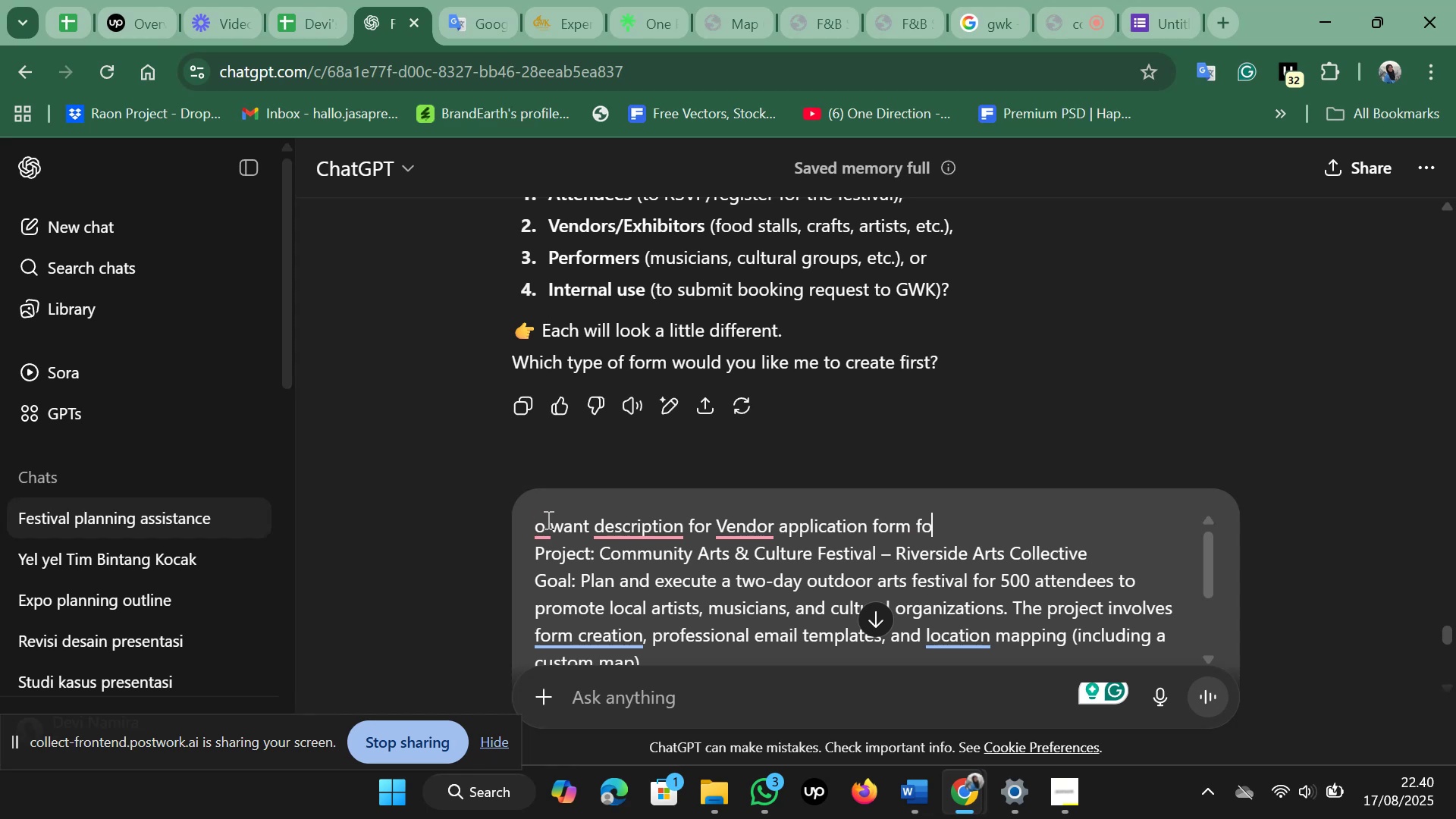 
key(Backspace)
 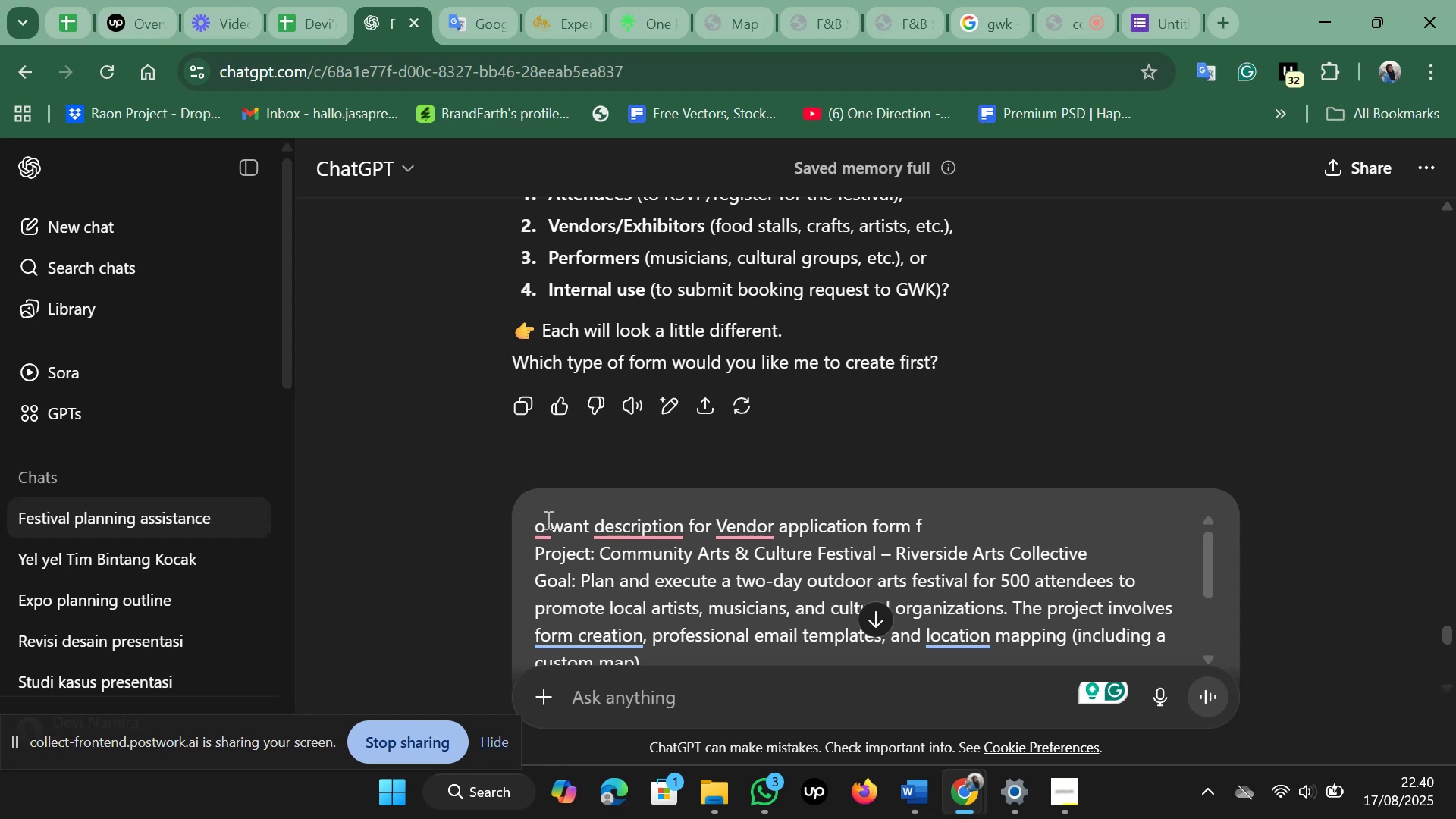 
key(Backspace)
 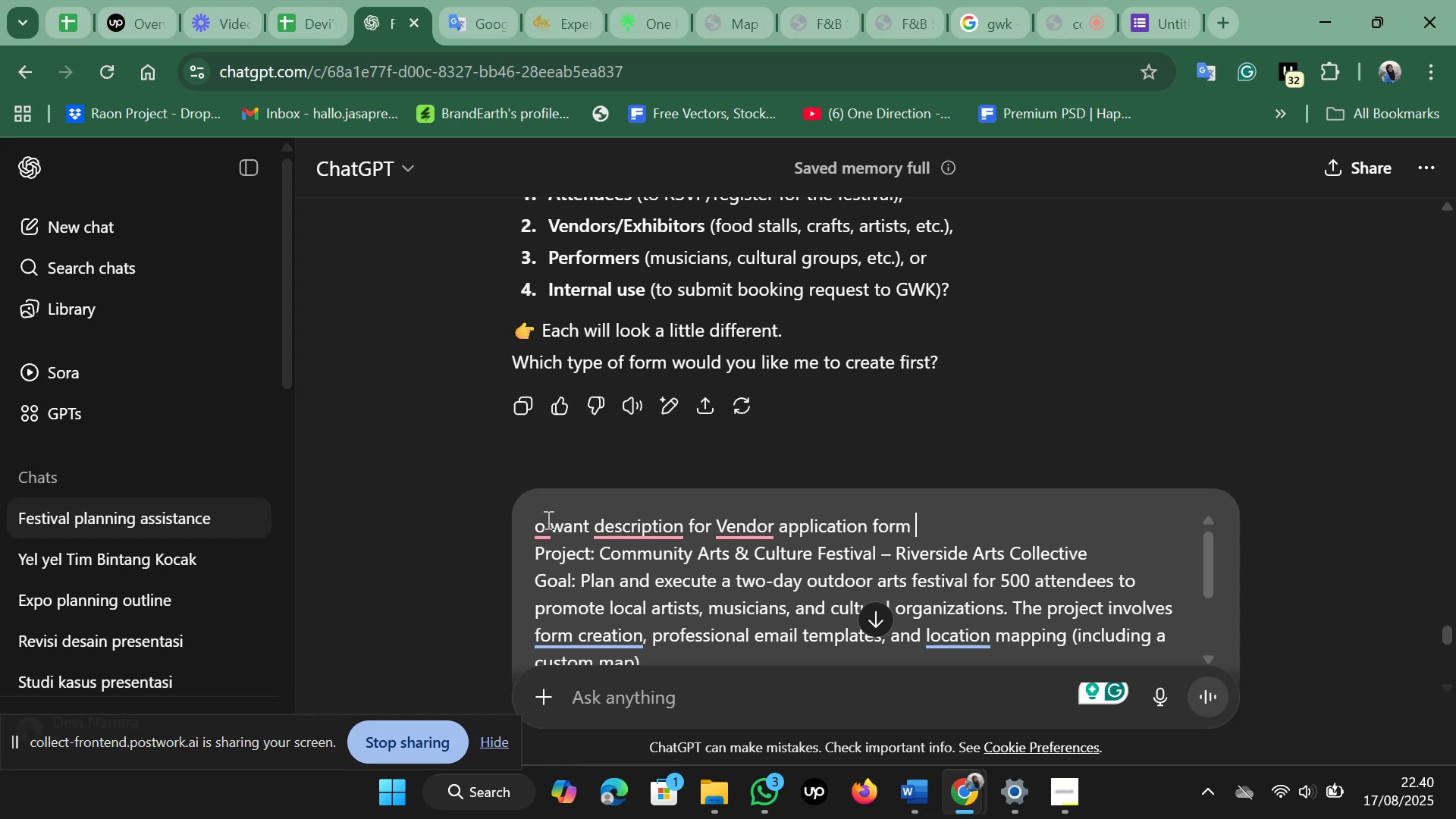 
key(Shift+Enter)
 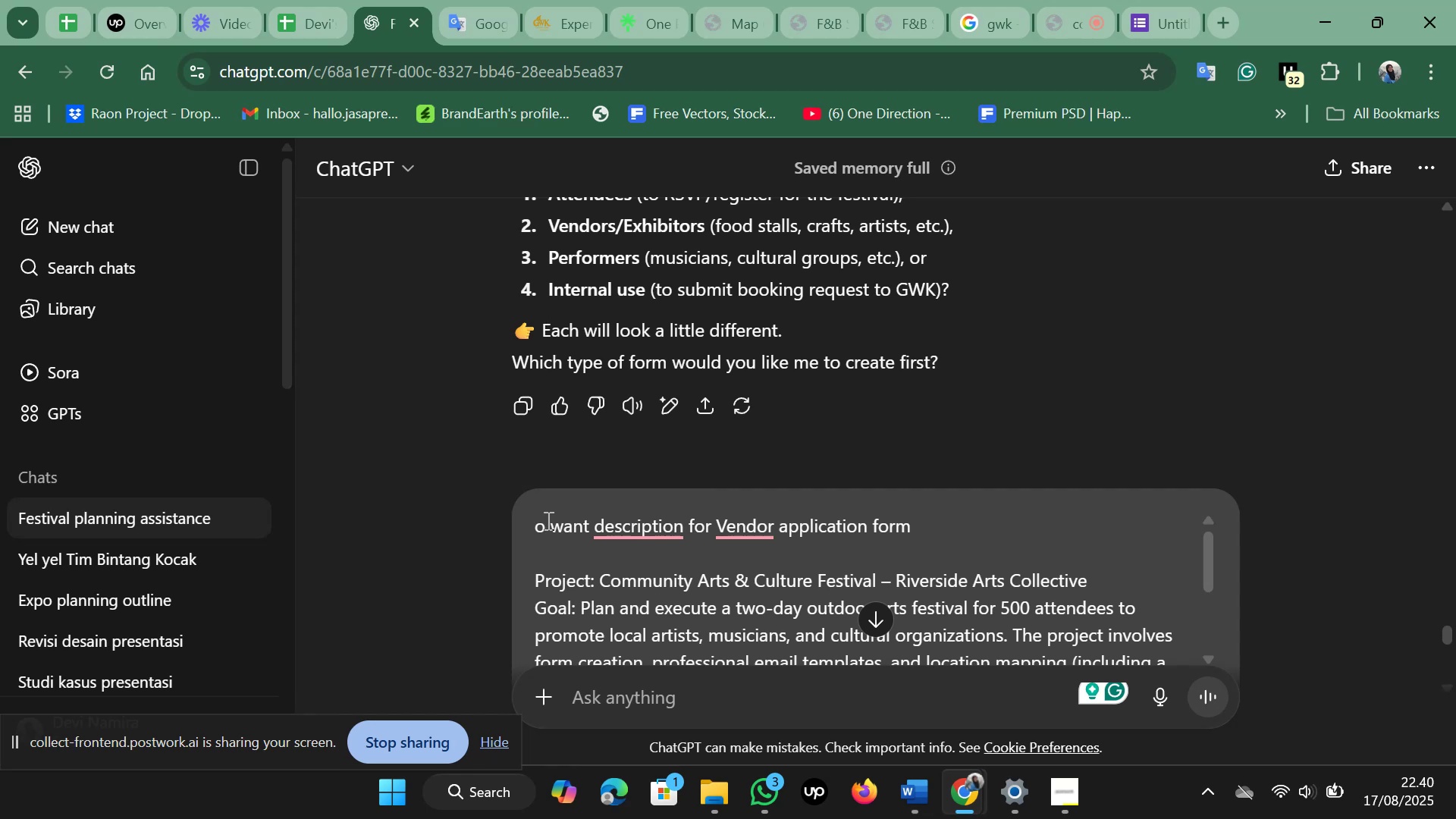 
scroll: coordinate [620, 456], scroll_direction: down, amount: 2.0
 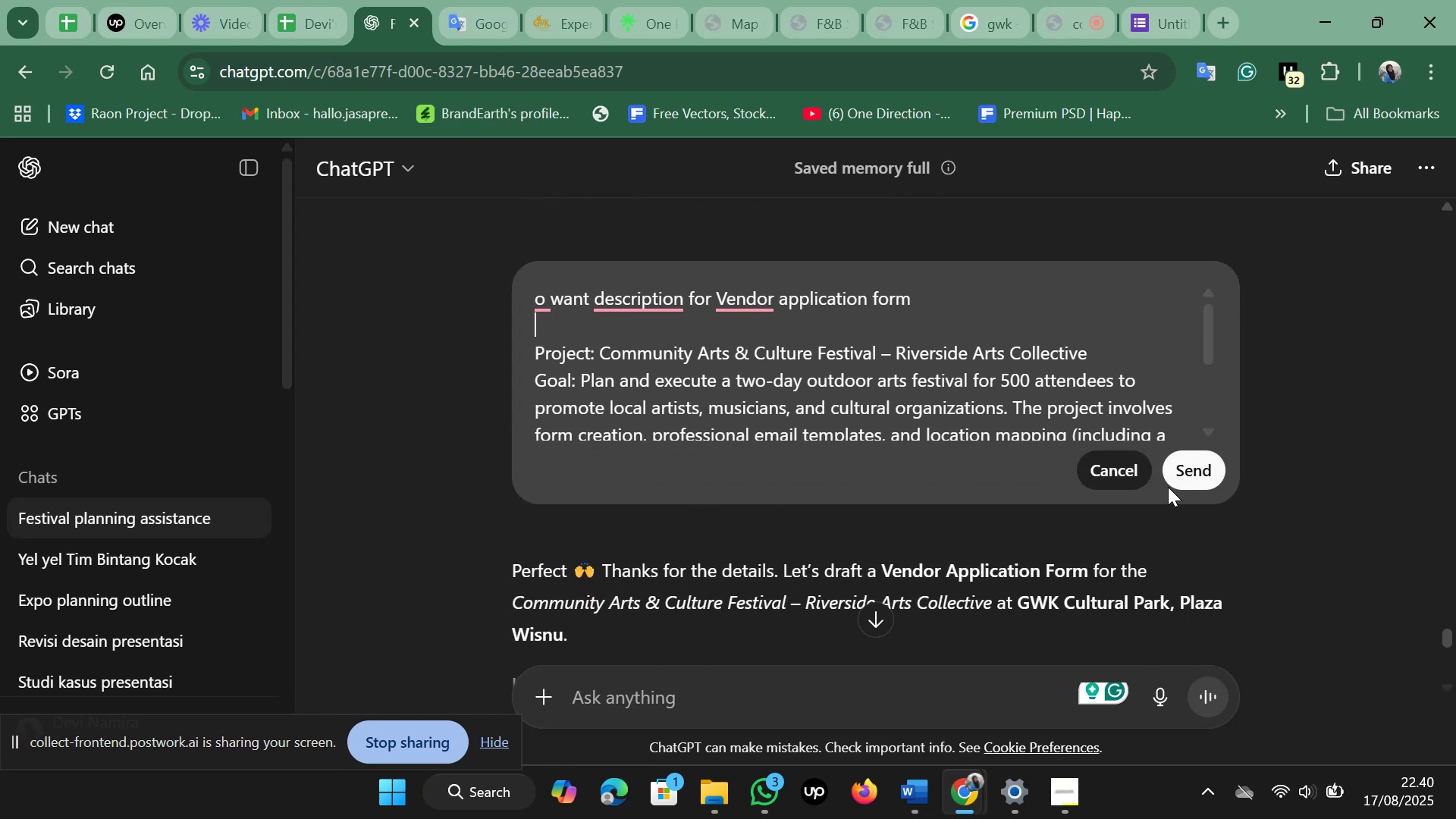 
left_click([1192, 476])
 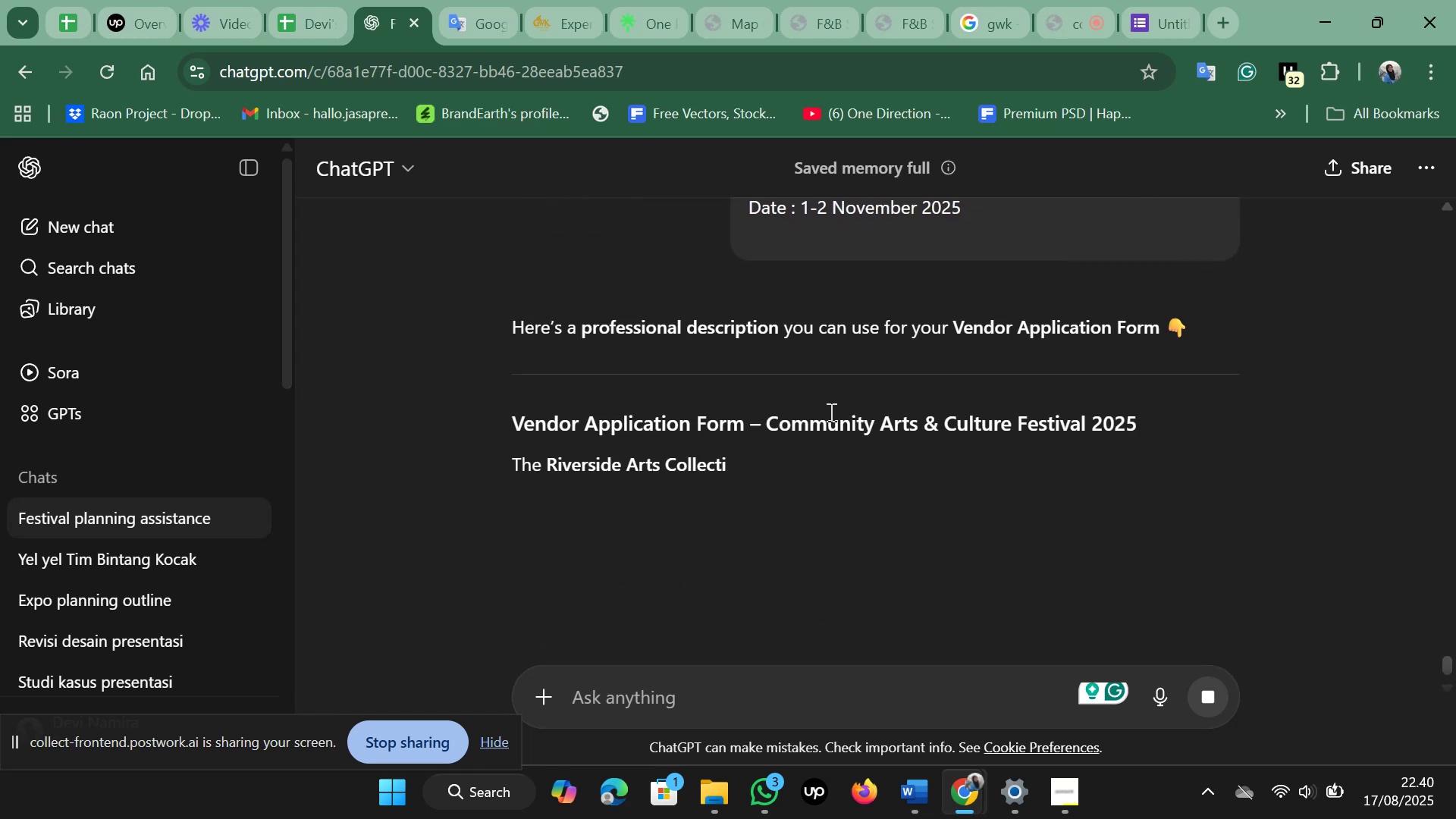 
scroll: coordinate [830, 412], scroll_direction: down, amount: 1.0
 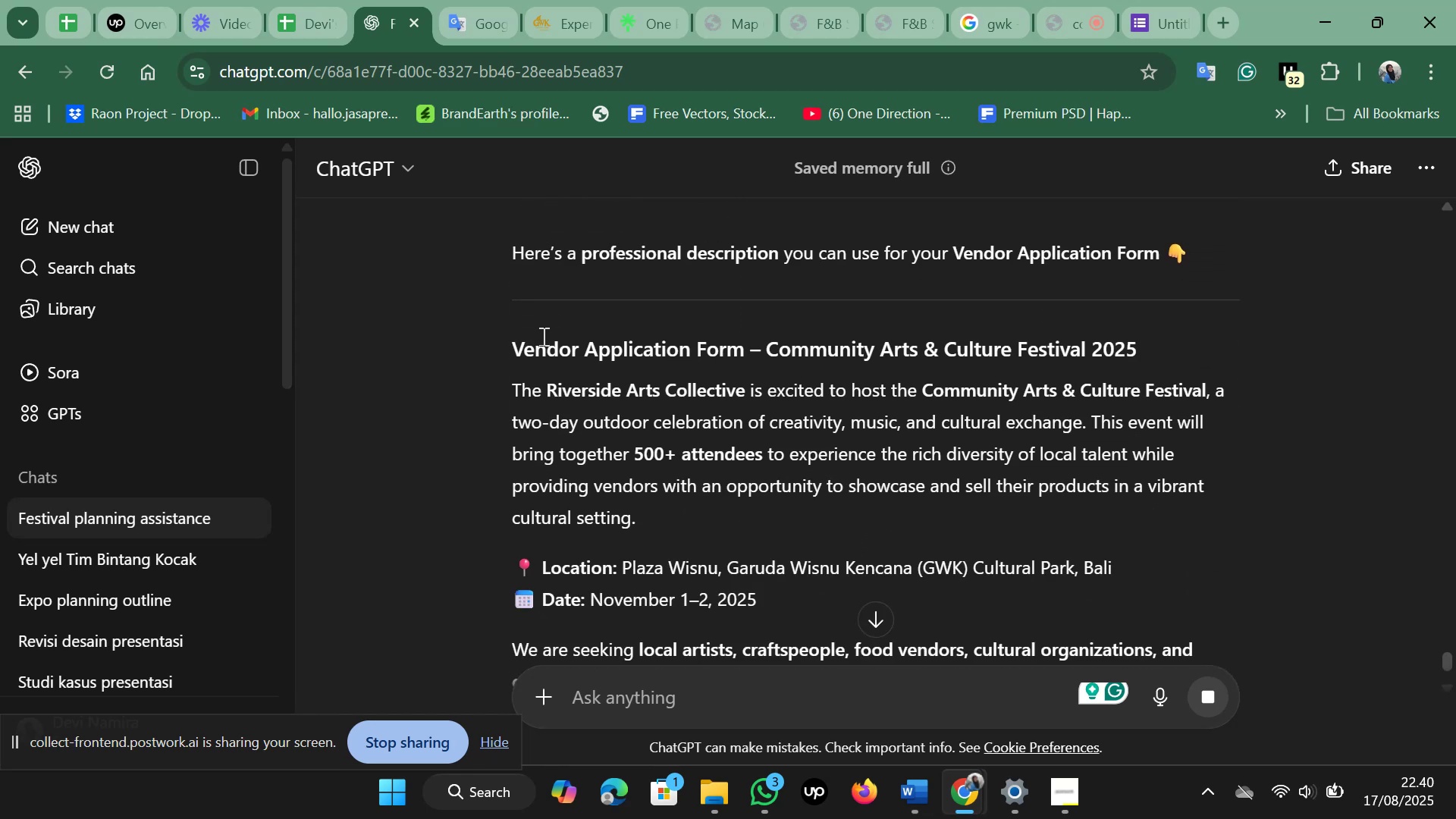 
left_click_drag(start_coordinate=[511, 344], to_coordinate=[1153, 345])
 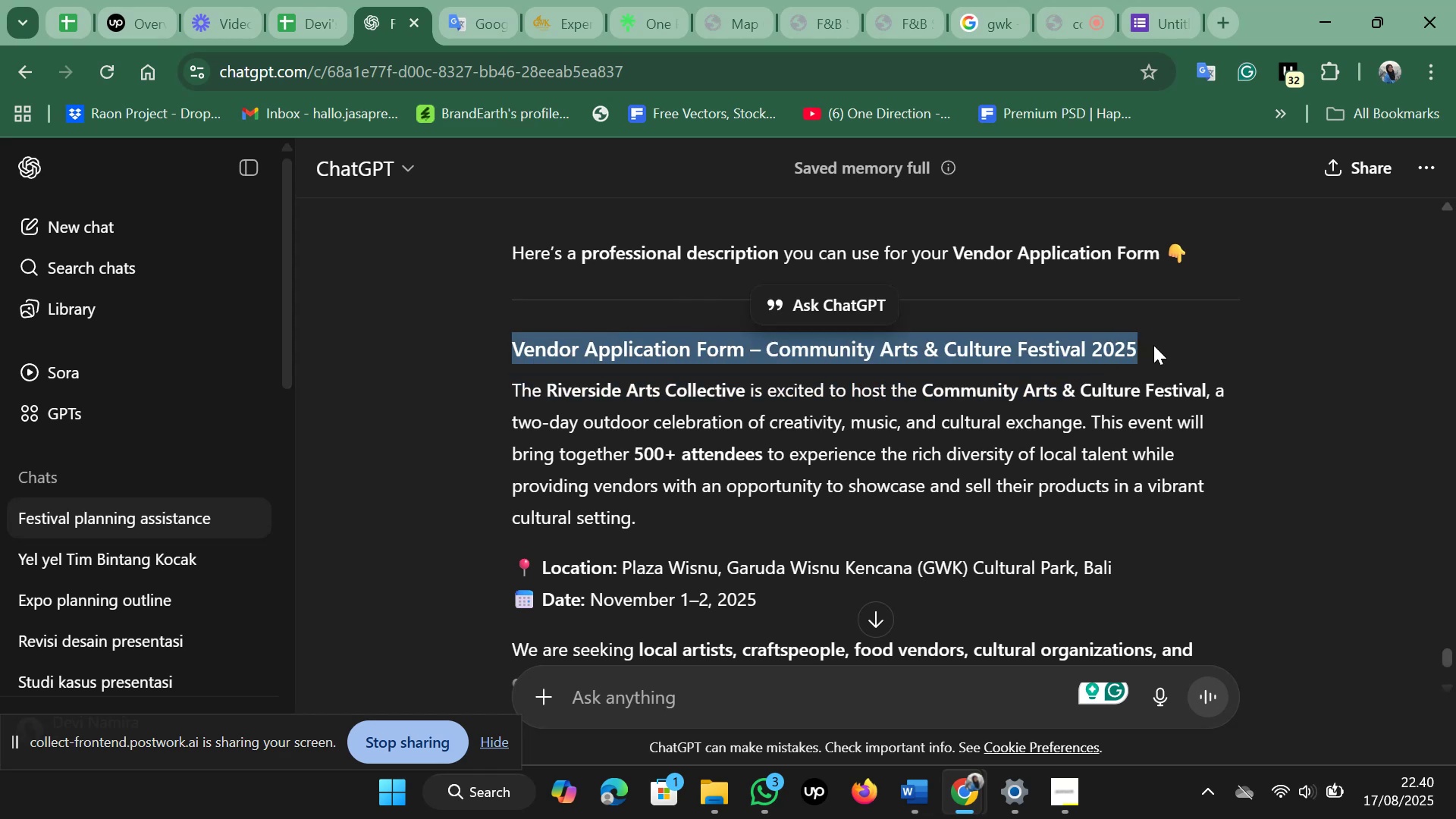 
key(Control+C)
 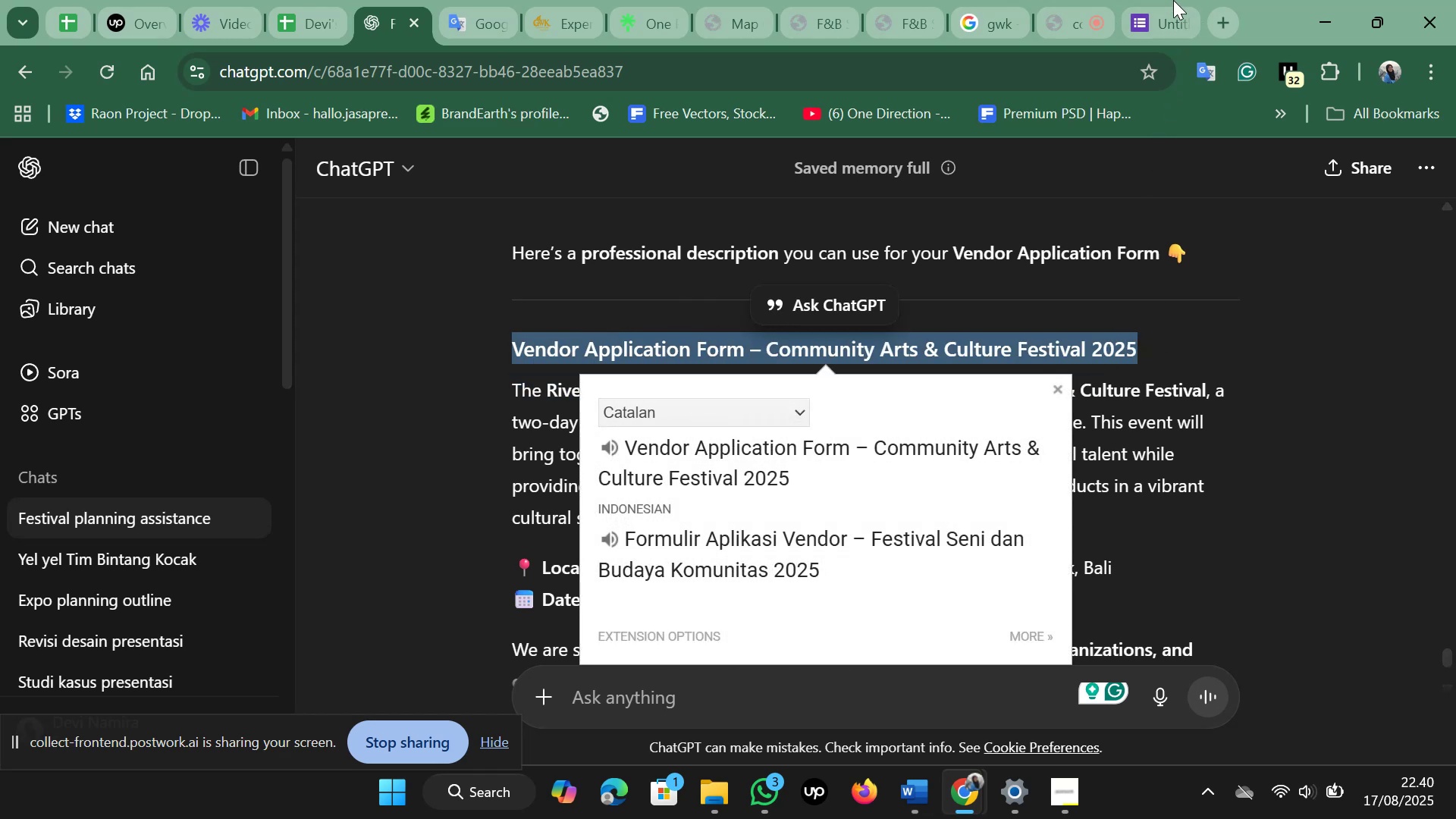 
left_click([1173, 0])
 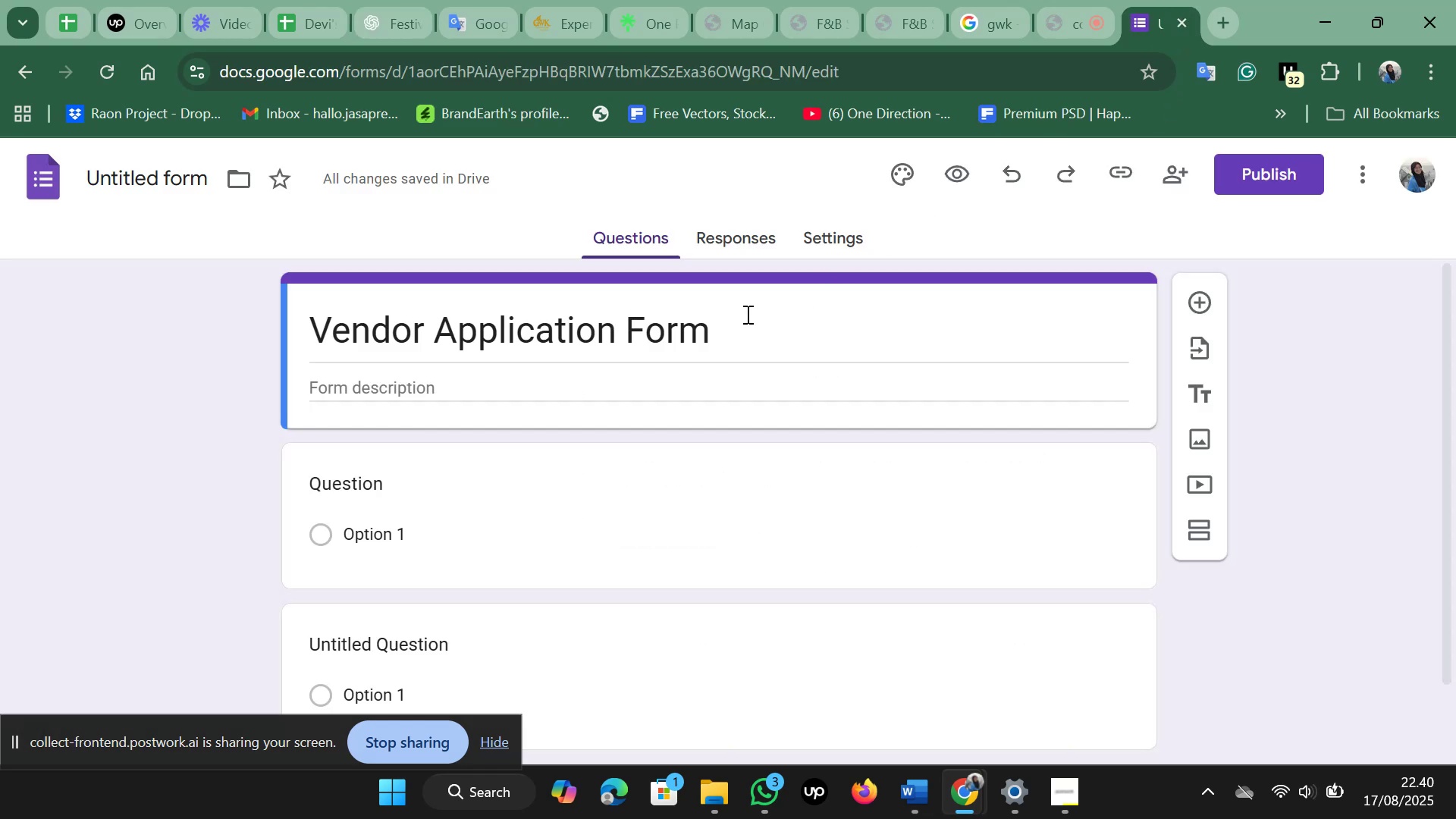 
left_click([746, 314])
 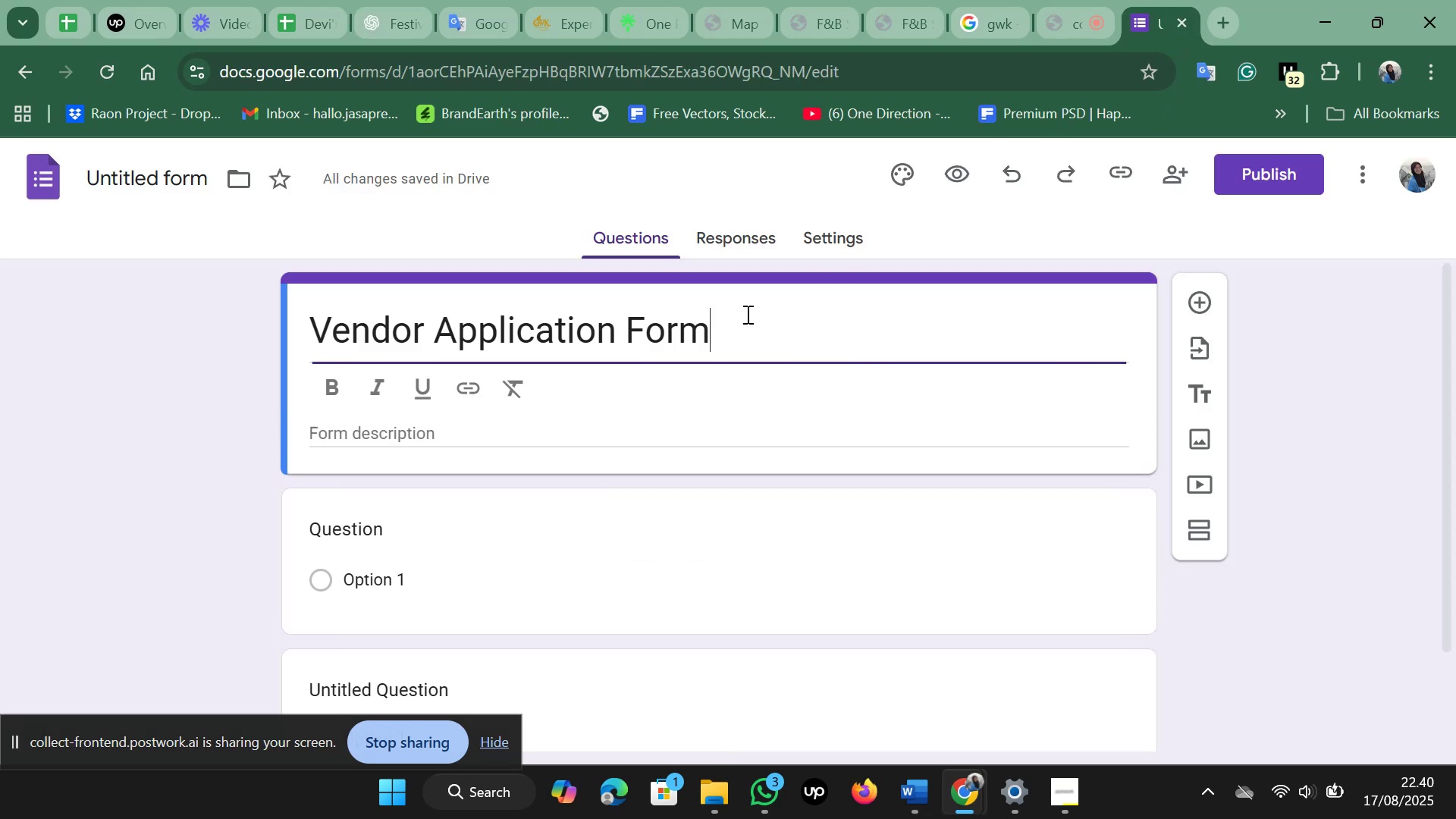 
key(Control+A)
 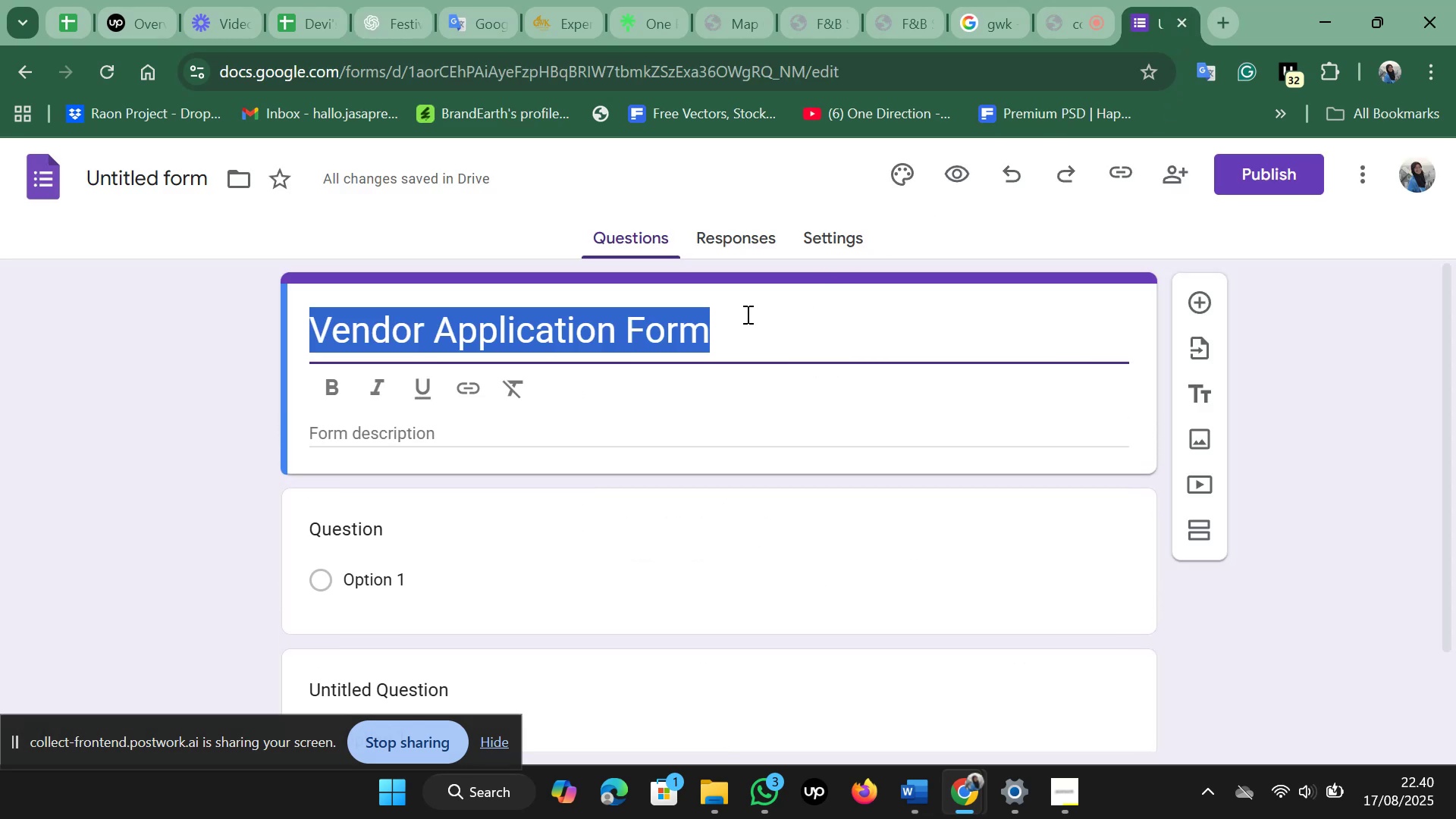 
key(Control+V)
 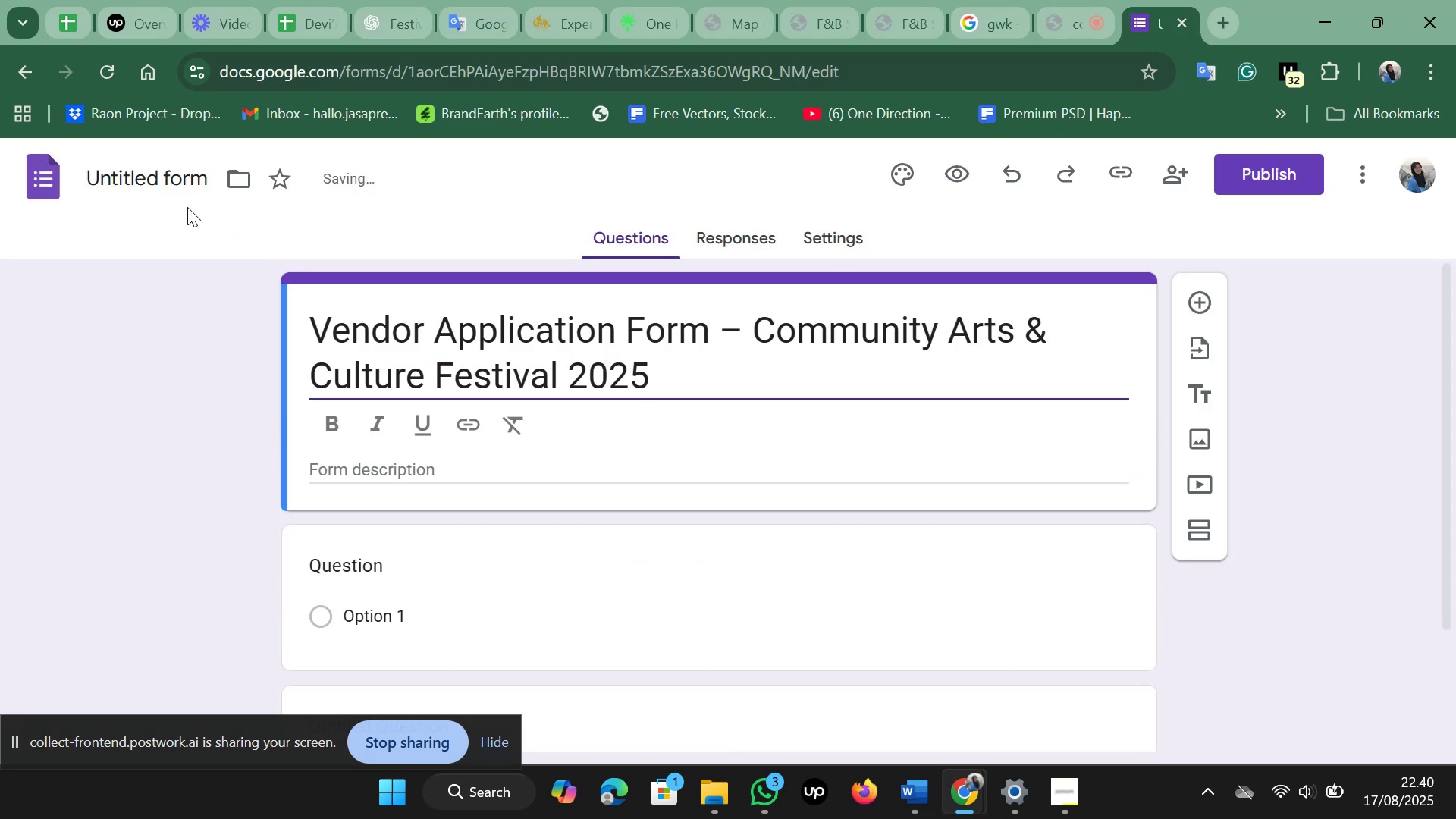 
left_click([171, 179])
 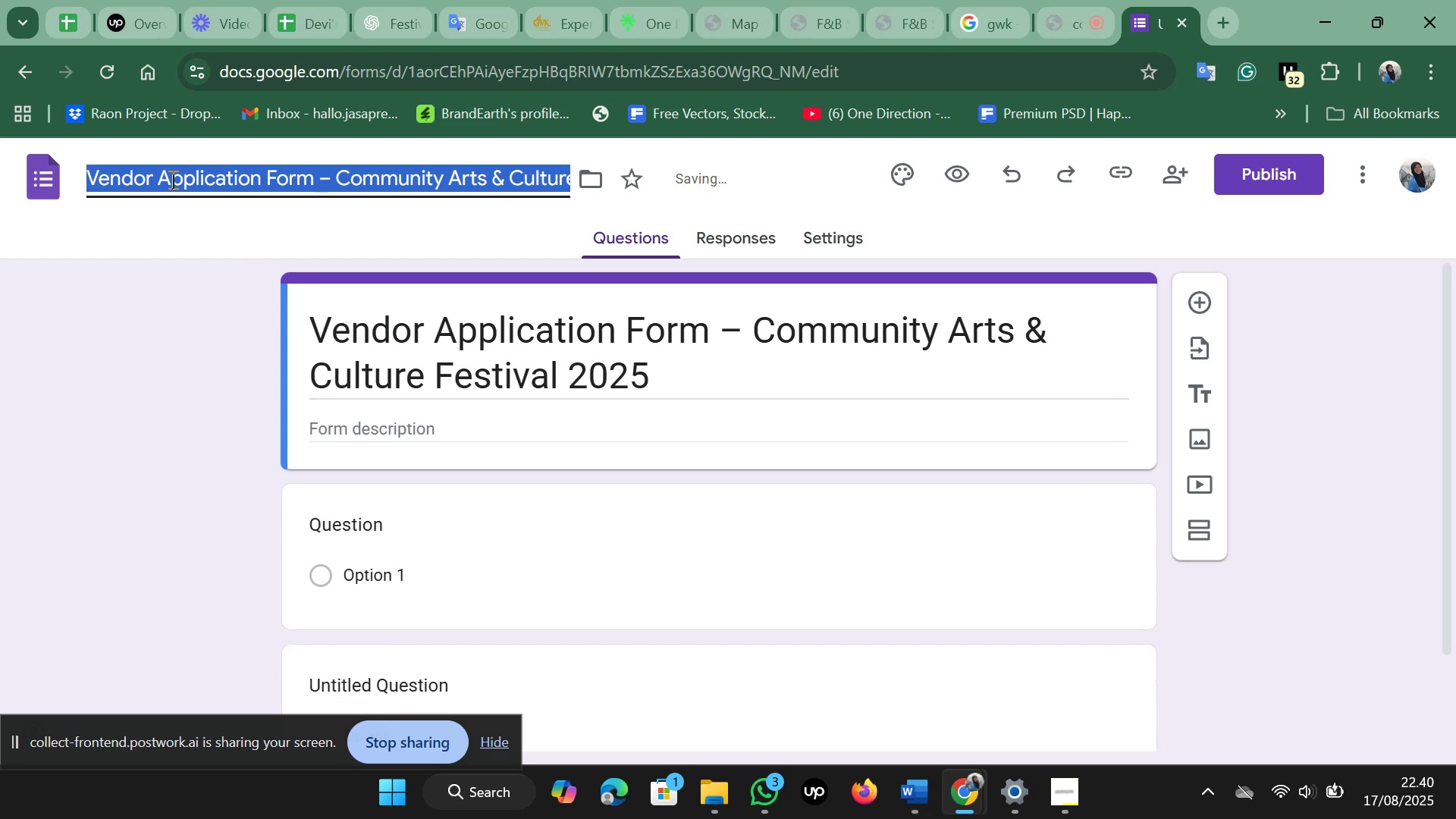 
key(Control+ControlLeft)
 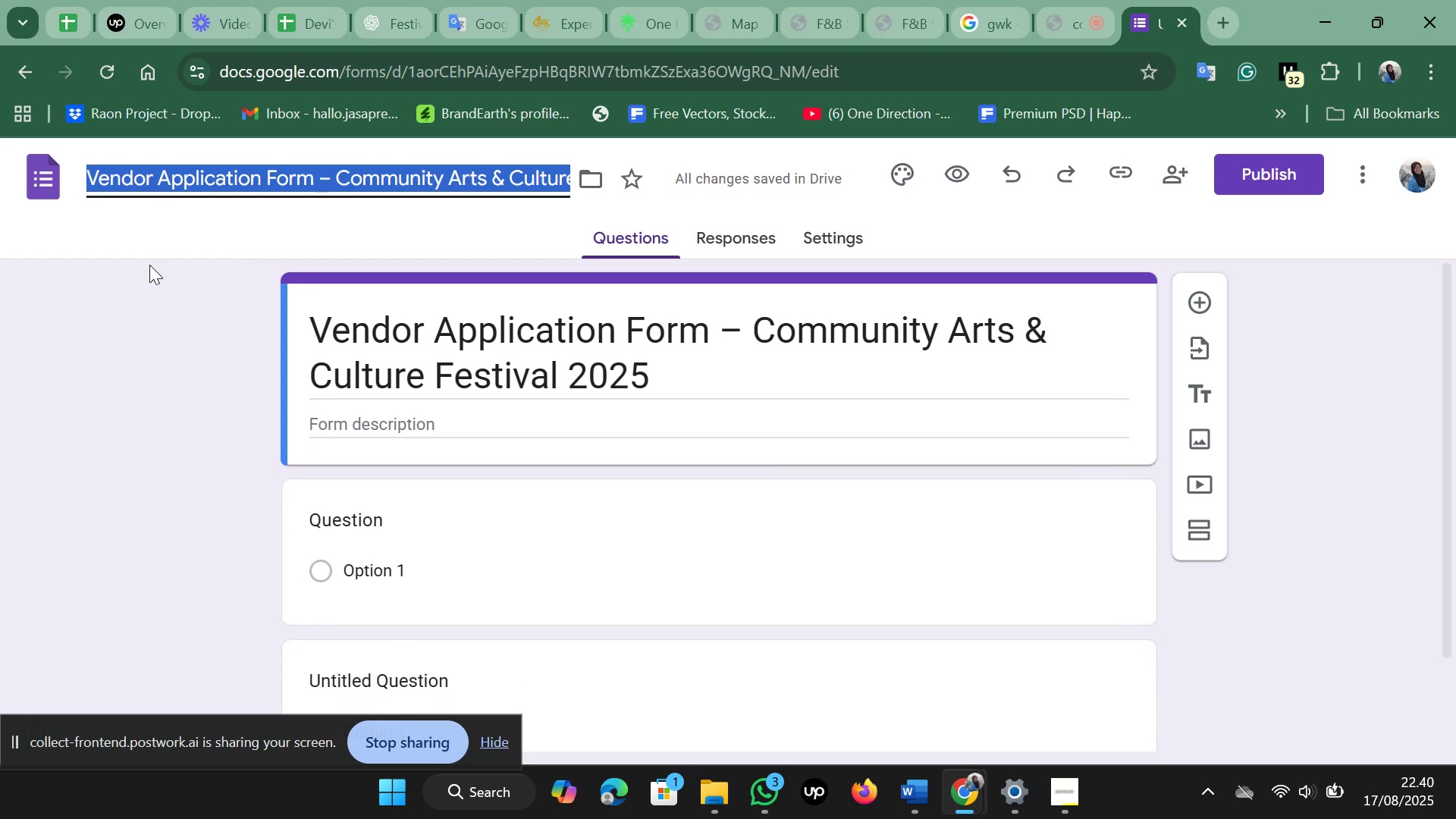 
left_click([149, 302])
 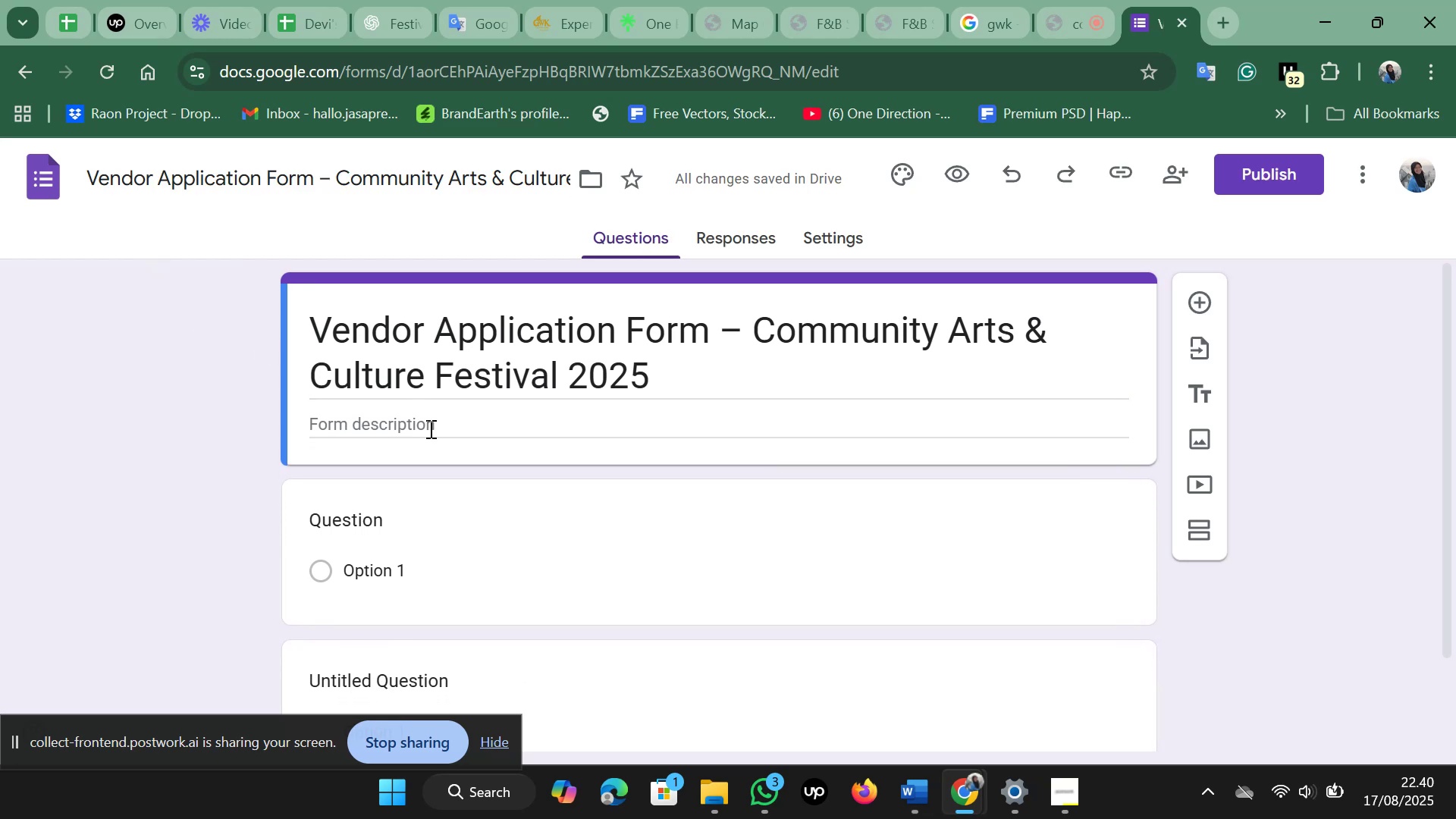 
left_click([431, 422])
 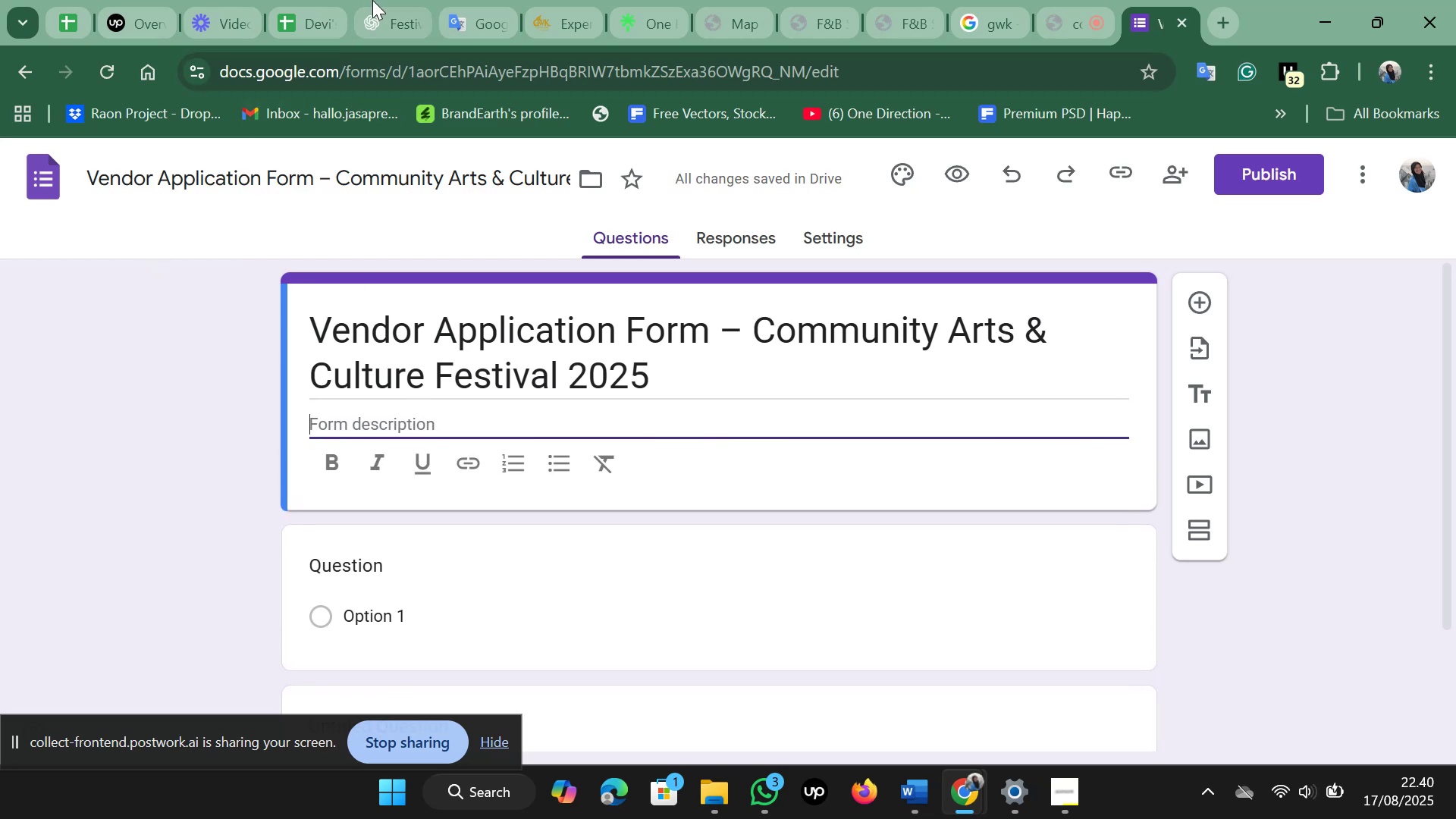 
left_click([396, 0])
 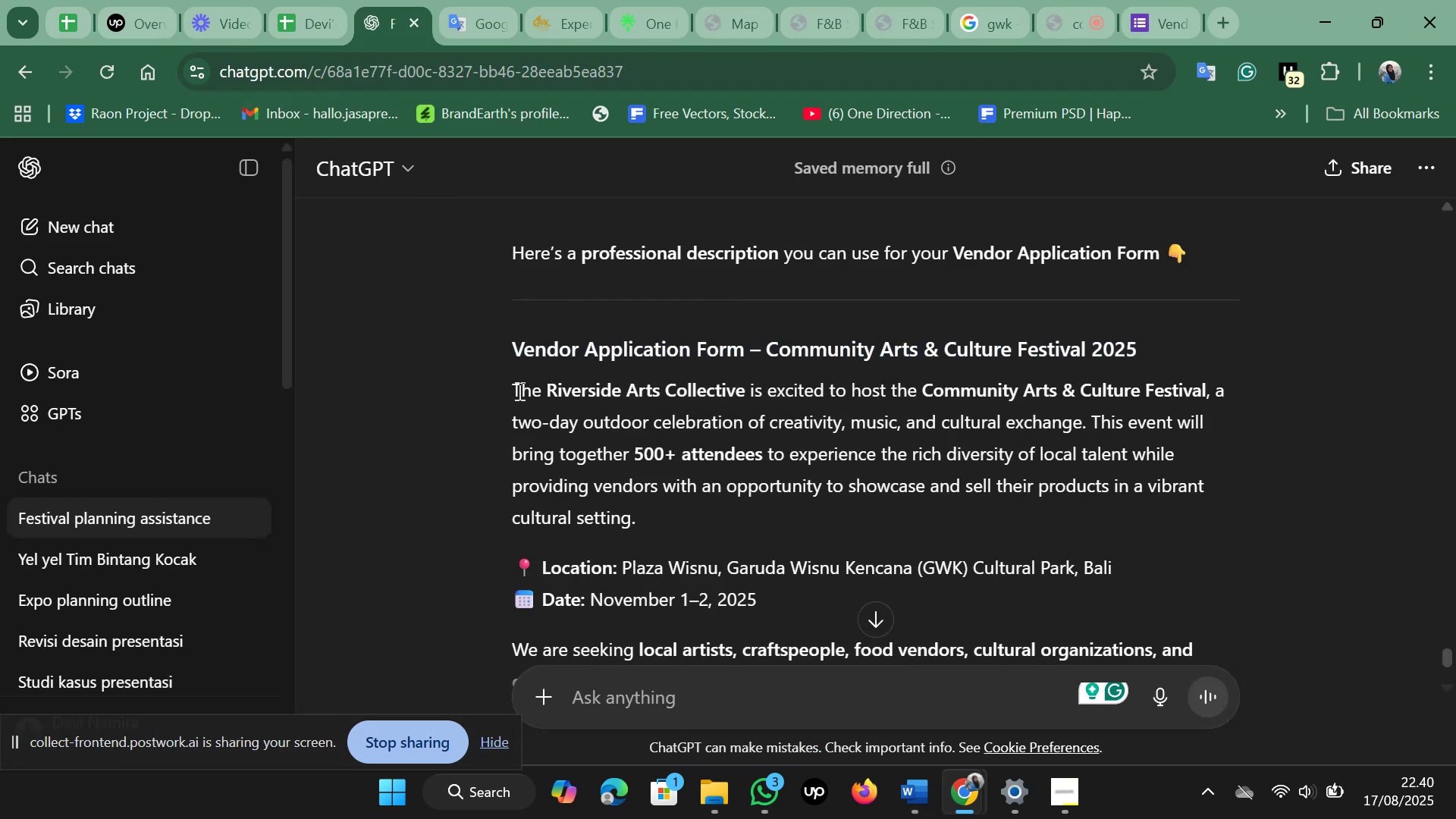 
left_click_drag(start_coordinate=[514, 391], to_coordinate=[726, 467])
 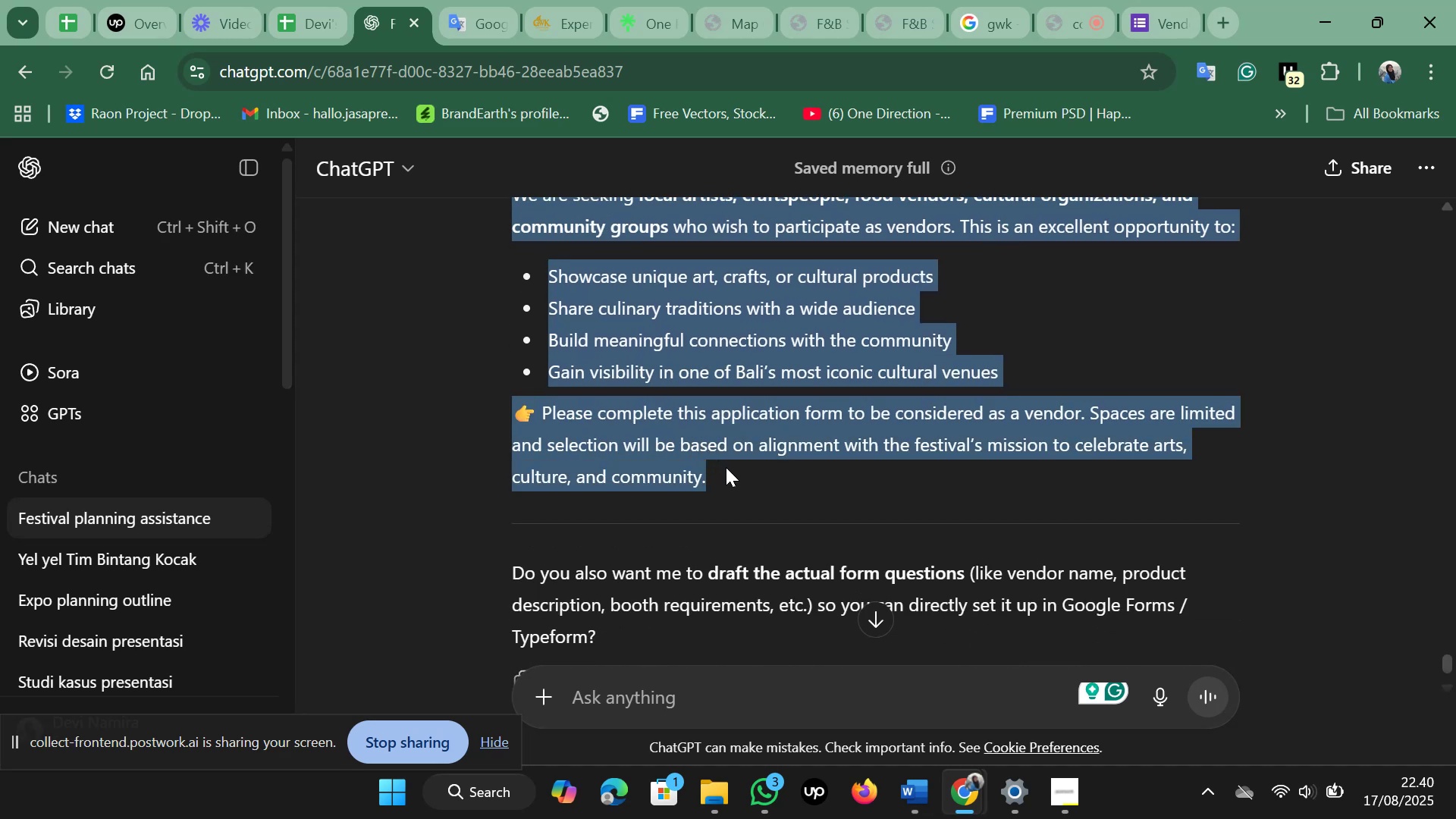 
scroll: coordinate [684, 457], scroll_direction: down, amount: 4.0
 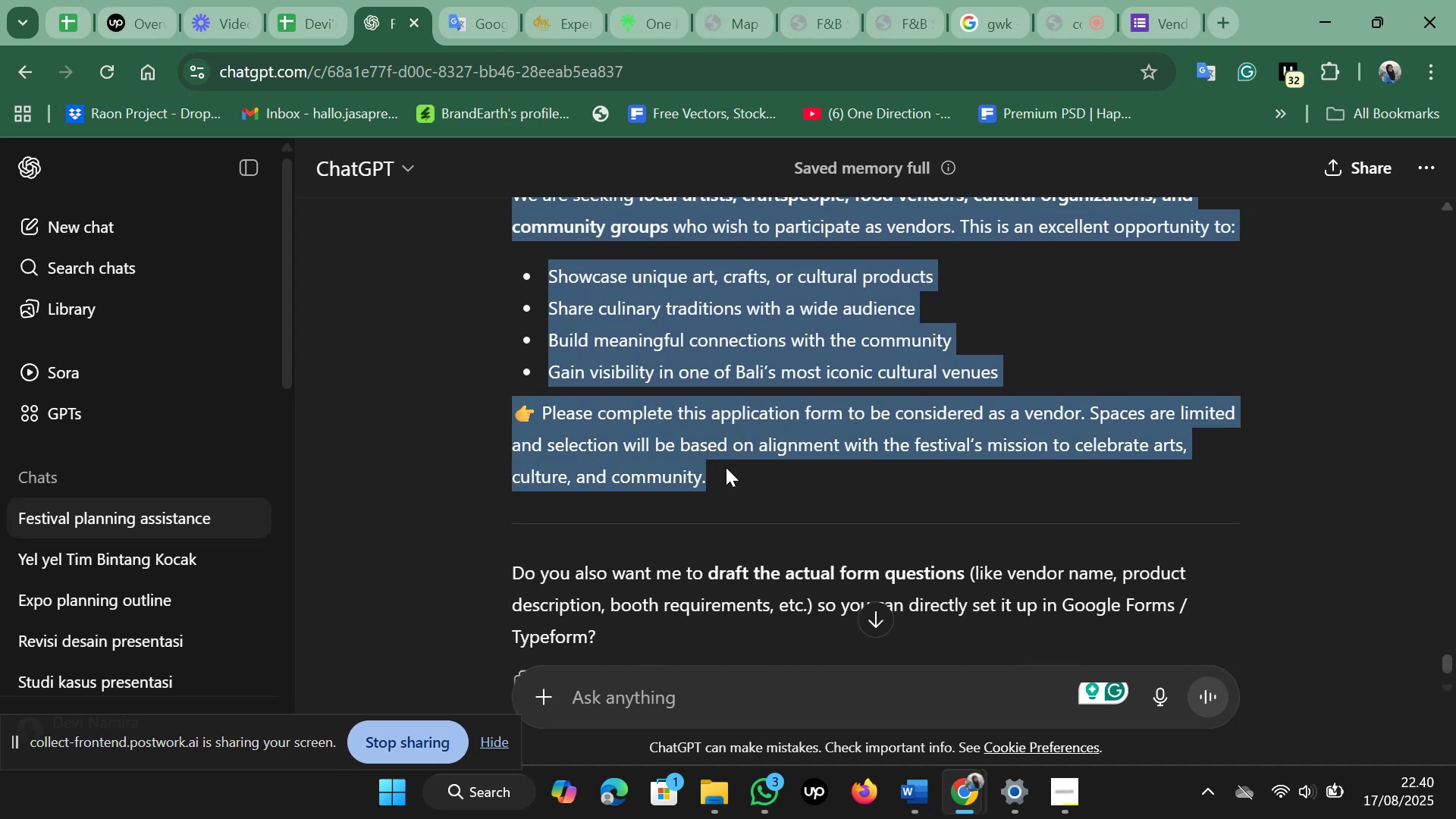 
key(Control+C)
 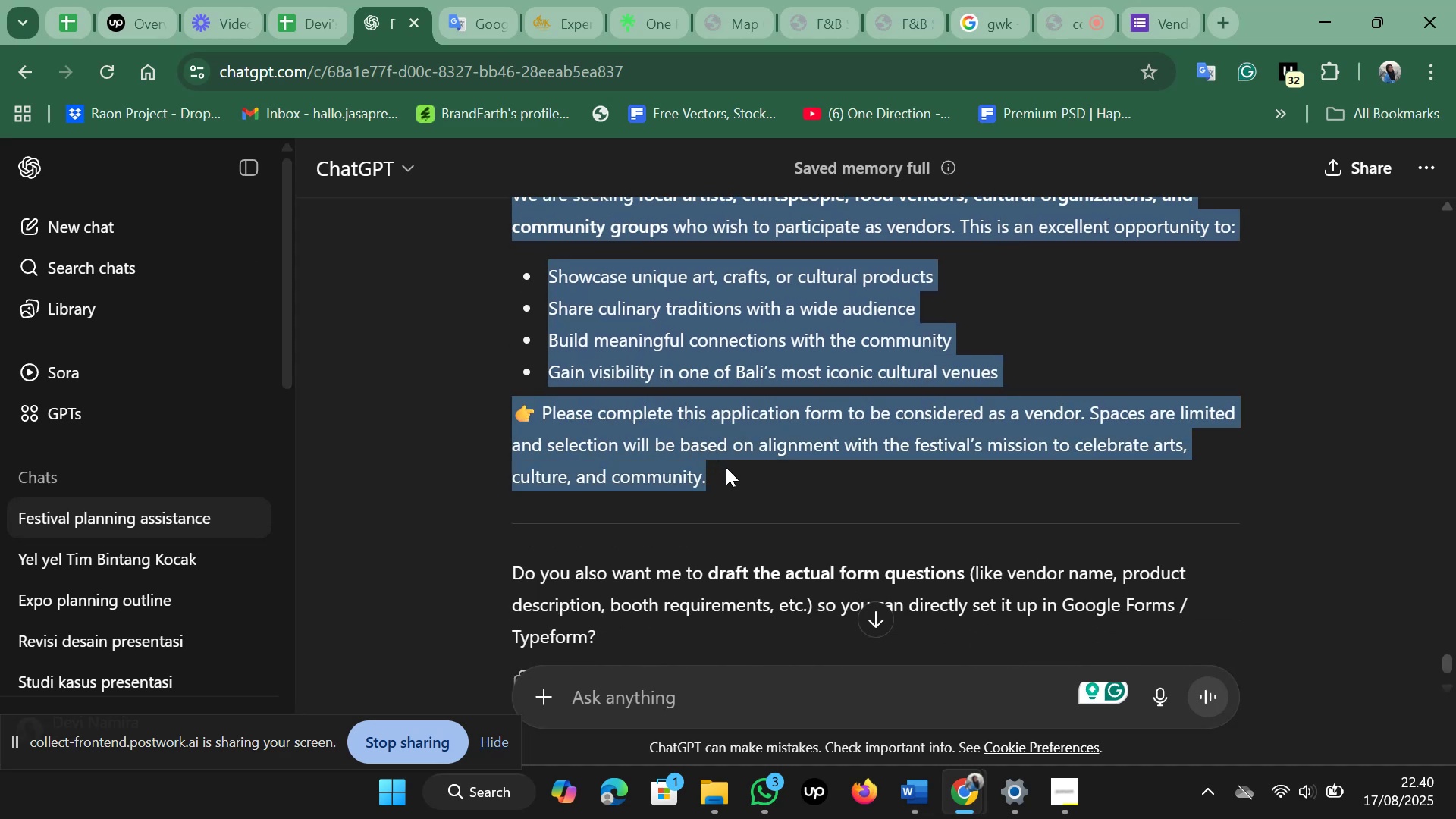 
left_click([726, 467])
 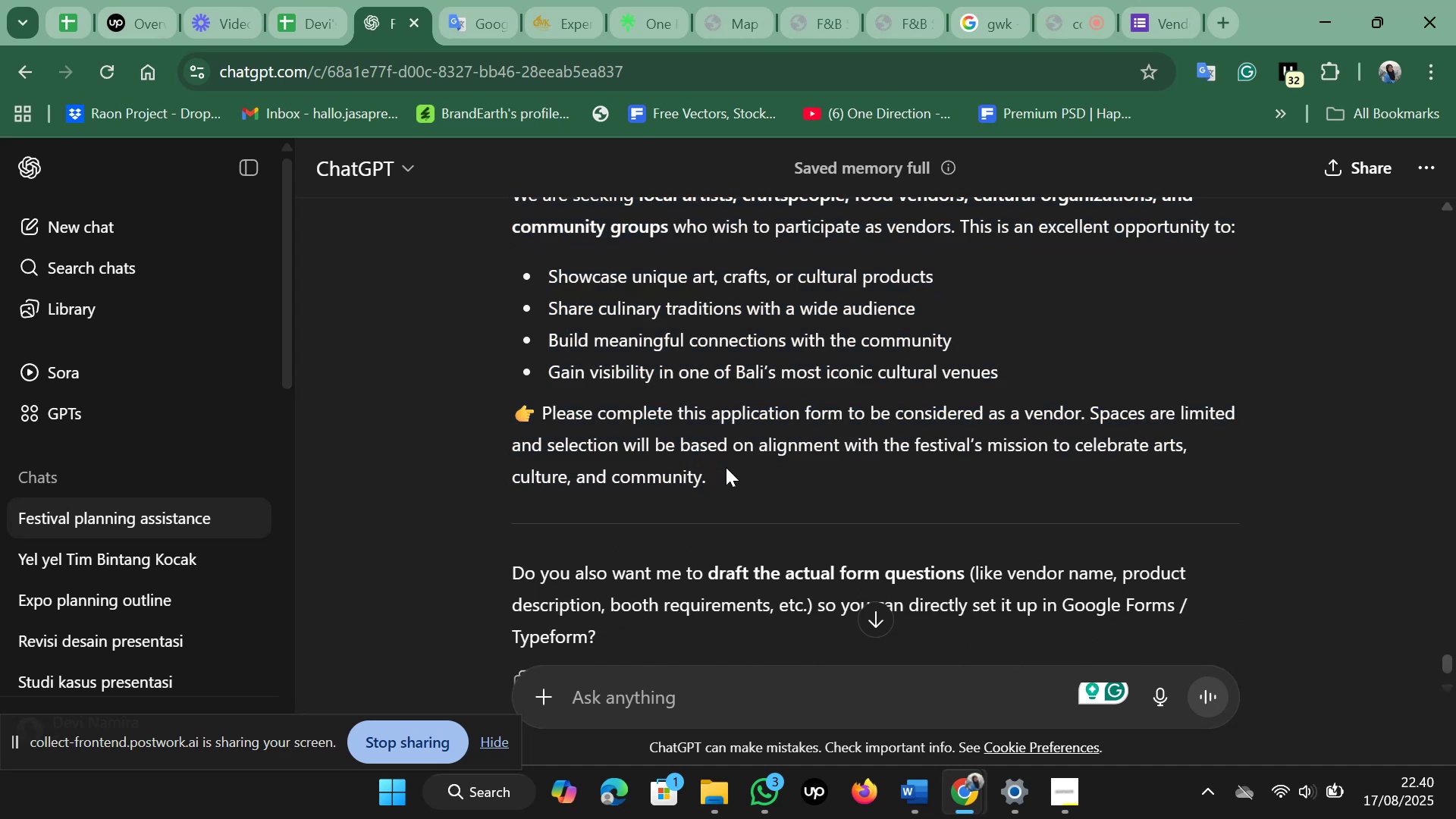 
scroll: coordinate [726, 467], scroll_direction: down, amount: 2.0
 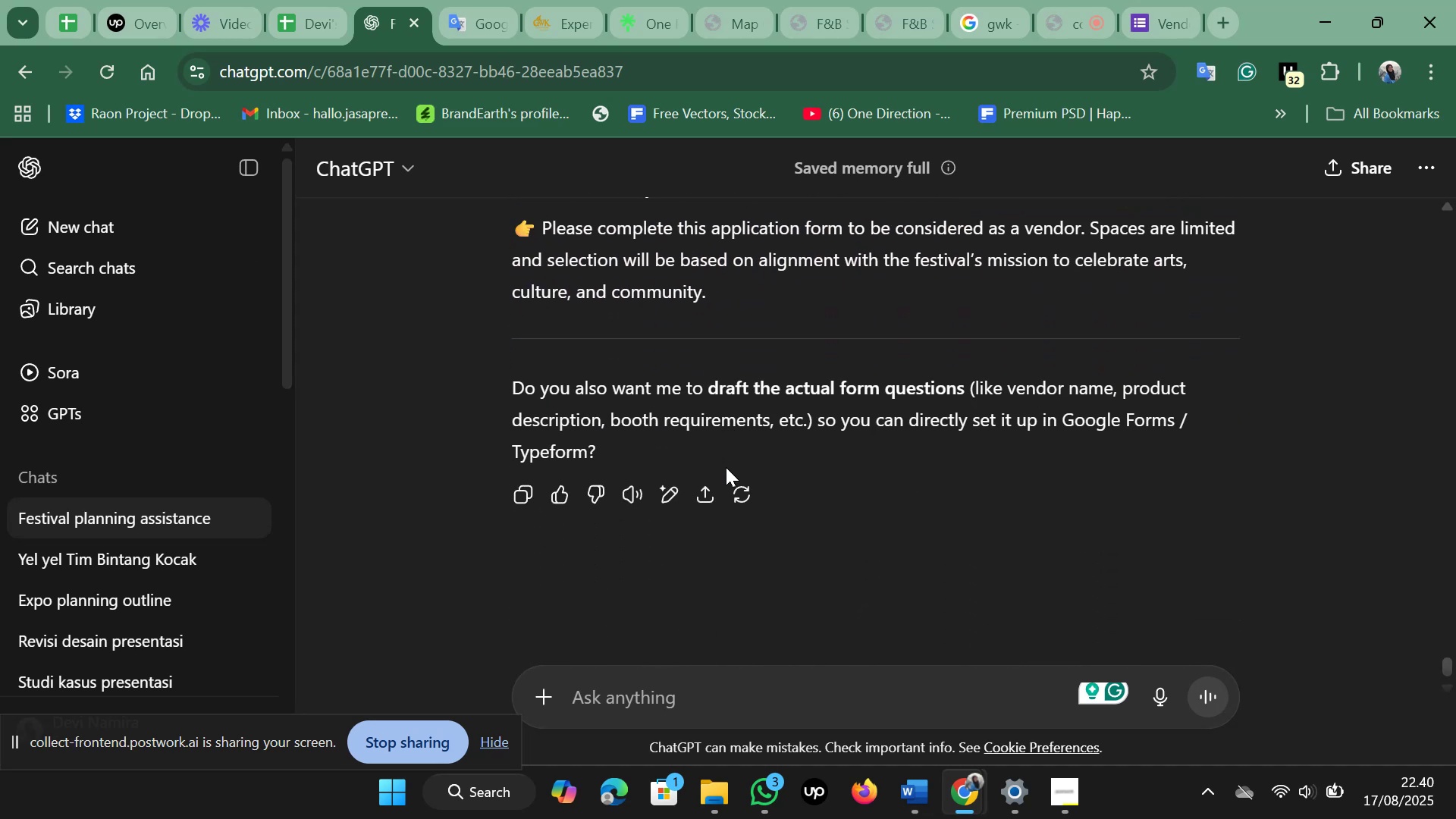 
scroll: coordinate [726, 467], scroll_direction: up, amount: 4.0
 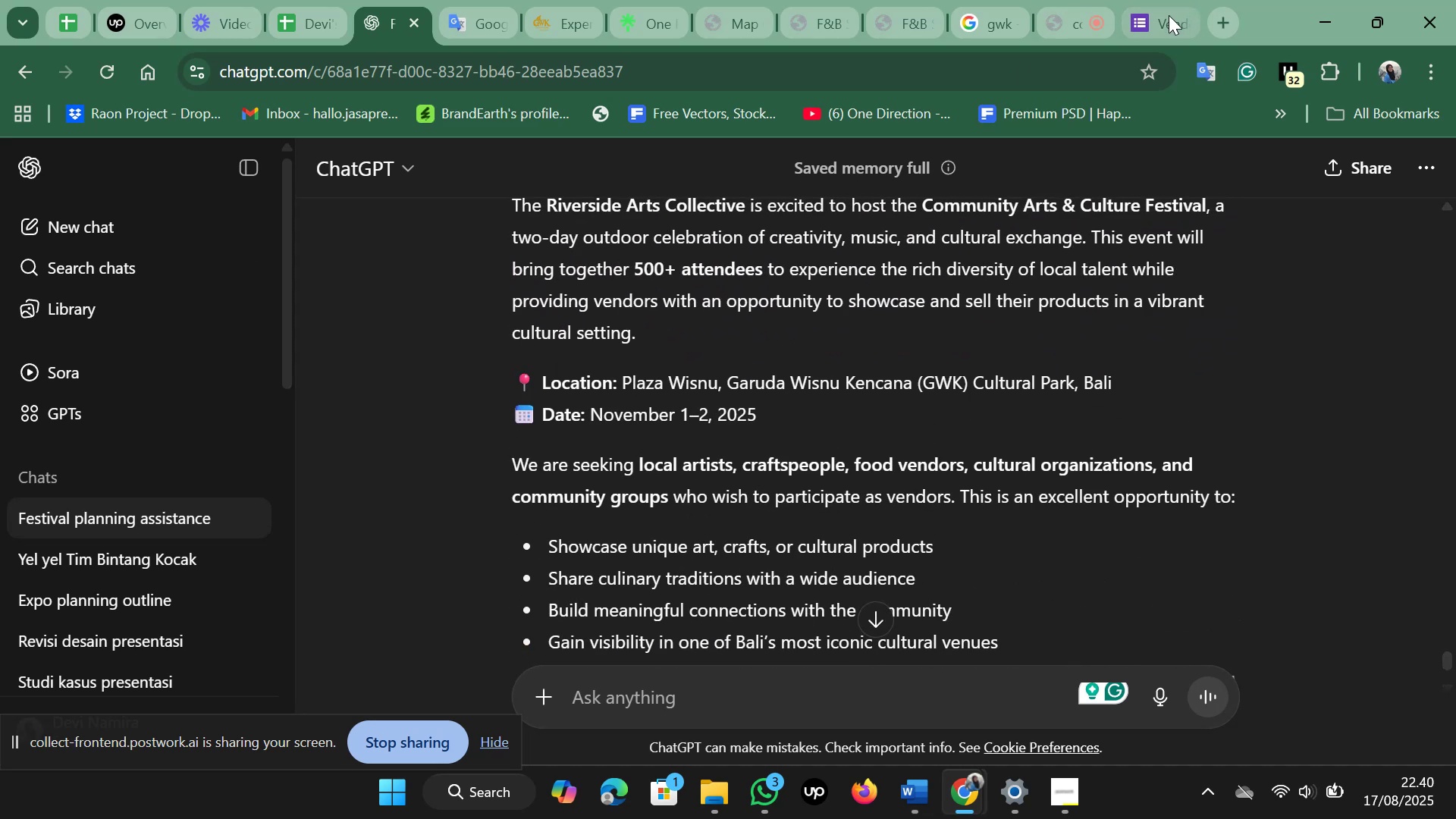 
left_click([1169, 15])
 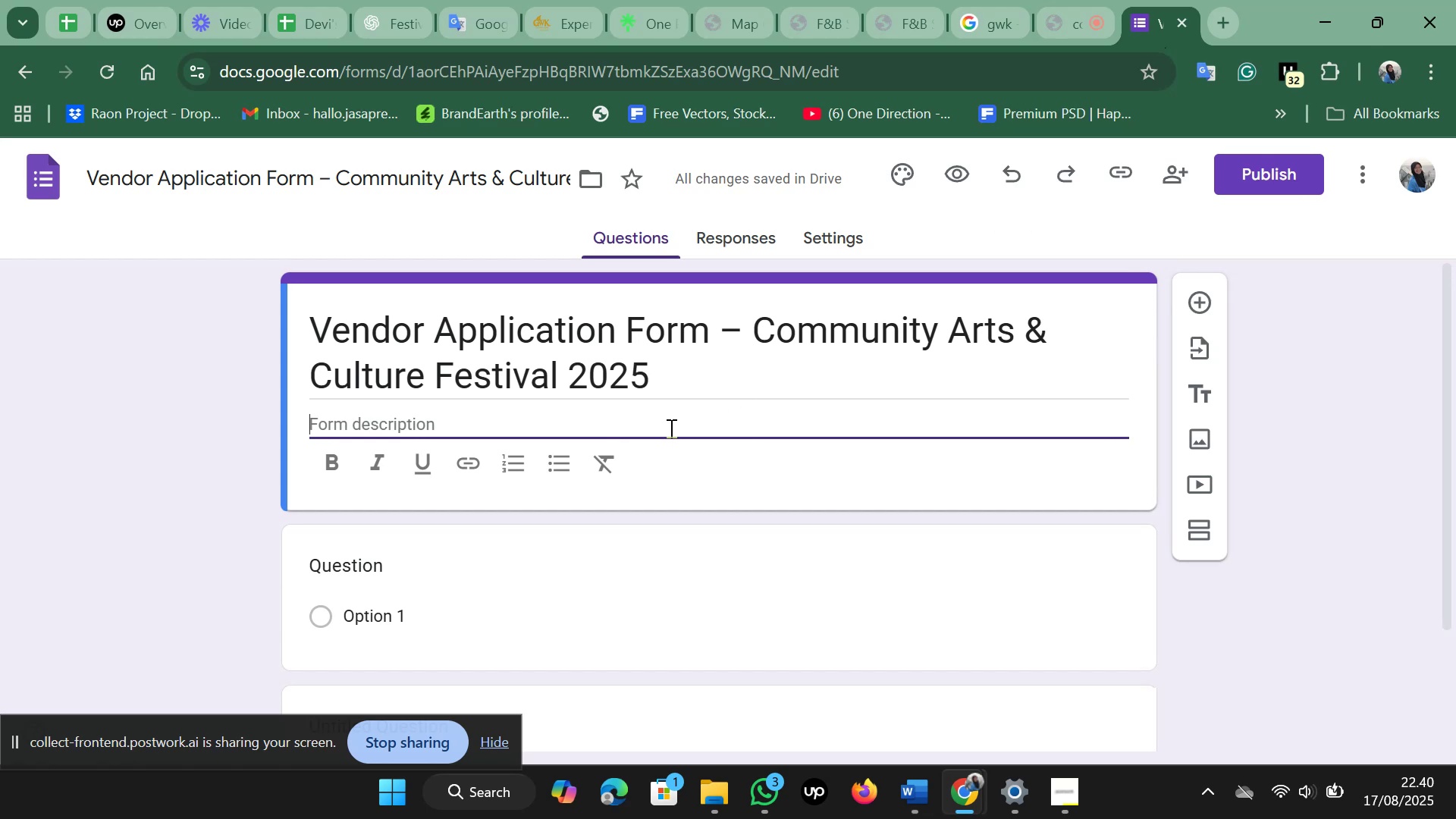 
left_click([670, 427])
 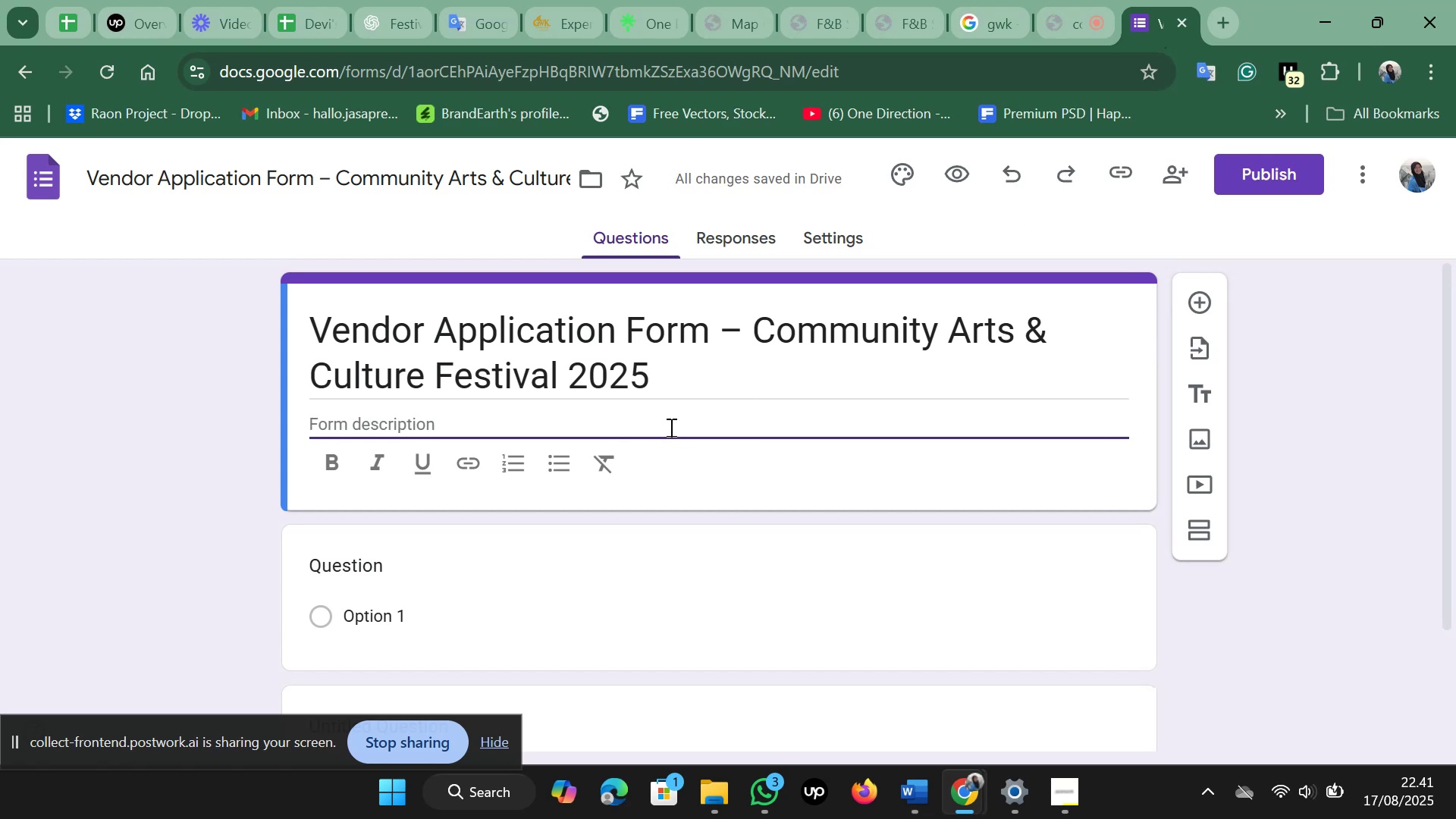 
key(Control+V)
 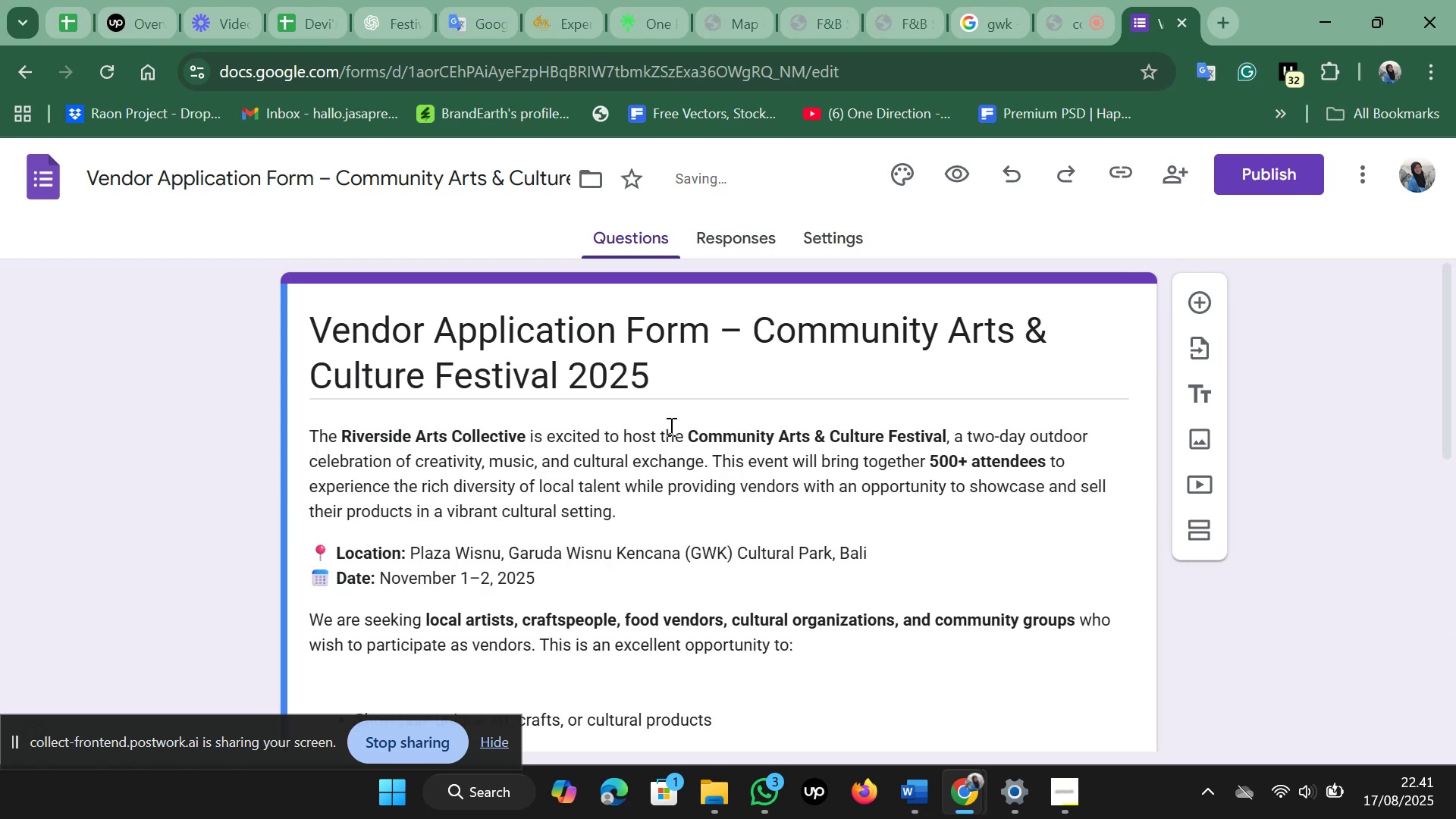 
scroll: coordinate [670, 426], scroll_direction: down, amount: 1.0
 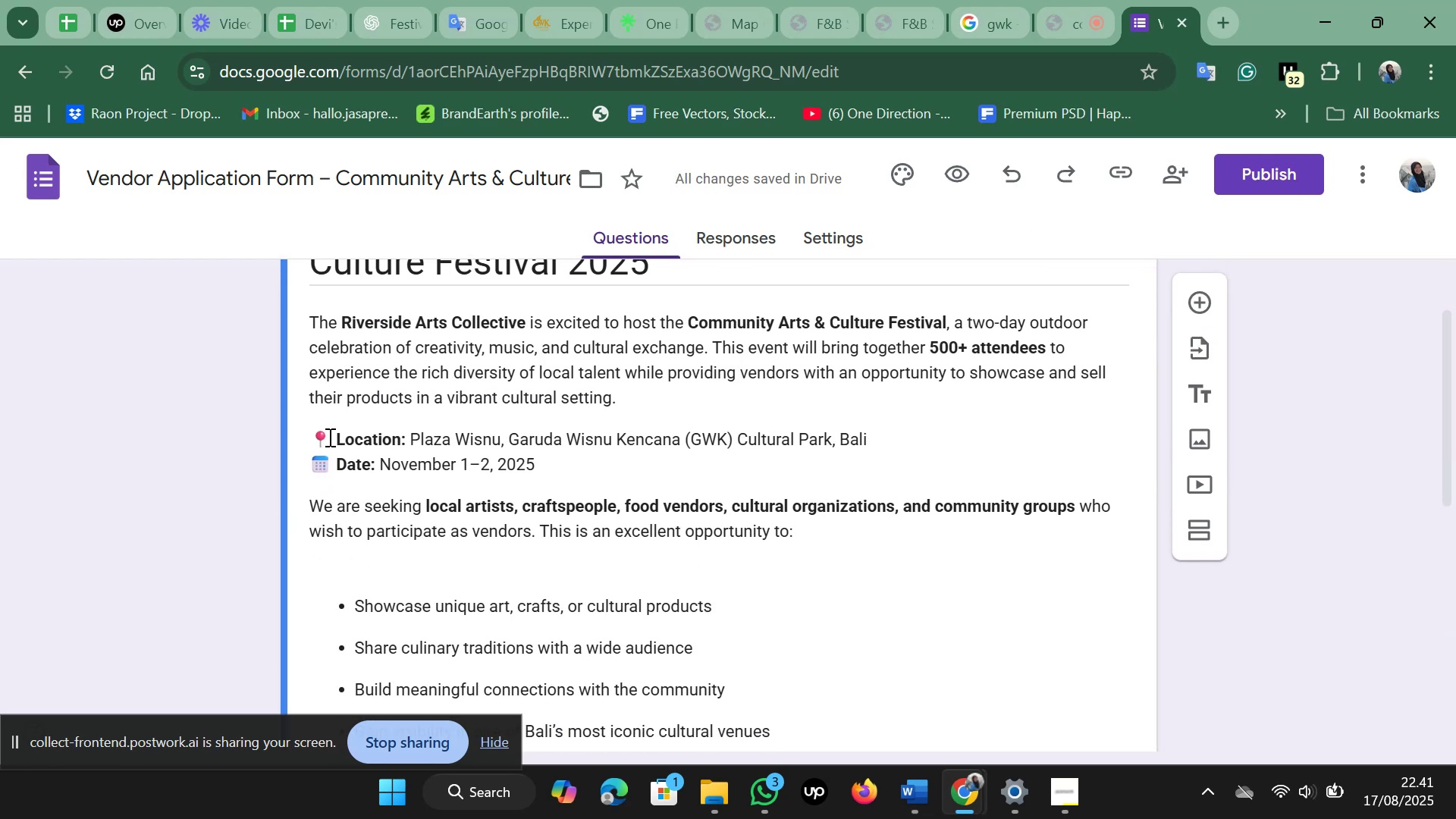 
left_click([329, 437])
 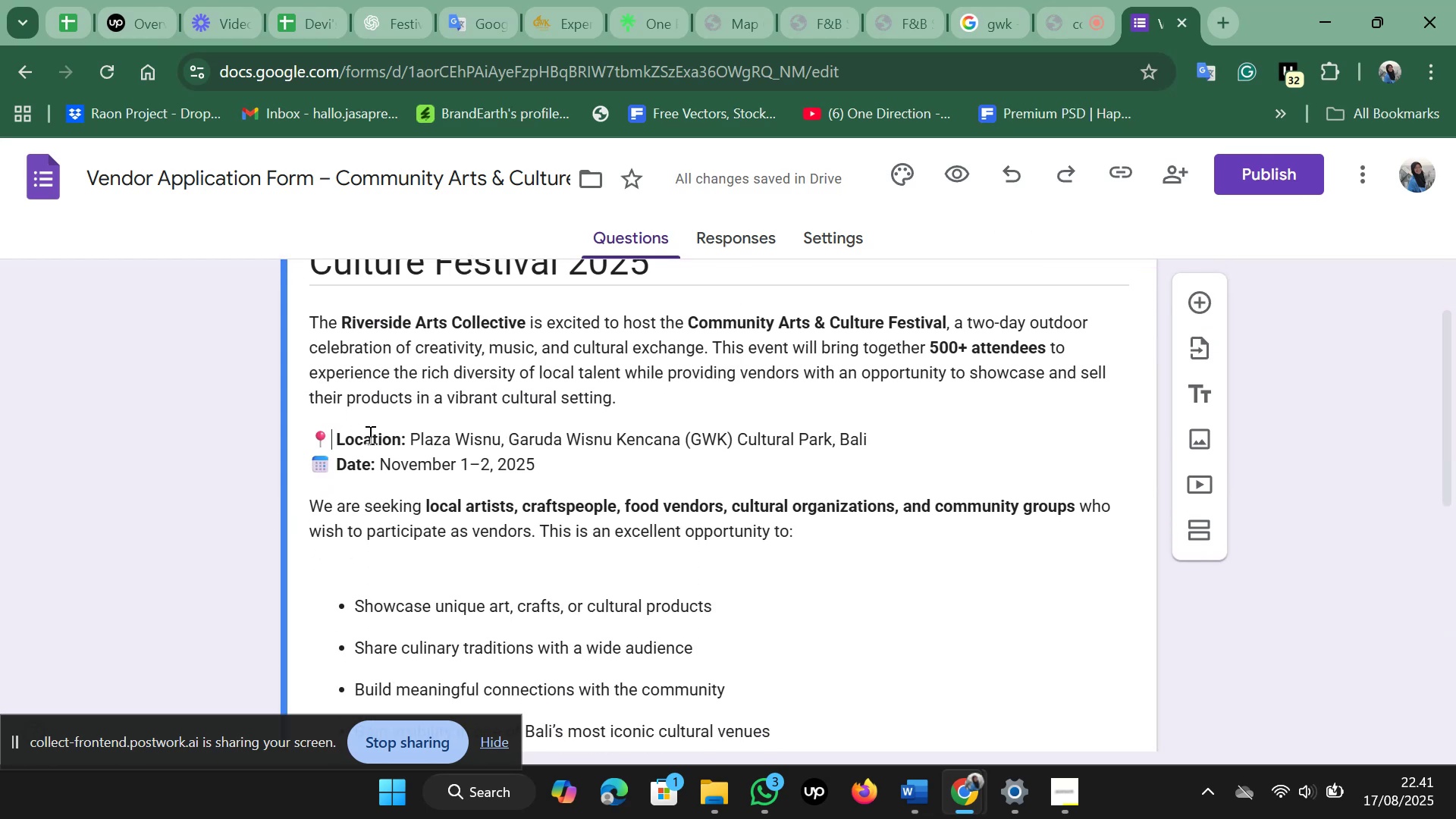 
key(ArrowRight)
 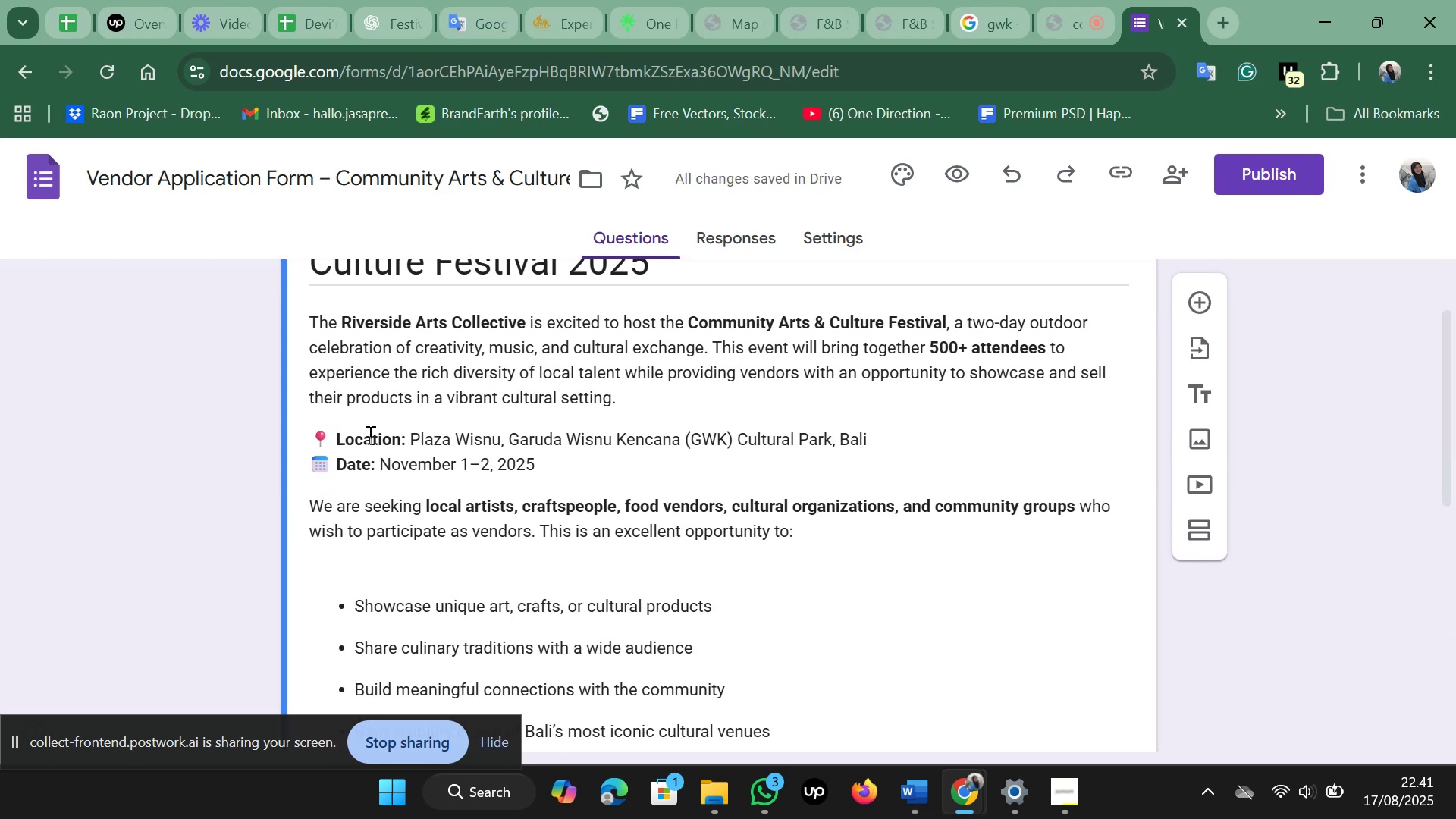 
key(Backspace)
 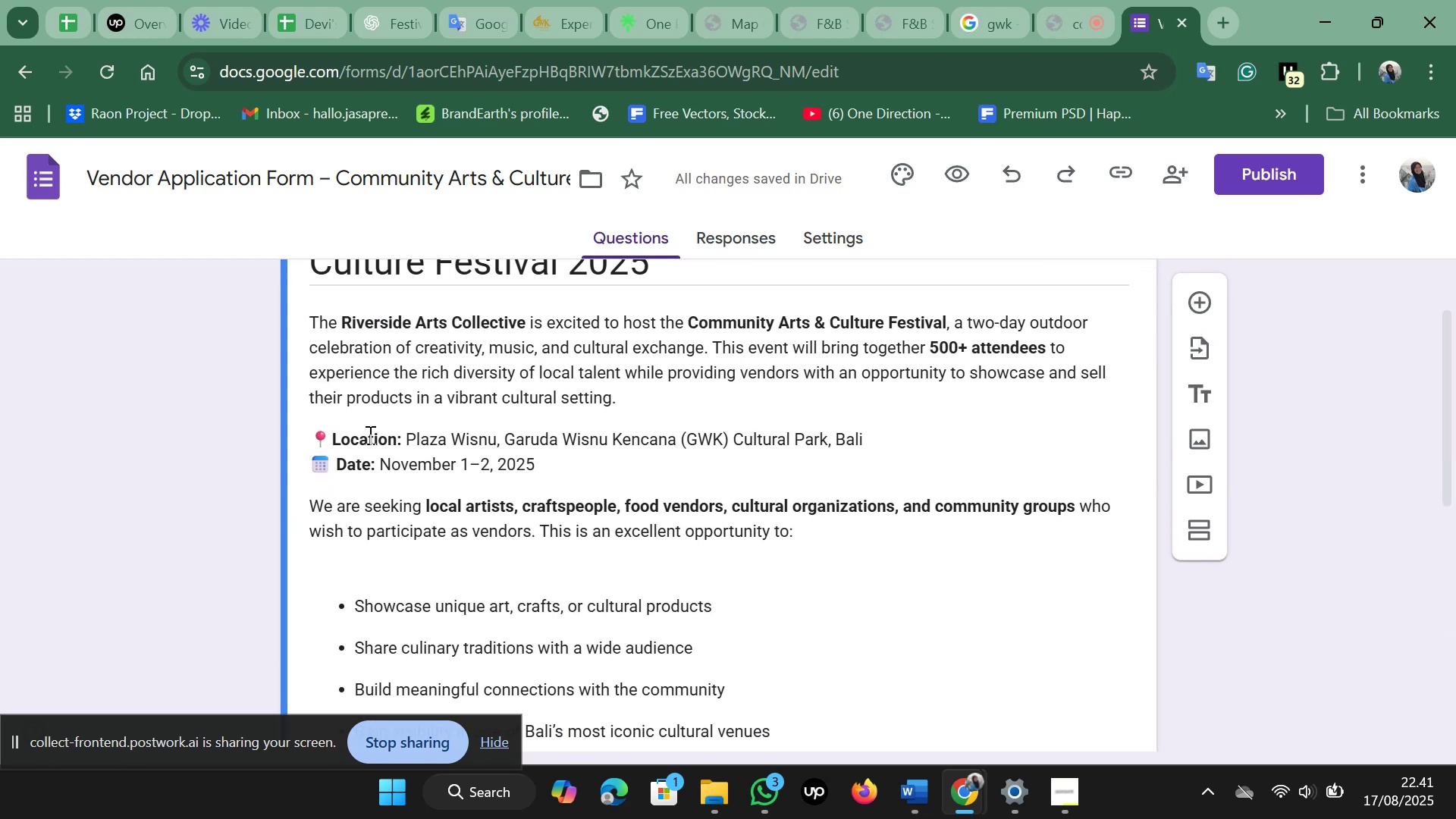 
key(Backspace)
 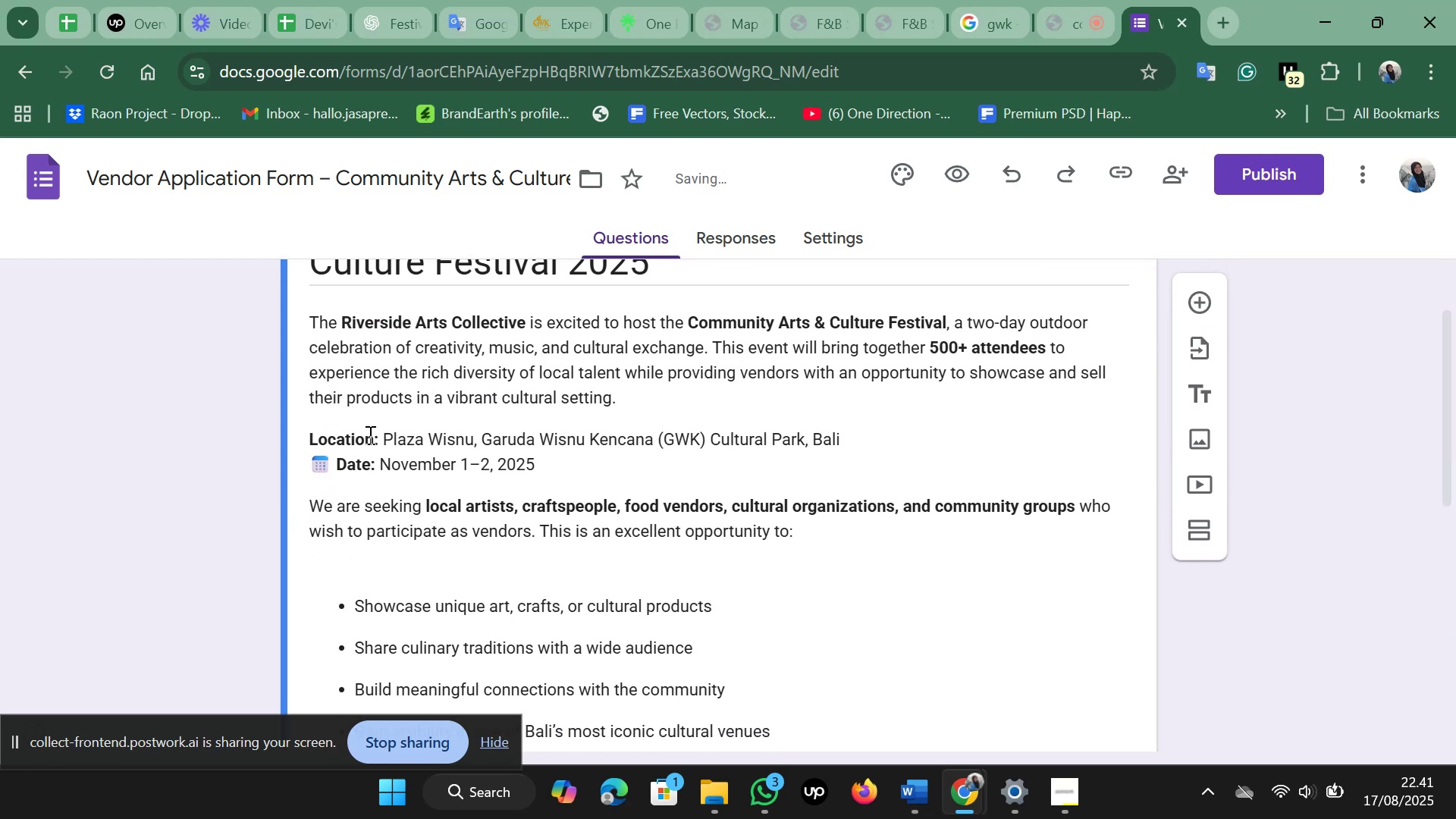 
key(ArrowDown)
 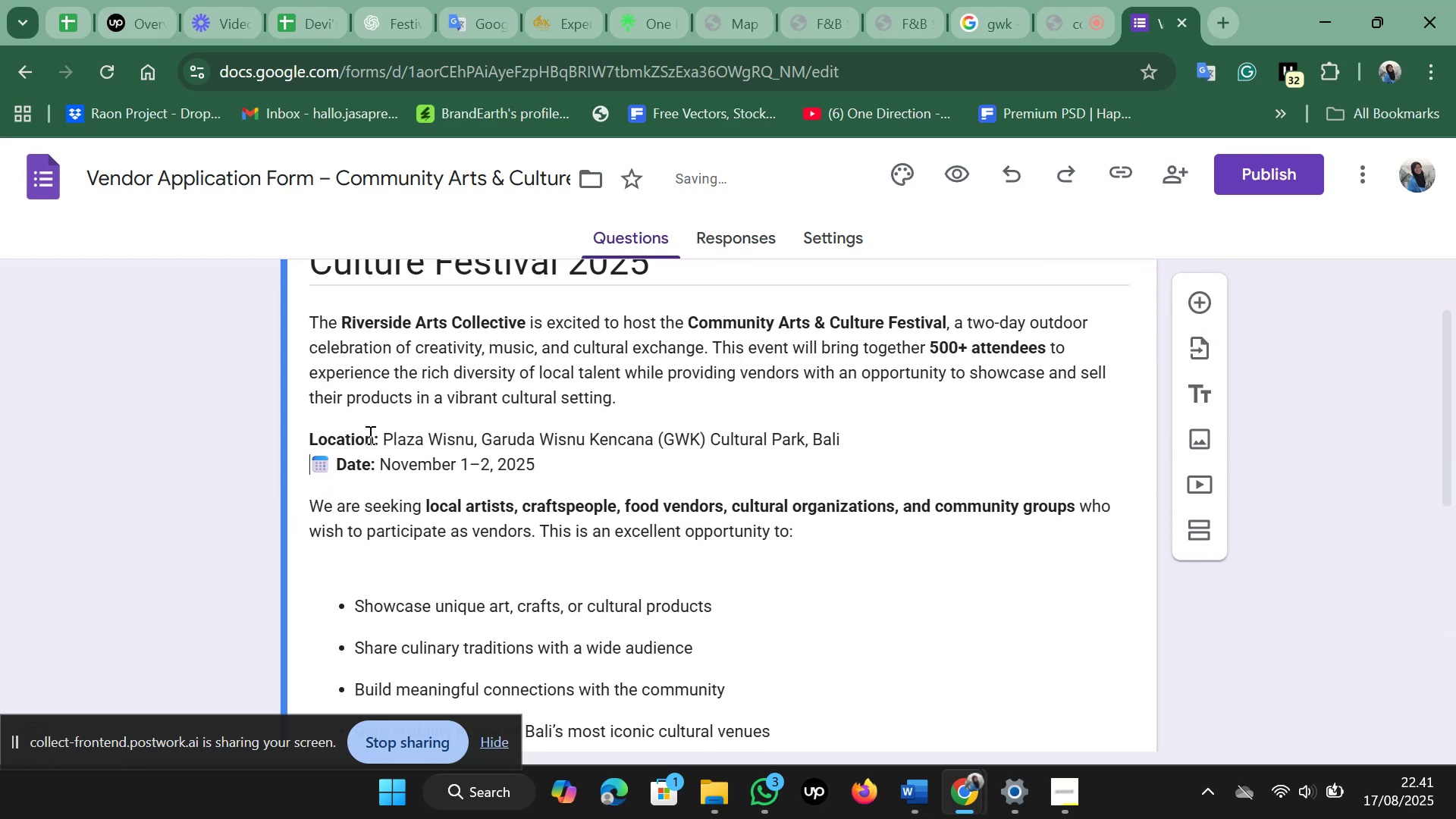 
key(ArrowRight)
 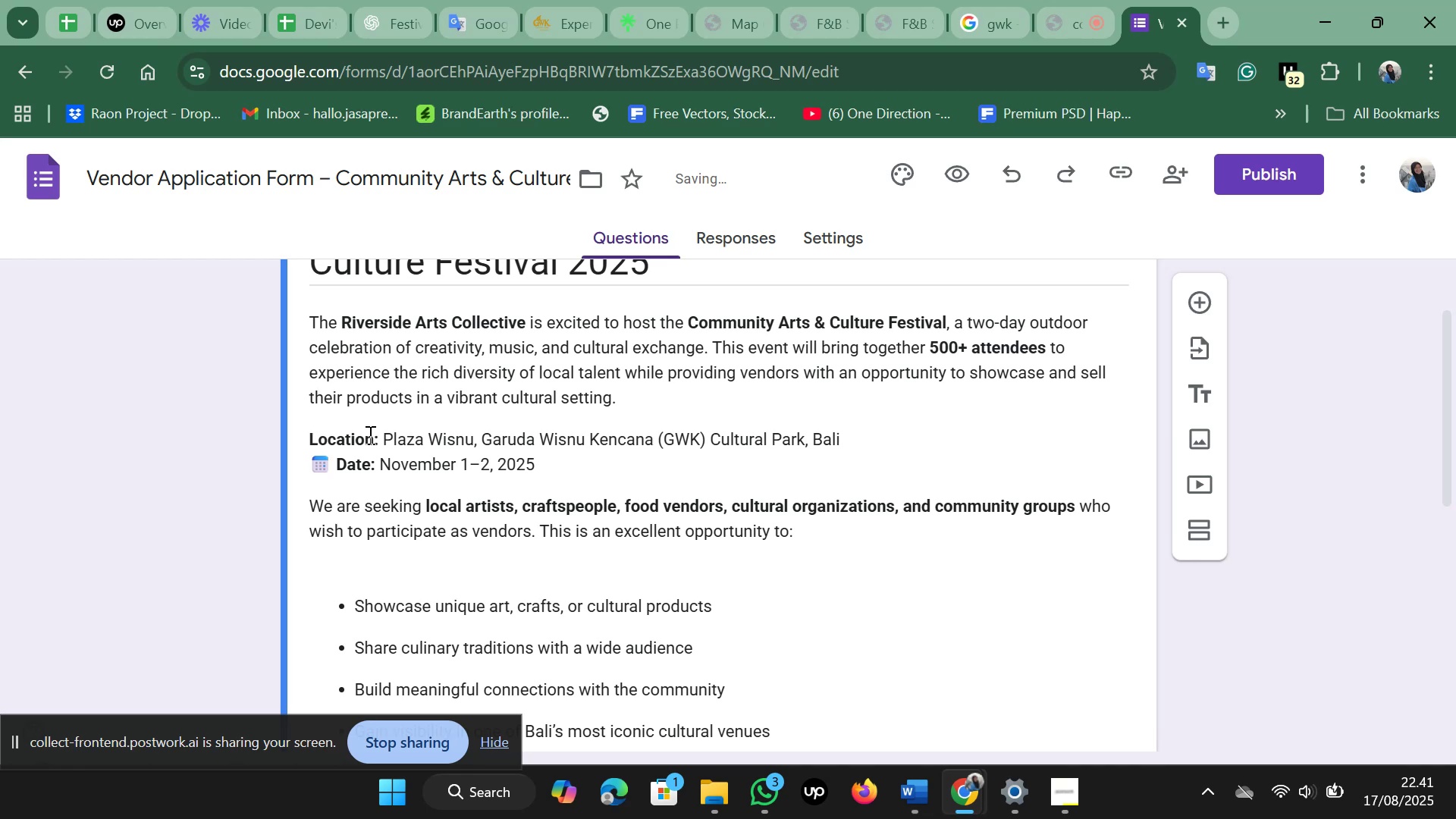 
key(Backspace)
 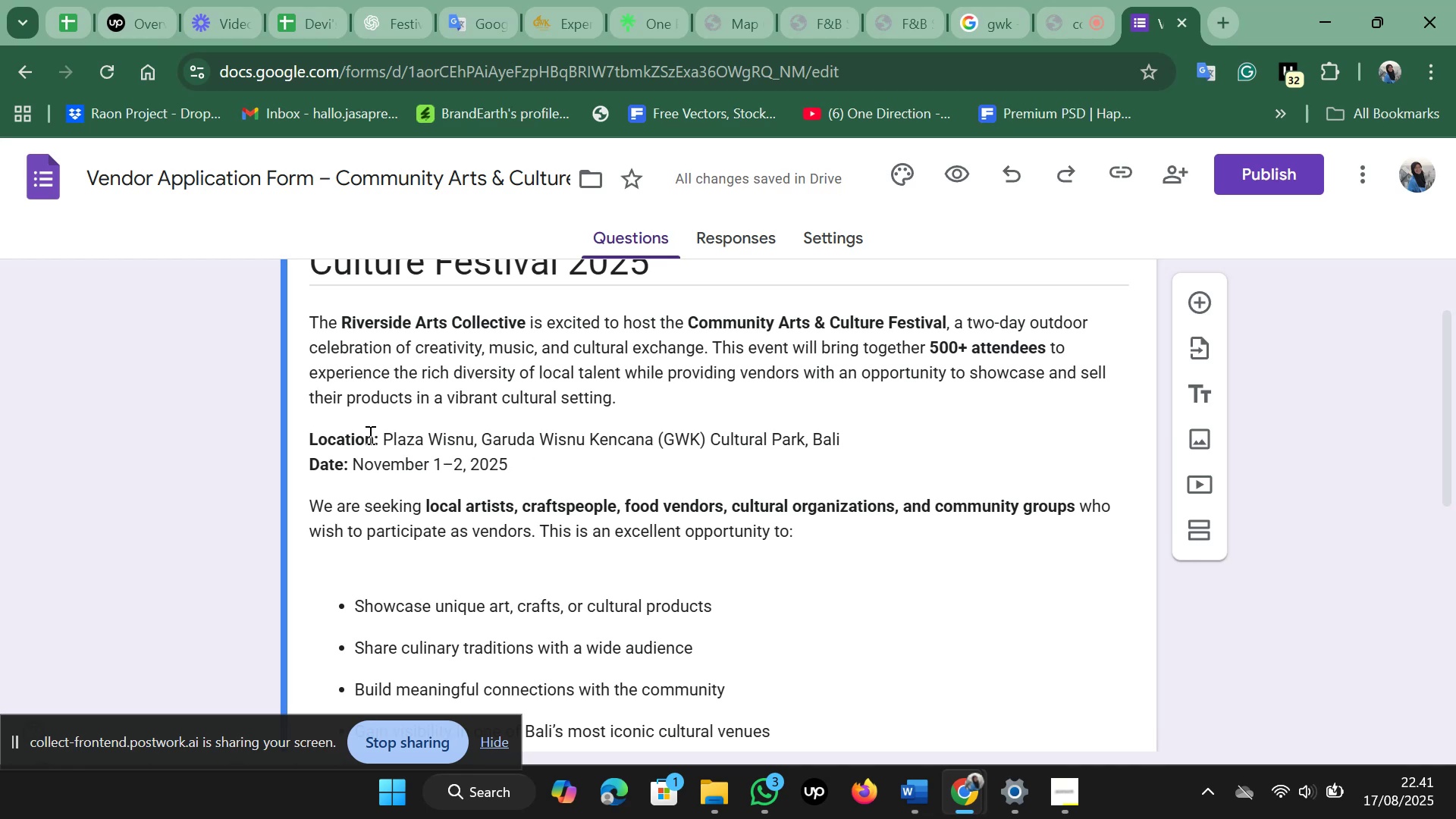 
key(Backspace)
 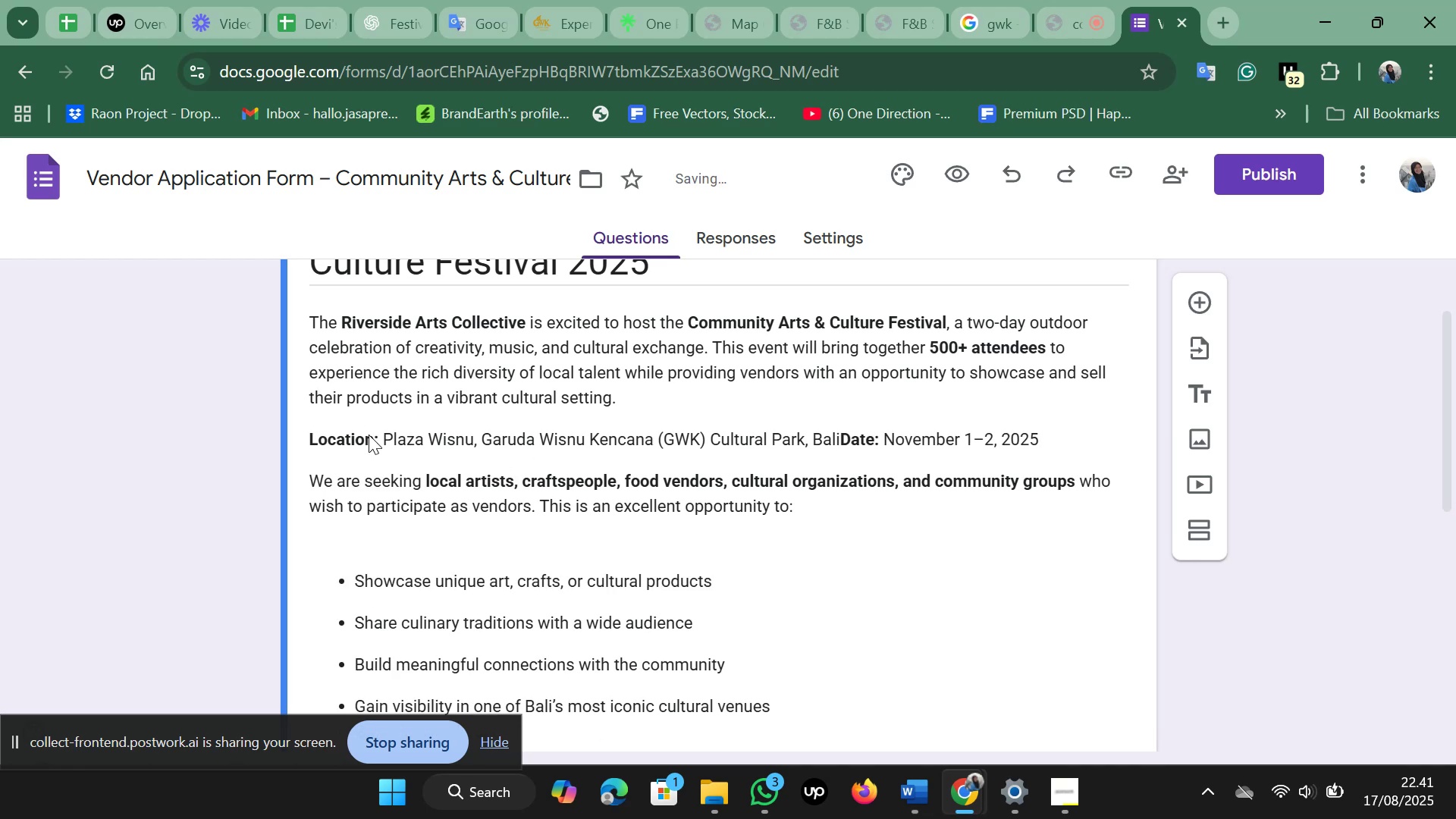 
hold_key(key=ControlLeft, duration=0.94)
 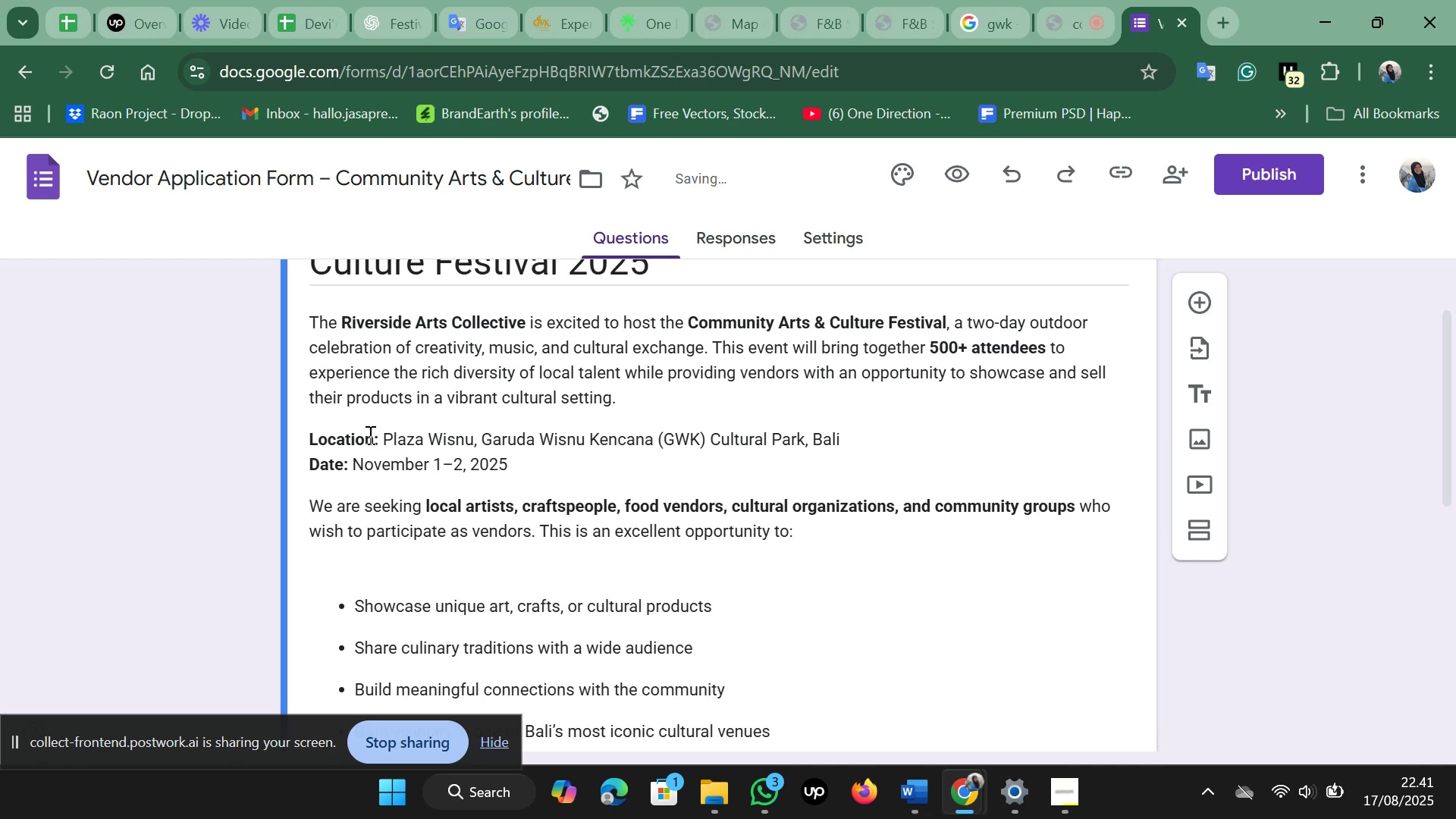 
hold_key(key=Z, duration=0.32)
 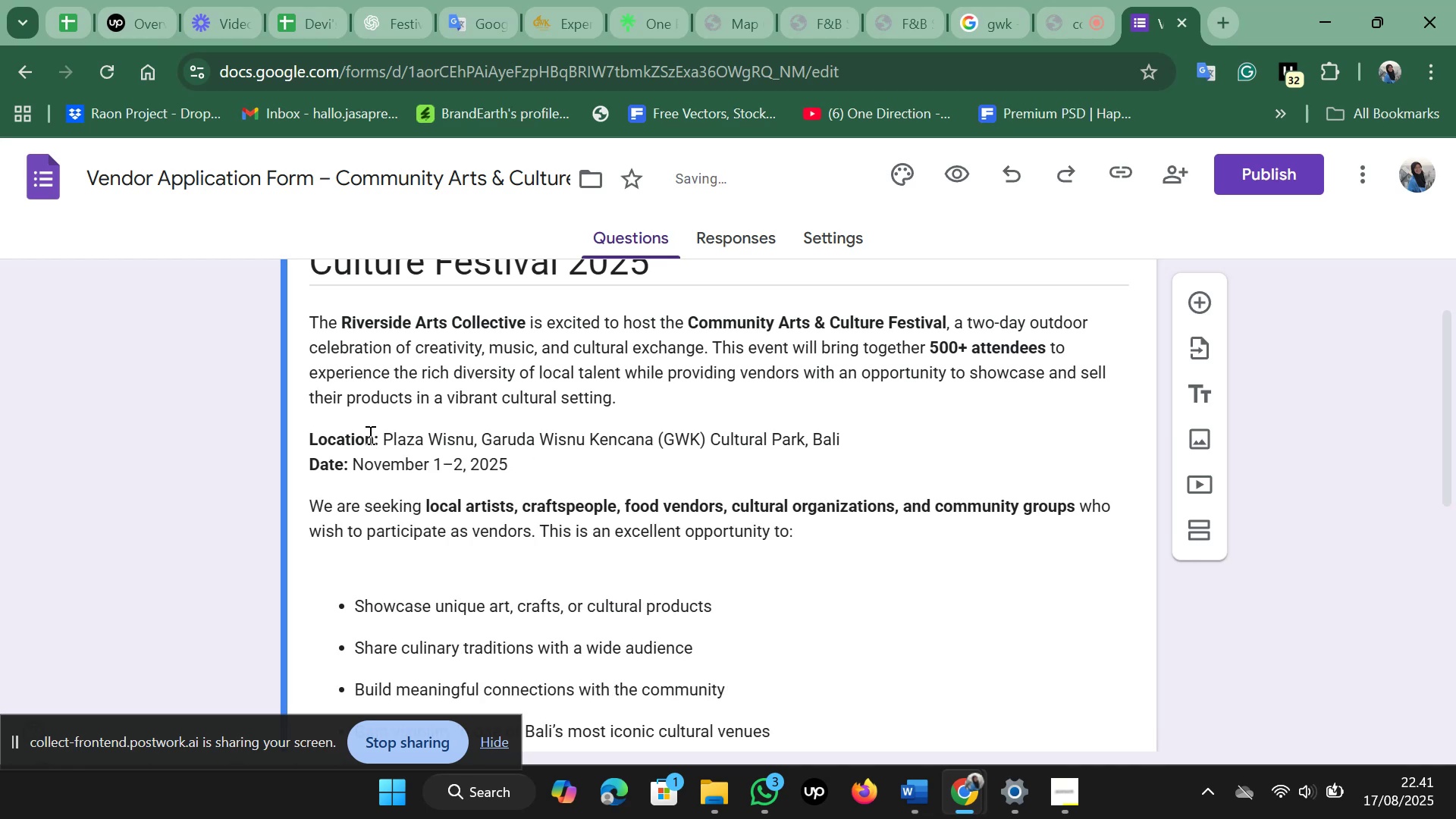 
key(ArrowDown)
 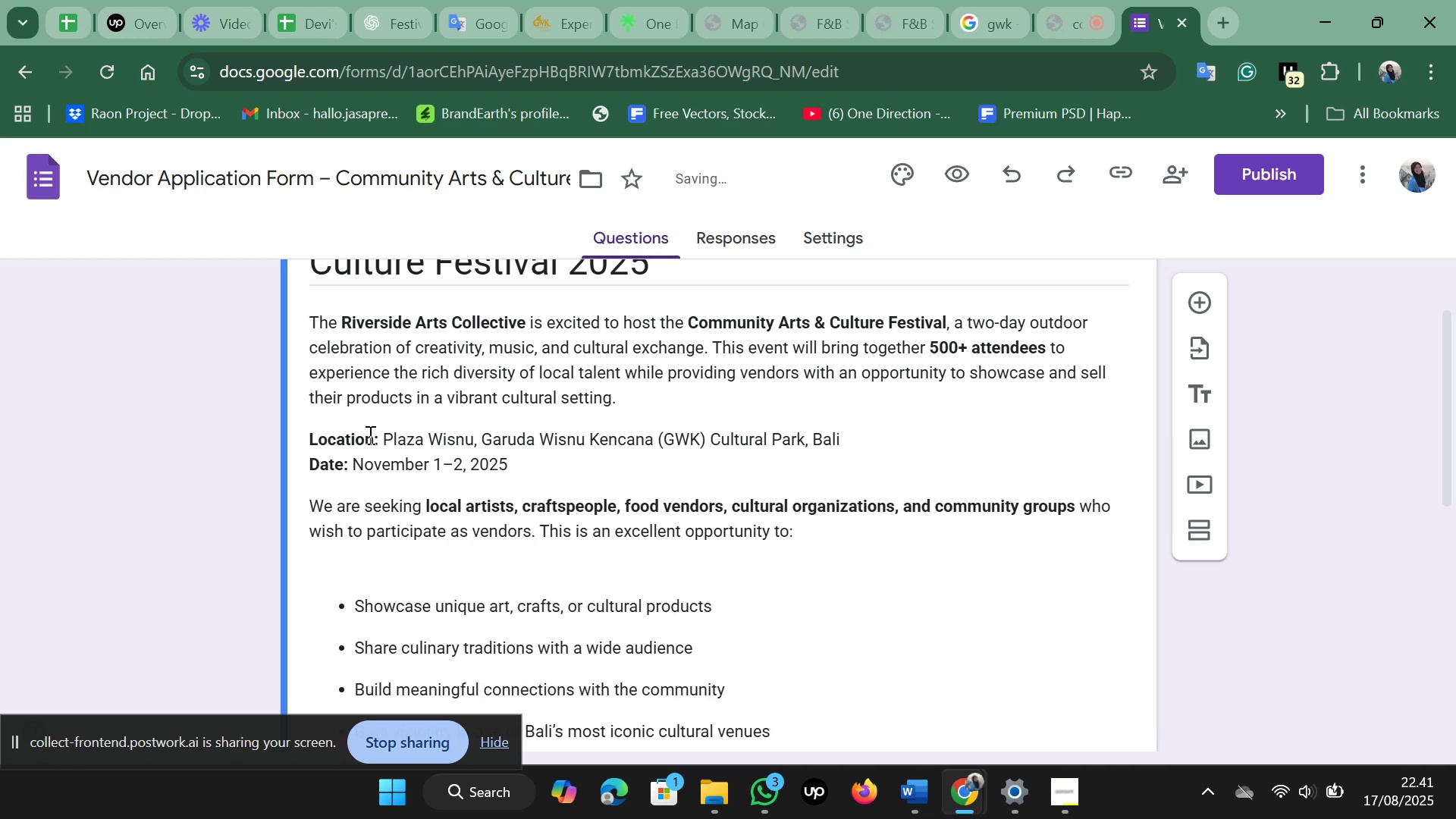 
key(ArrowDown)
 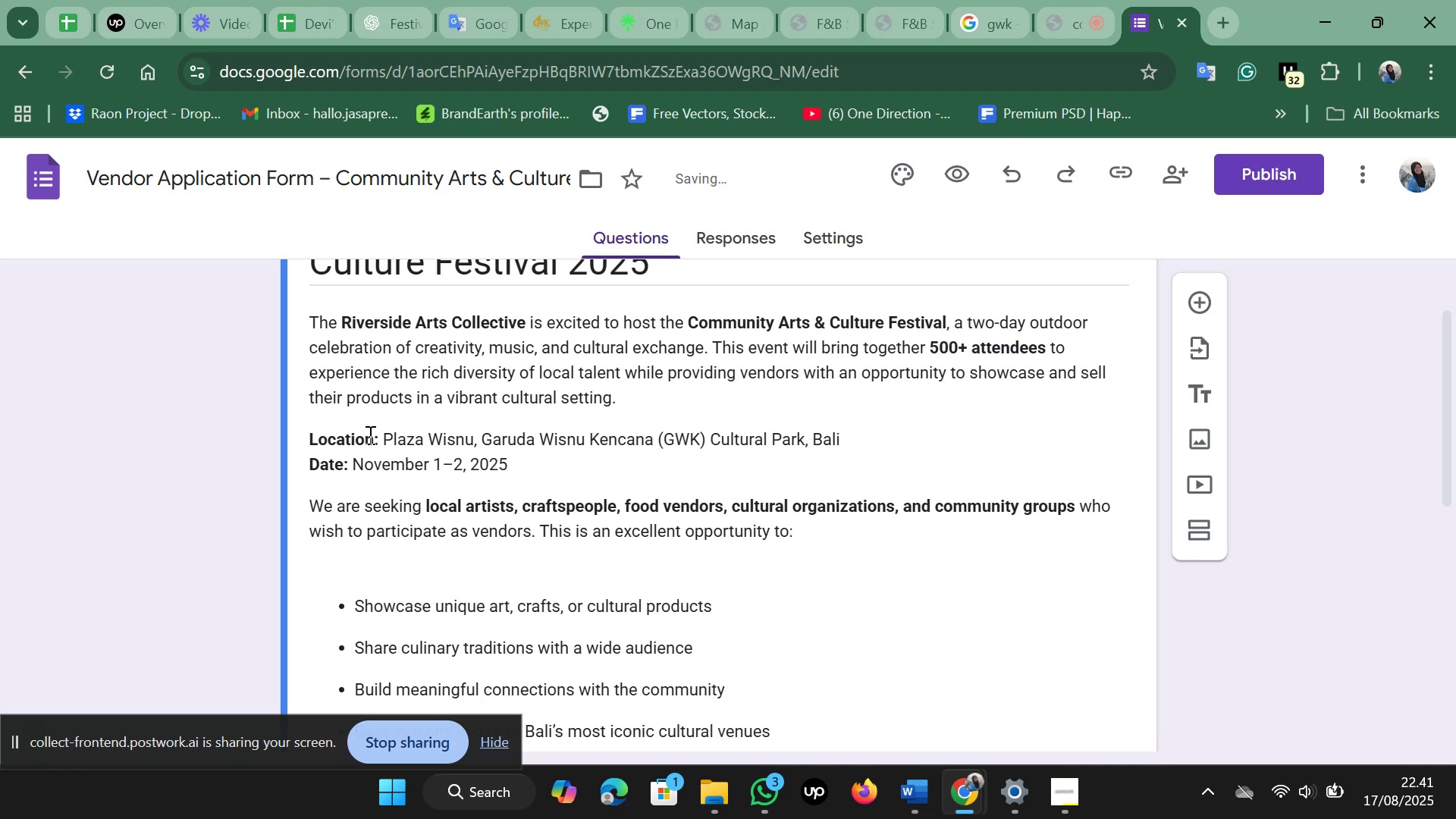 
key(ArrowDown)
 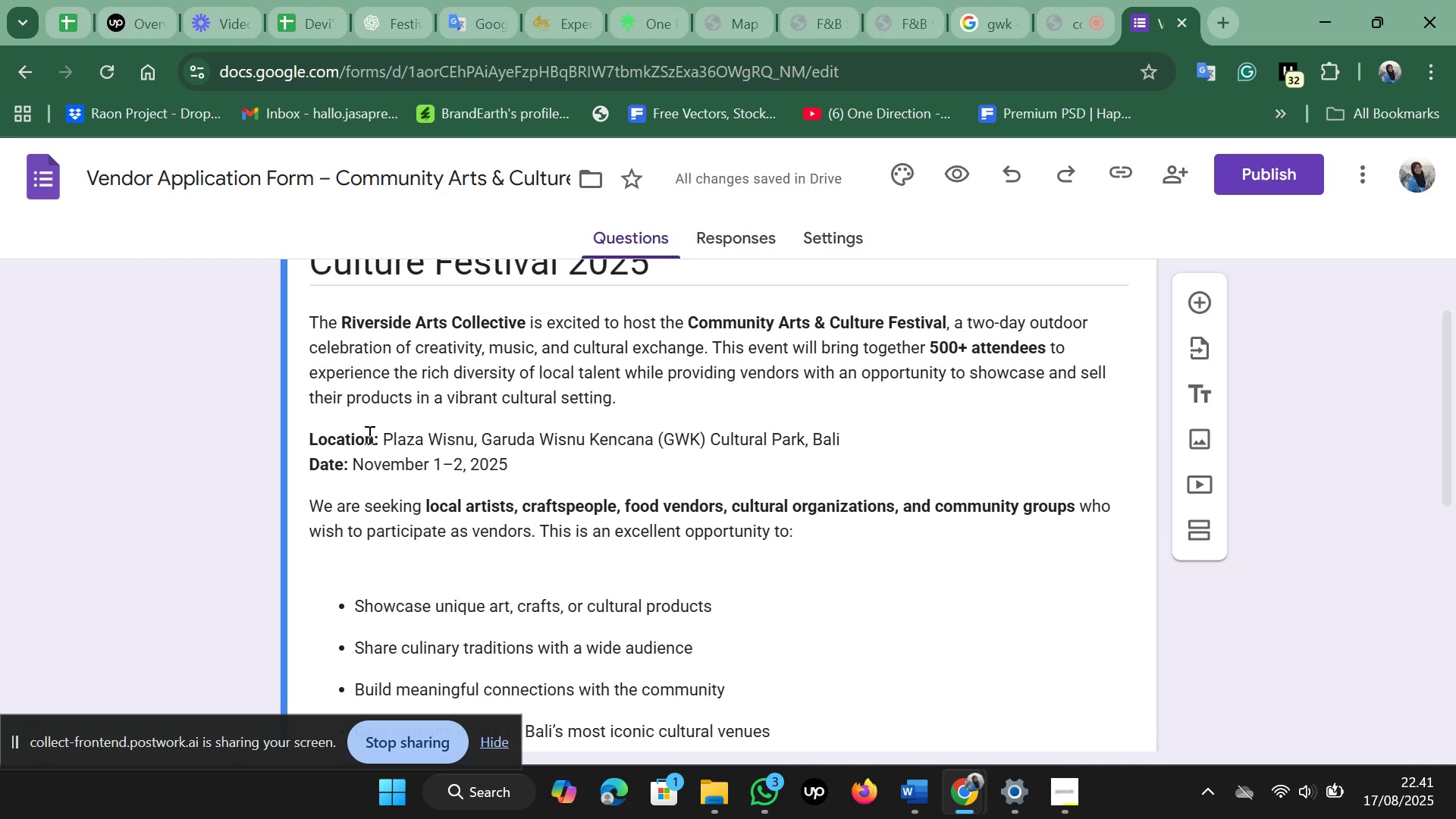 
scroll: coordinate [384, 482], scroll_direction: down, amount: 1.0
 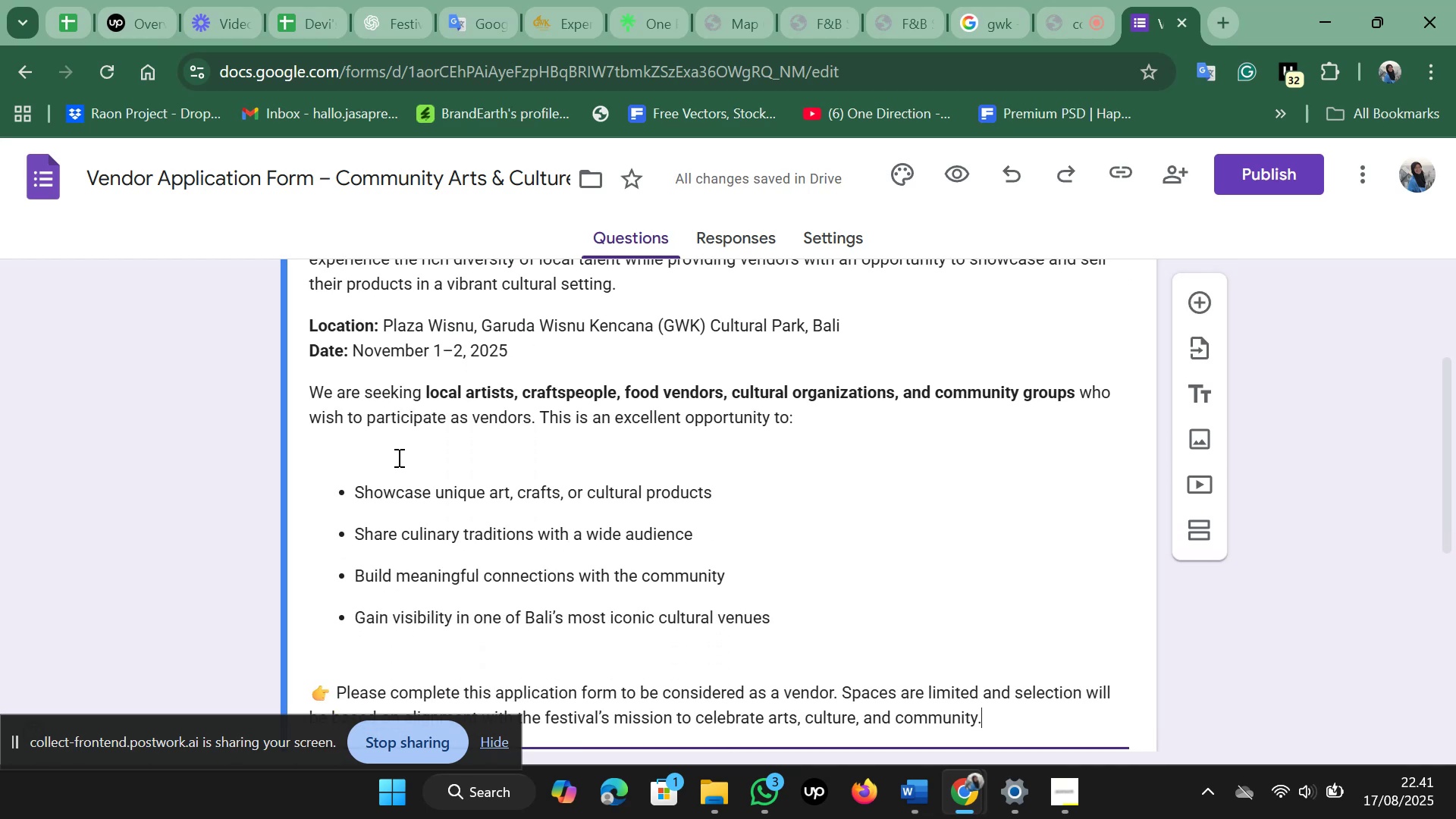 
left_click([397, 457])
 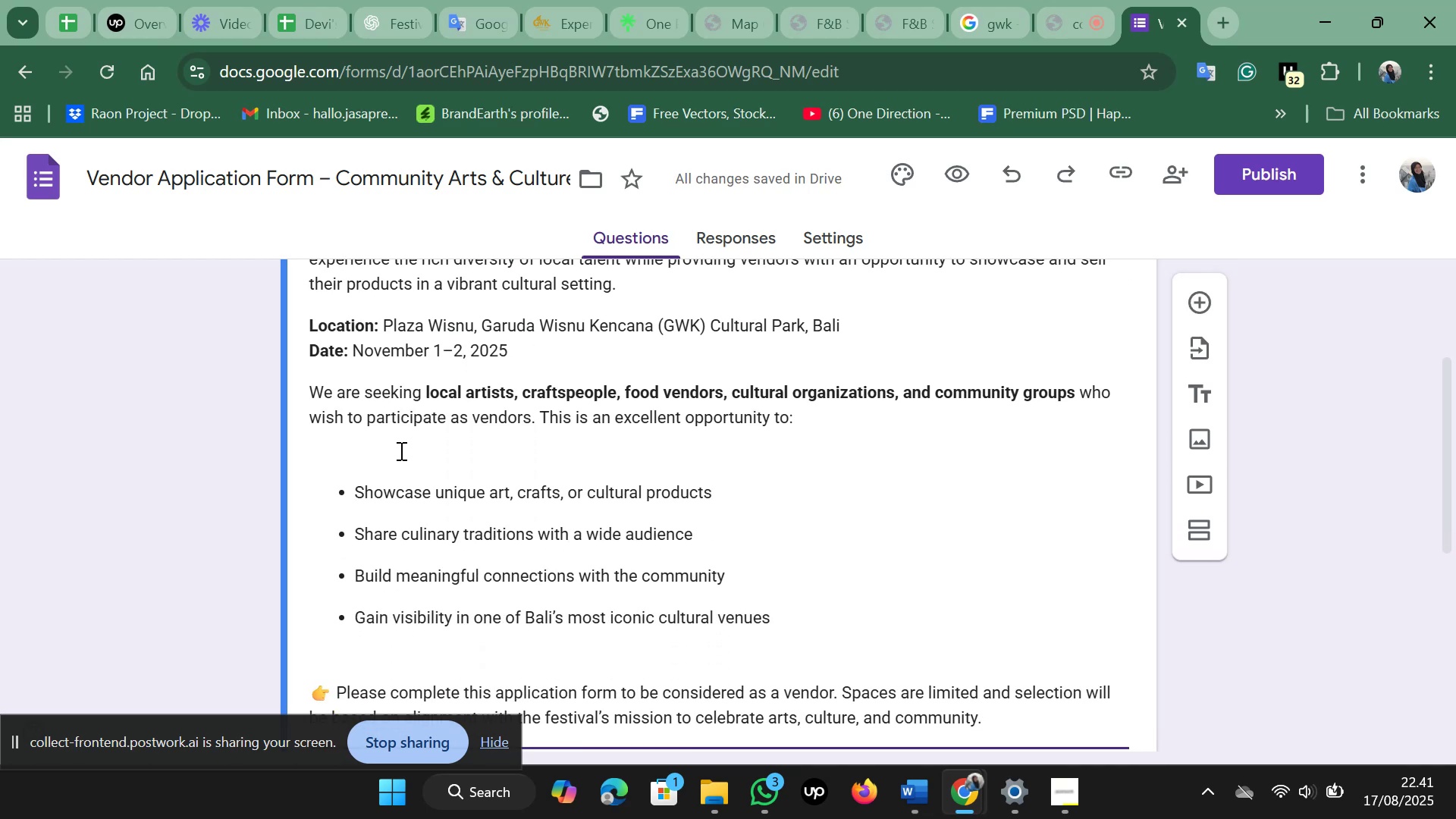 
left_click([400, 450])
 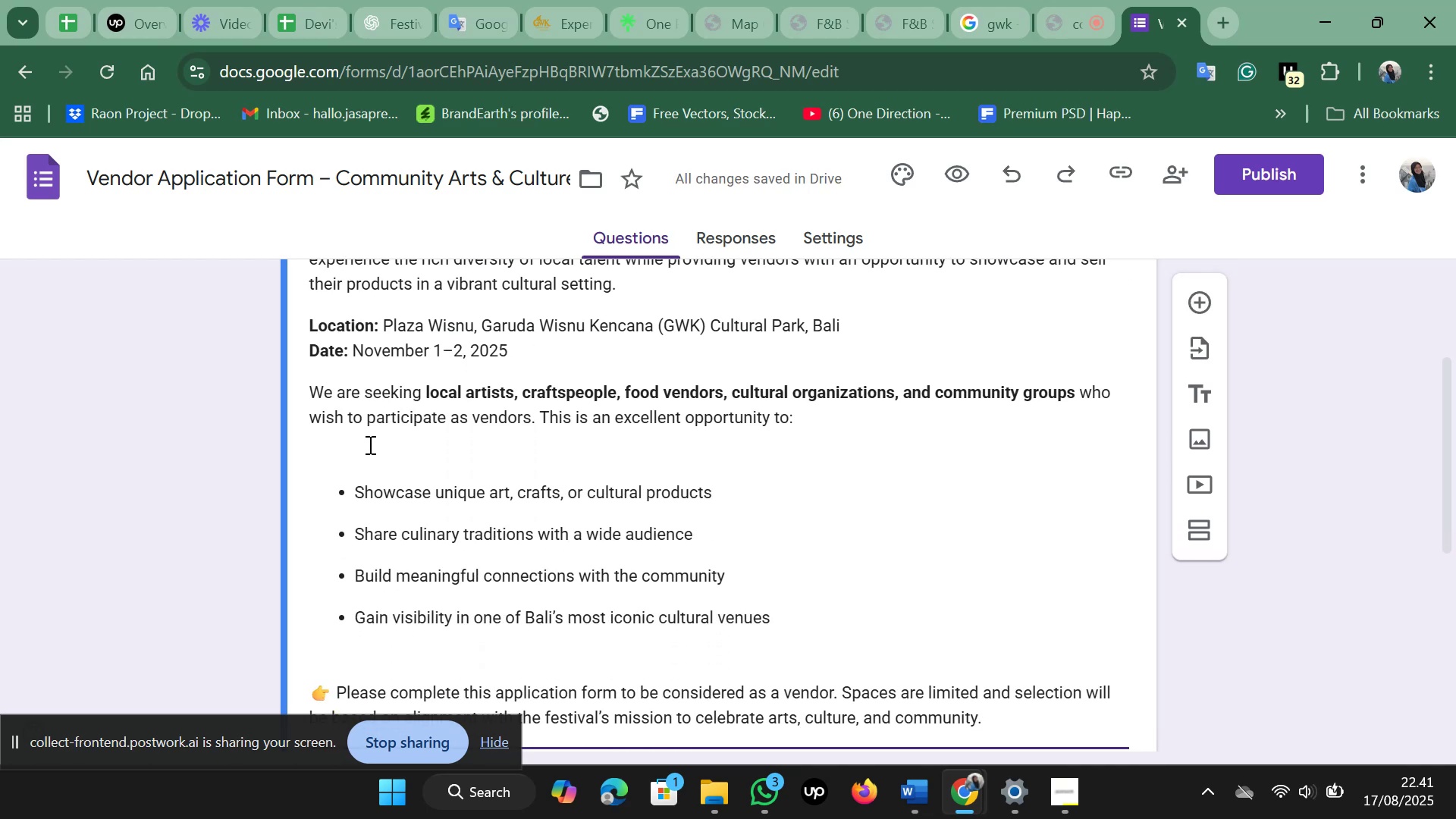 
left_click([369, 444])
 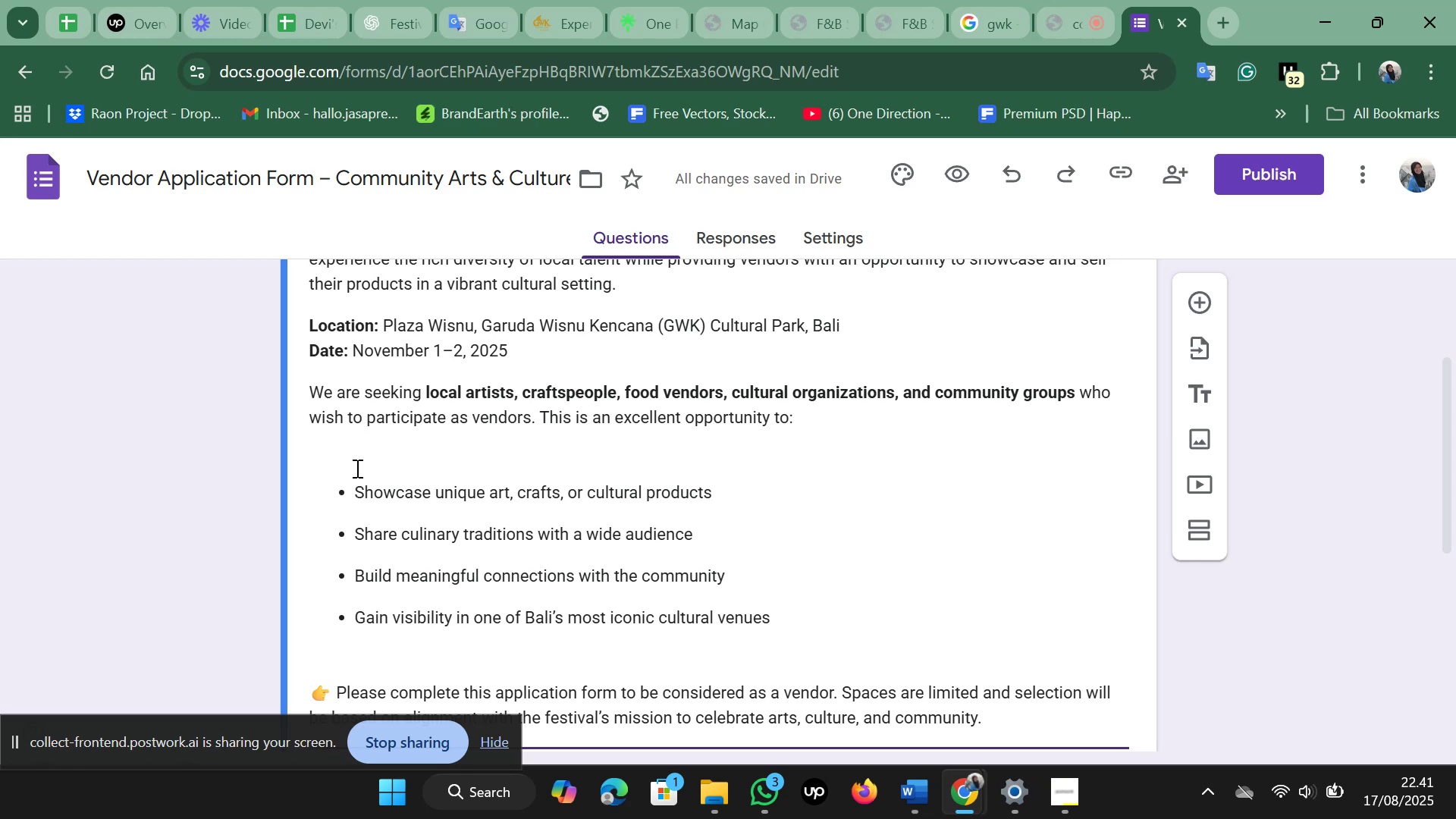 
scroll: coordinate [355, 469], scroll_direction: down, amount: 2.0
 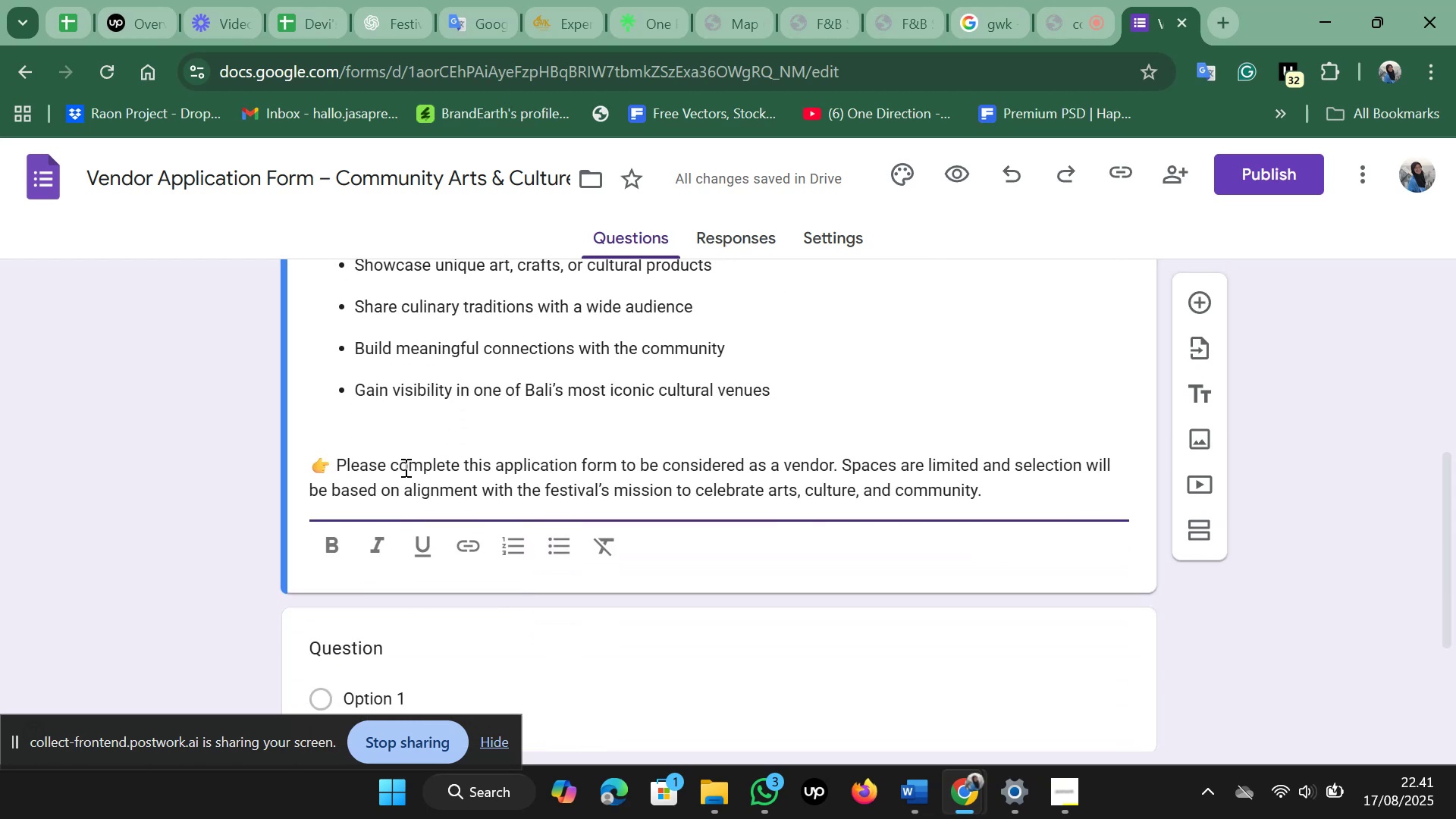 
key(Backspace)
 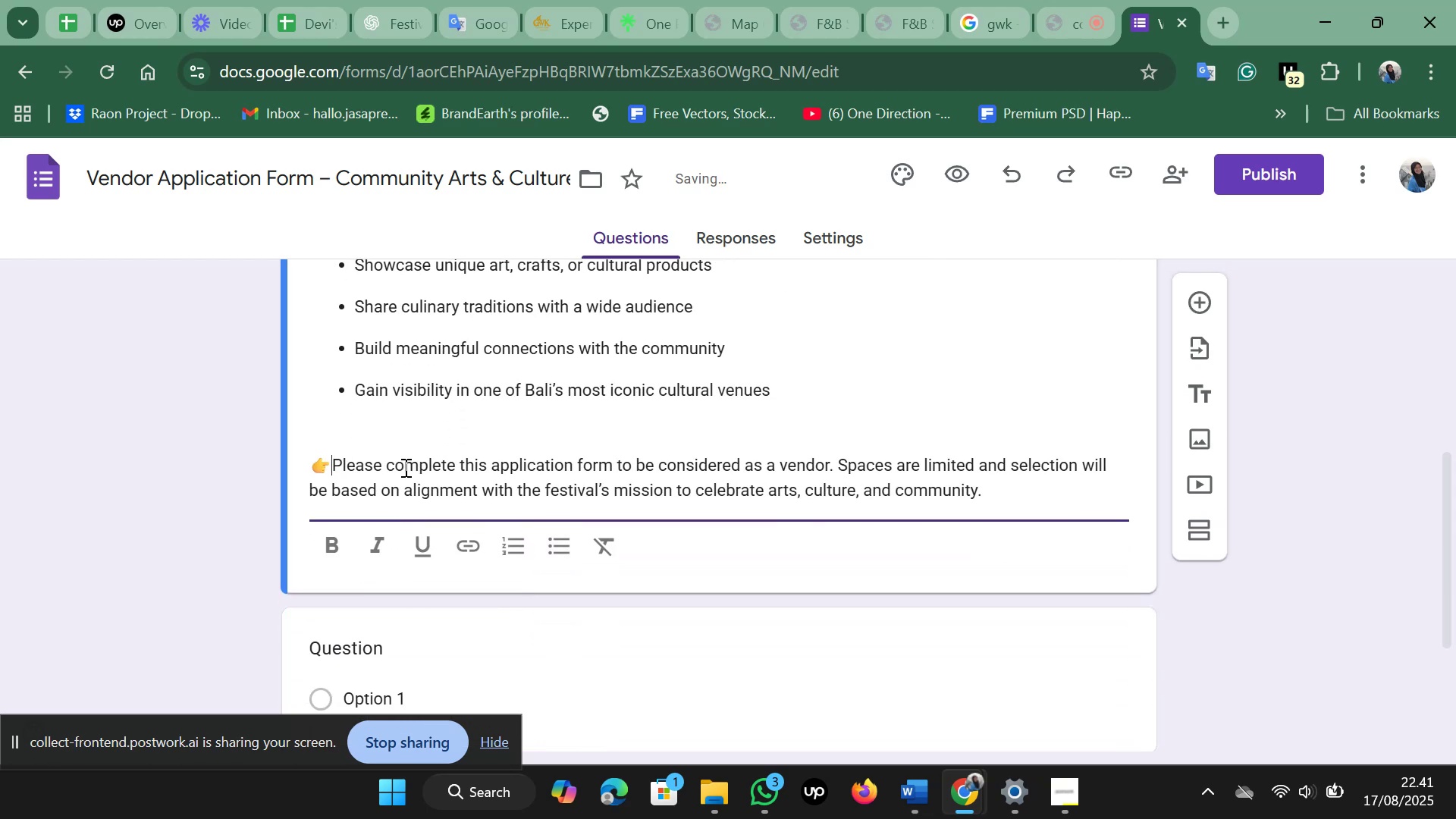 
key(Backspace)
 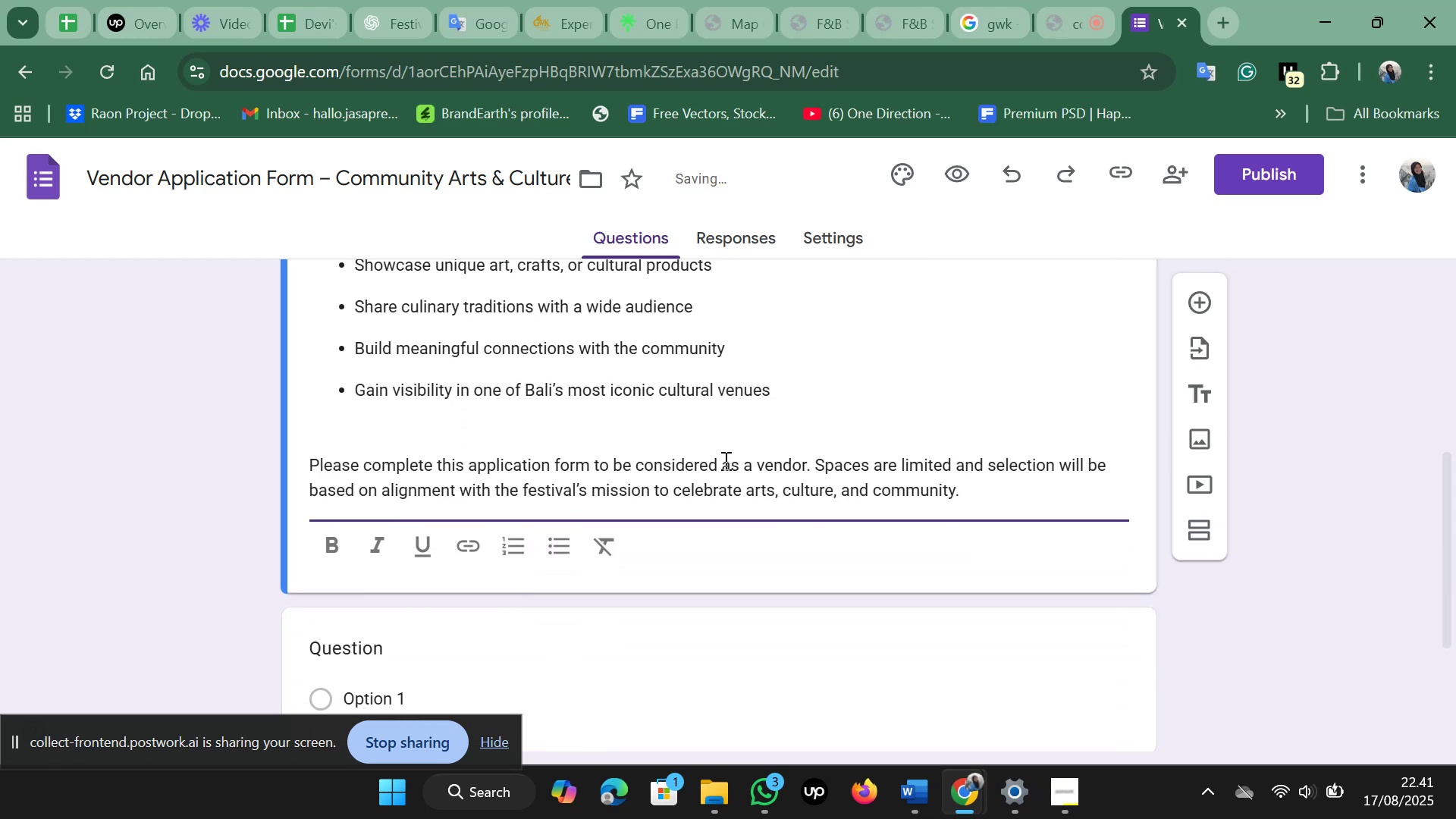 
left_click_drag(start_coordinate=[721, 460], to_coordinate=[808, 466])
 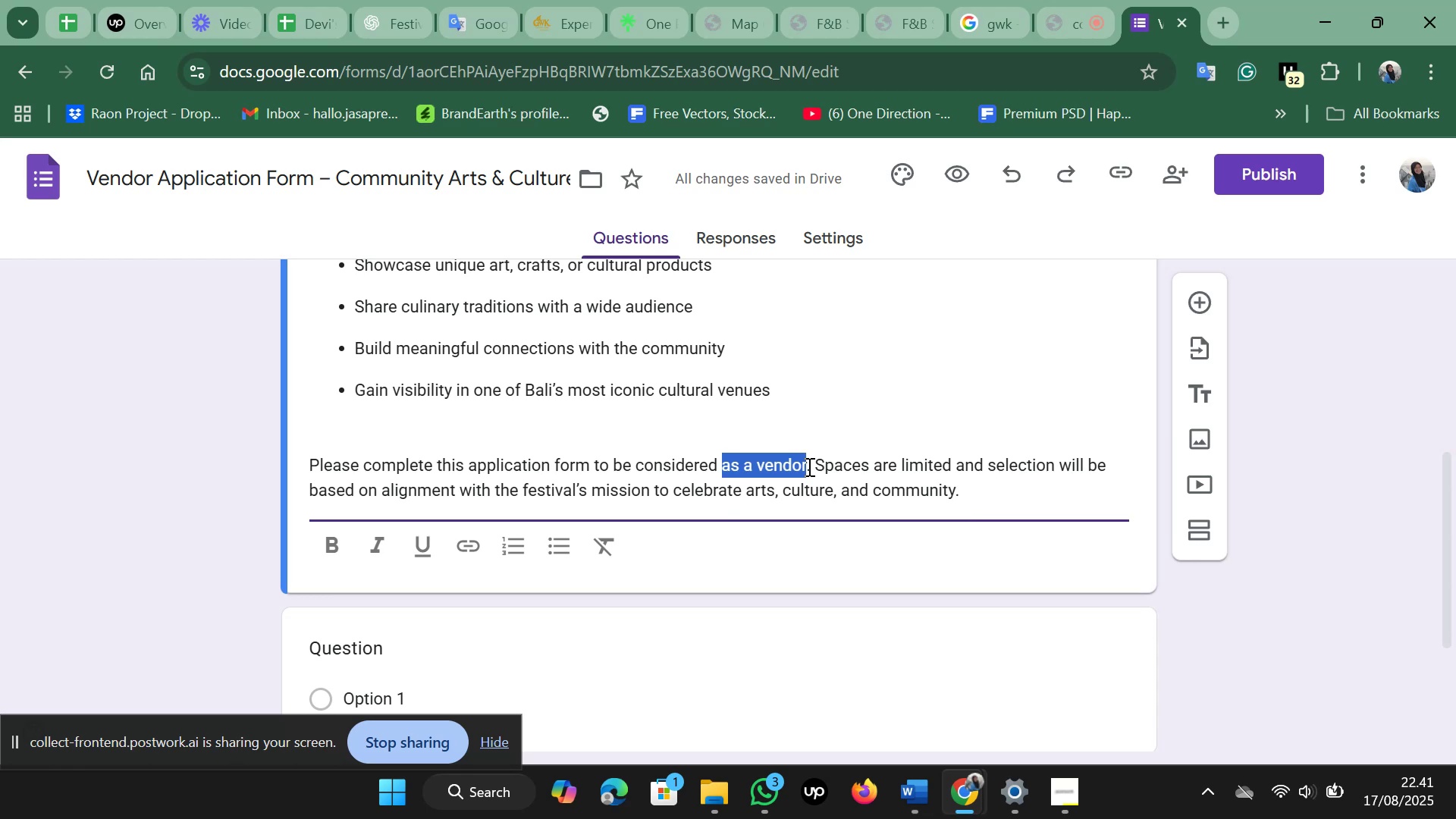 
key(Control+B)
 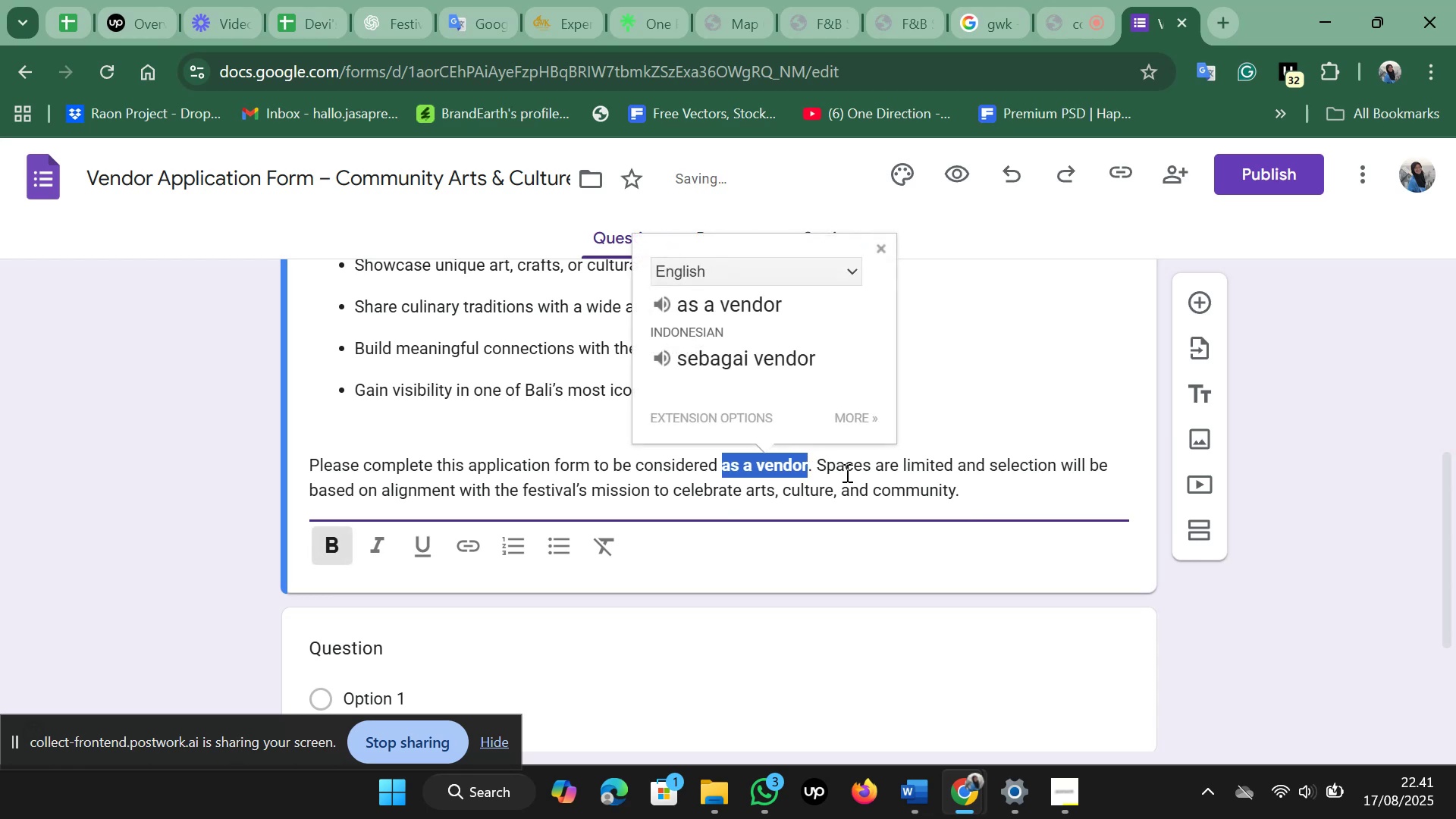 
left_click([846, 472])
 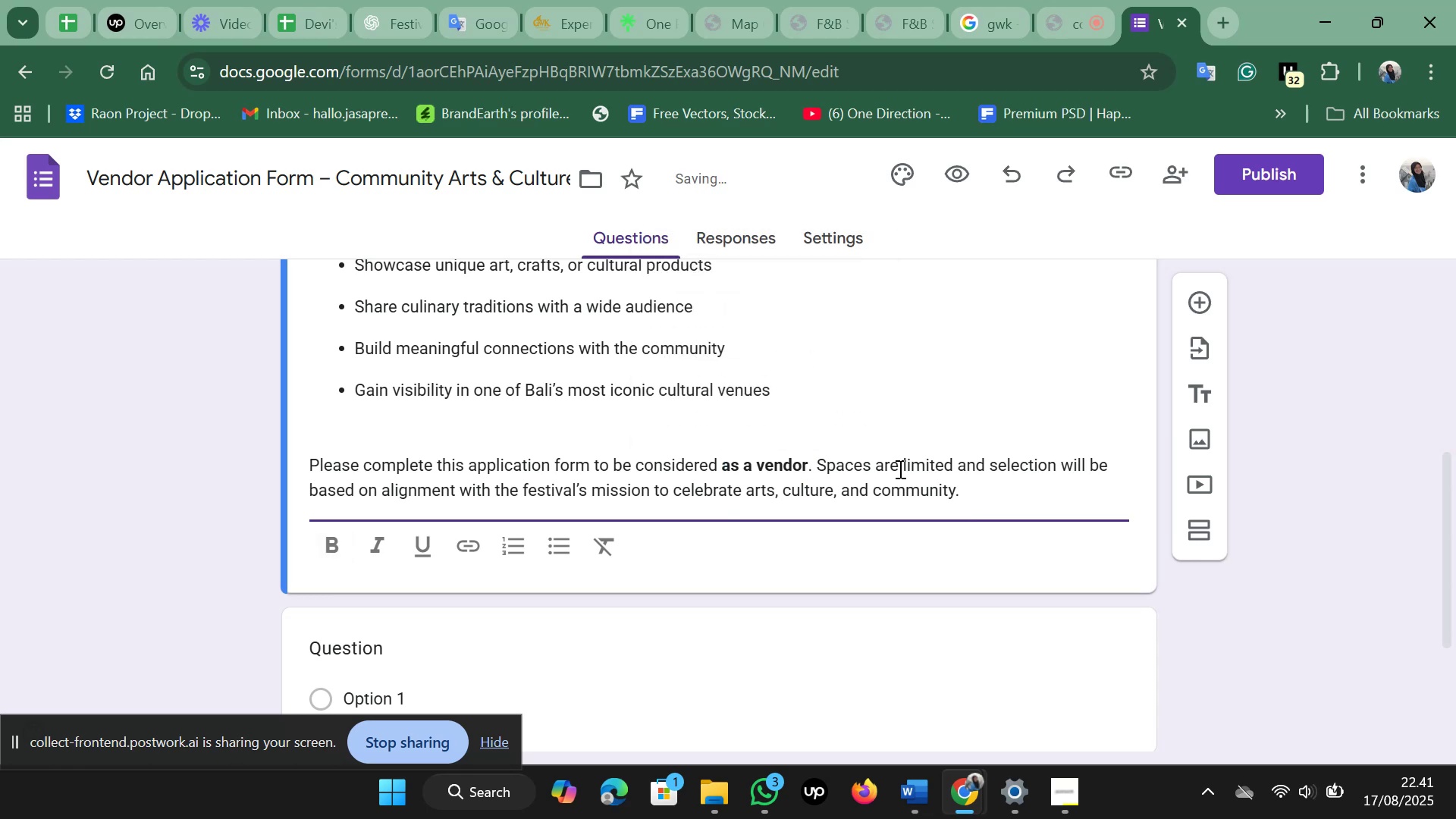 
scroll: coordinate [899, 469], scroll_direction: up, amount: 3.0
 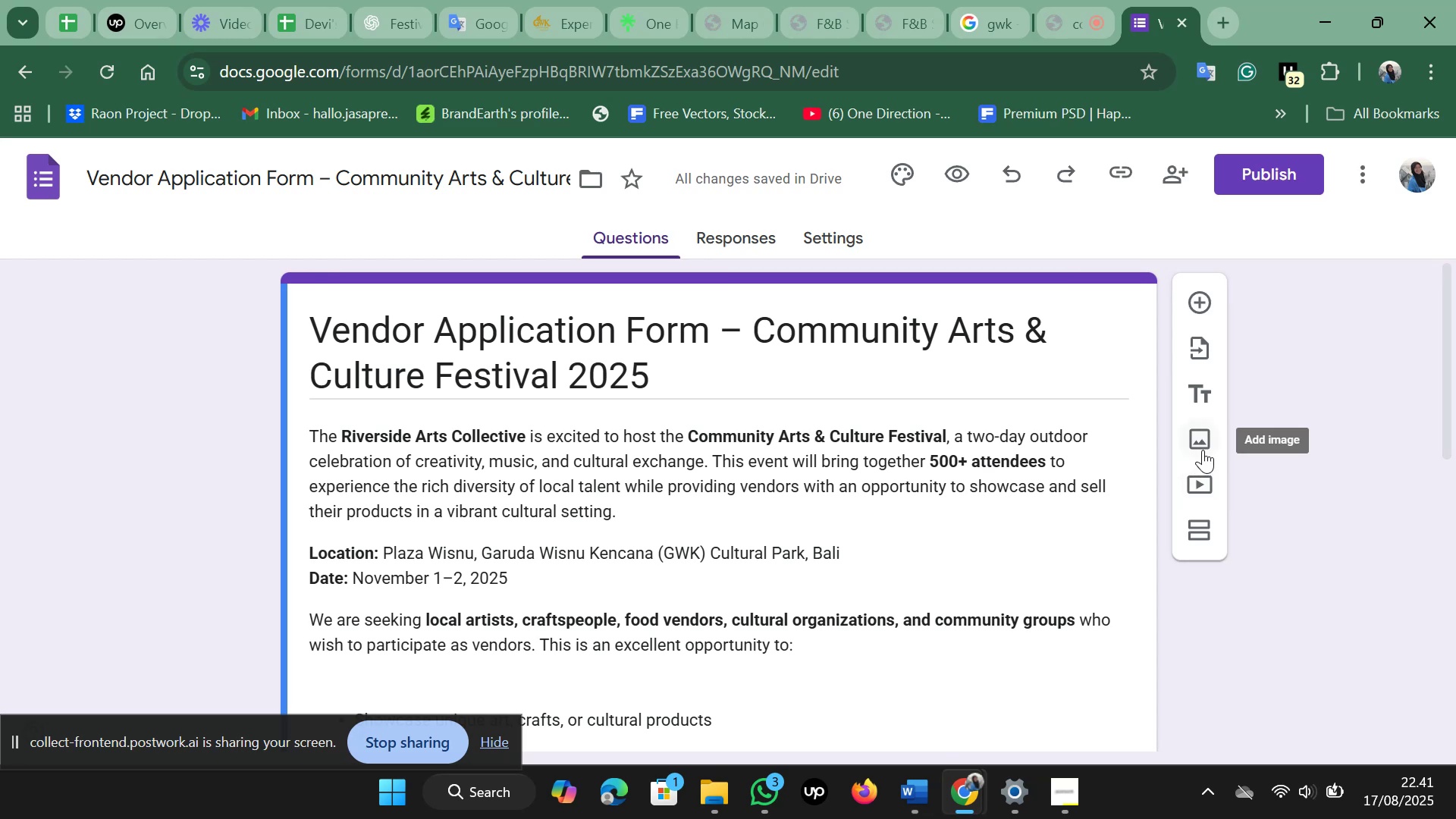 
left_click([1203, 450])
 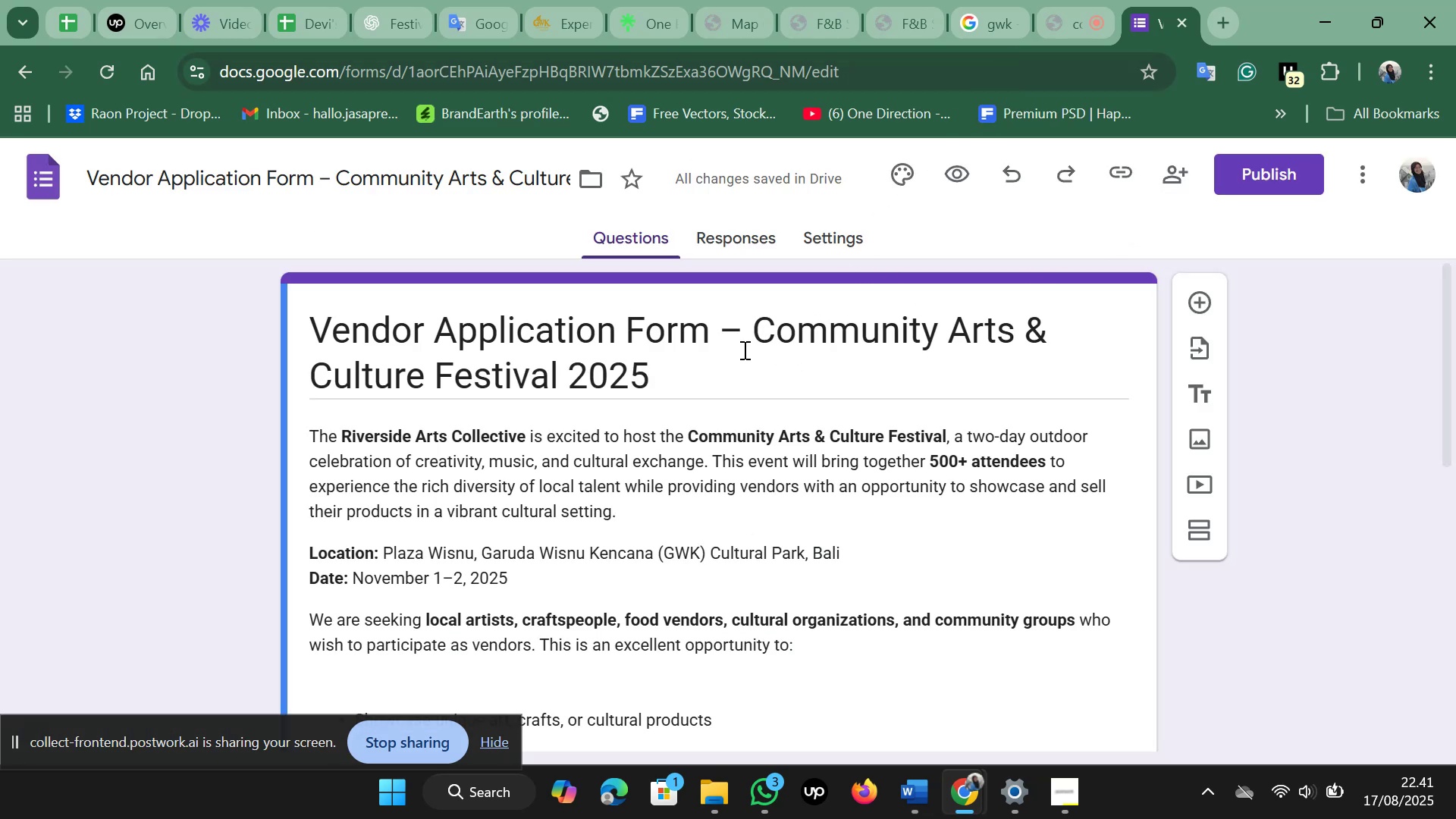 
wait(7.95)
 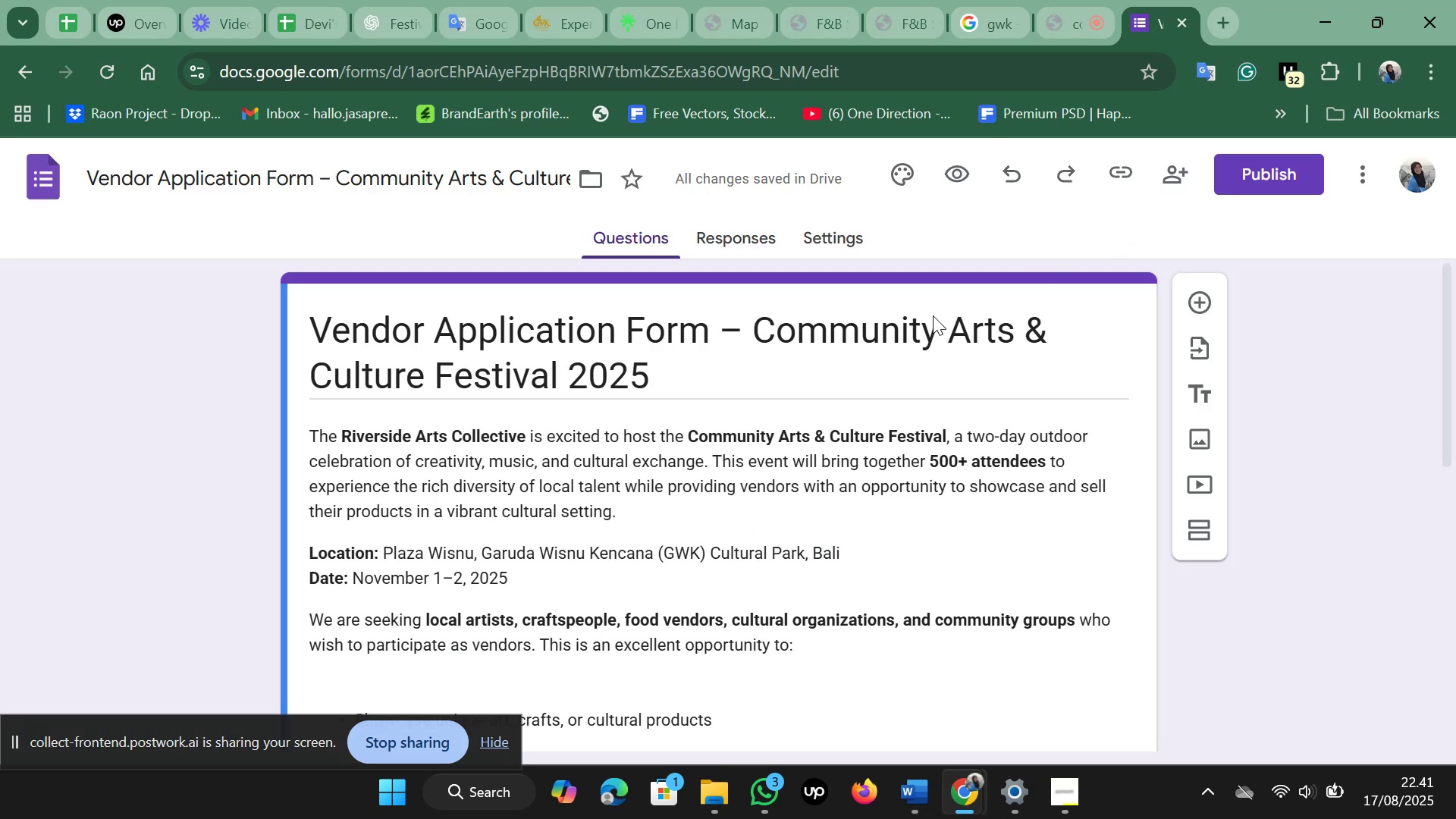 
left_click_drag(start_coordinate=[757, 335], to_coordinate=[574, 367])
 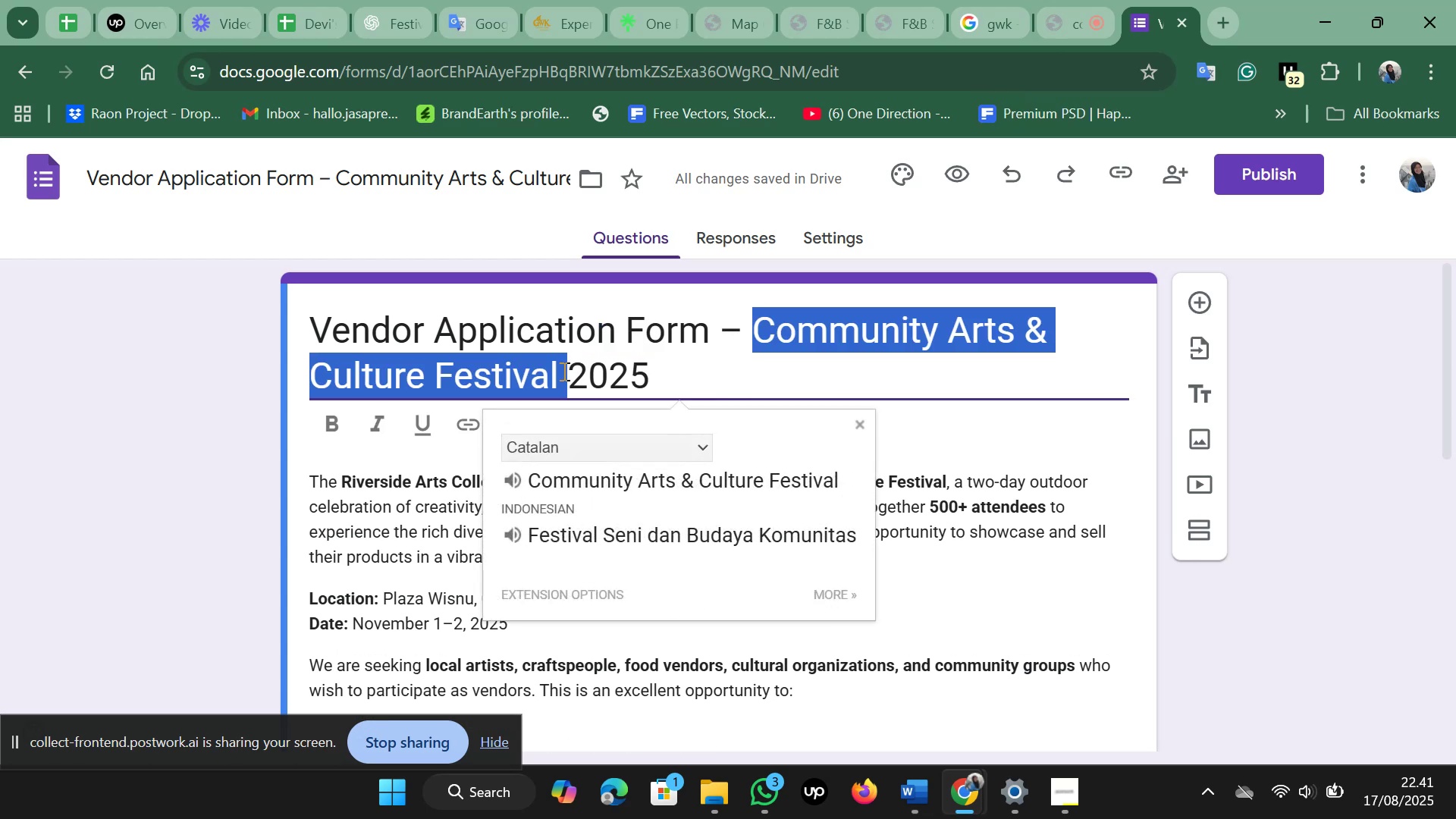 
left_click([563, 371])
 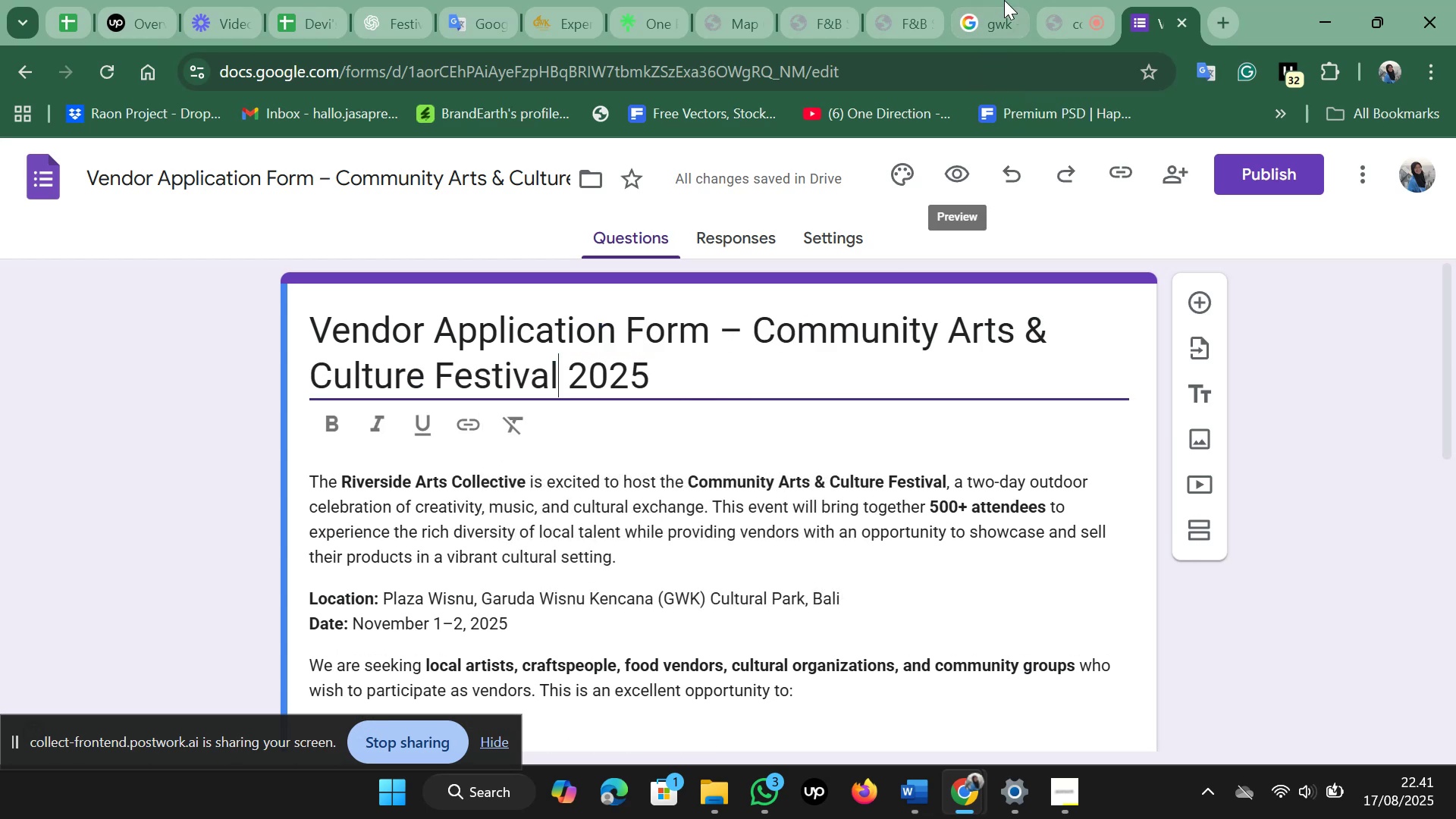 
left_click([997, 0])
 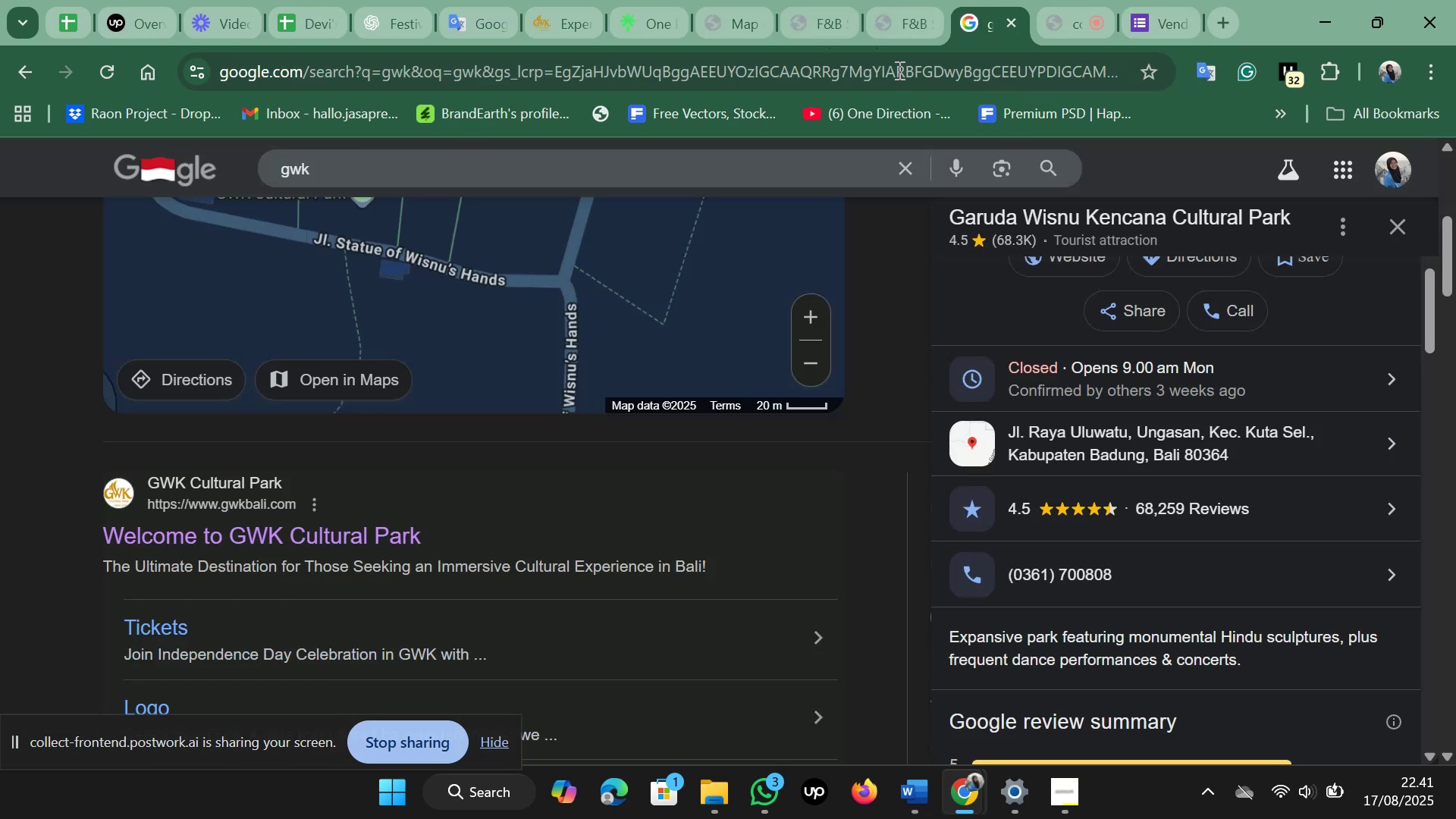 
scroll: coordinate [758, 535], scroll_direction: up, amount: 8.0
 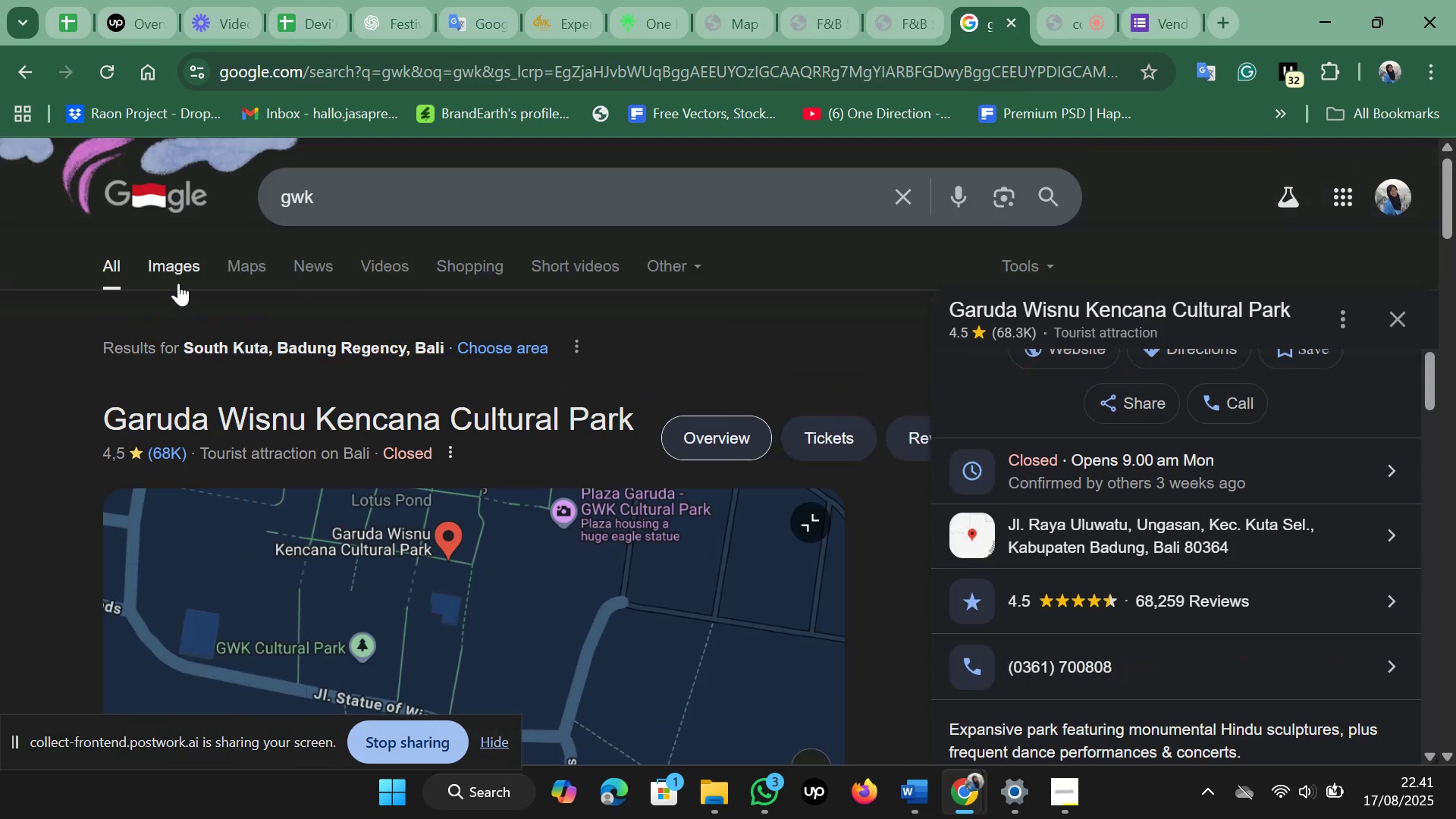 
left_click([187, 265])
 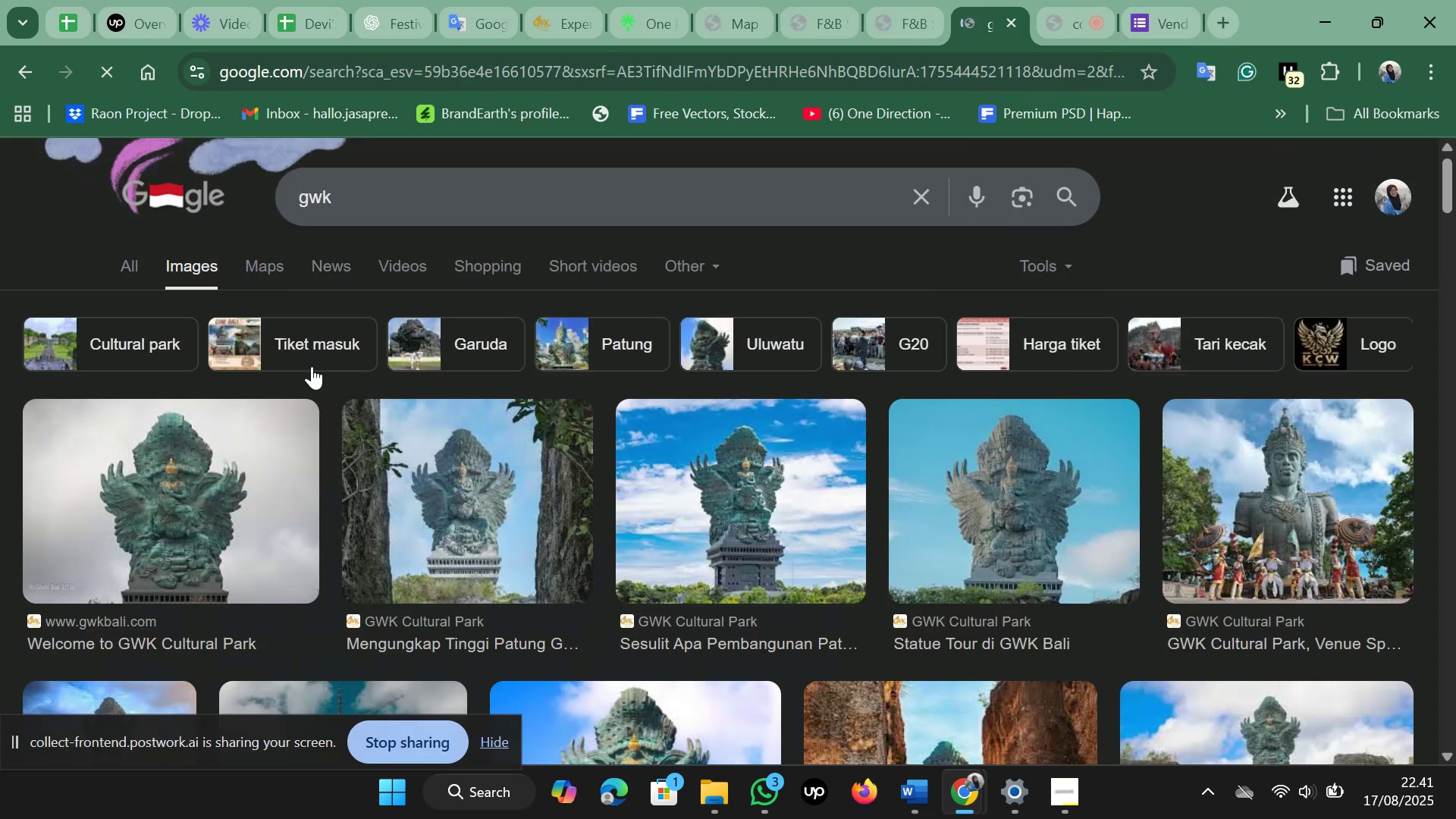 
scroll: coordinate [500, 399], scroll_direction: down, amount: 4.0
 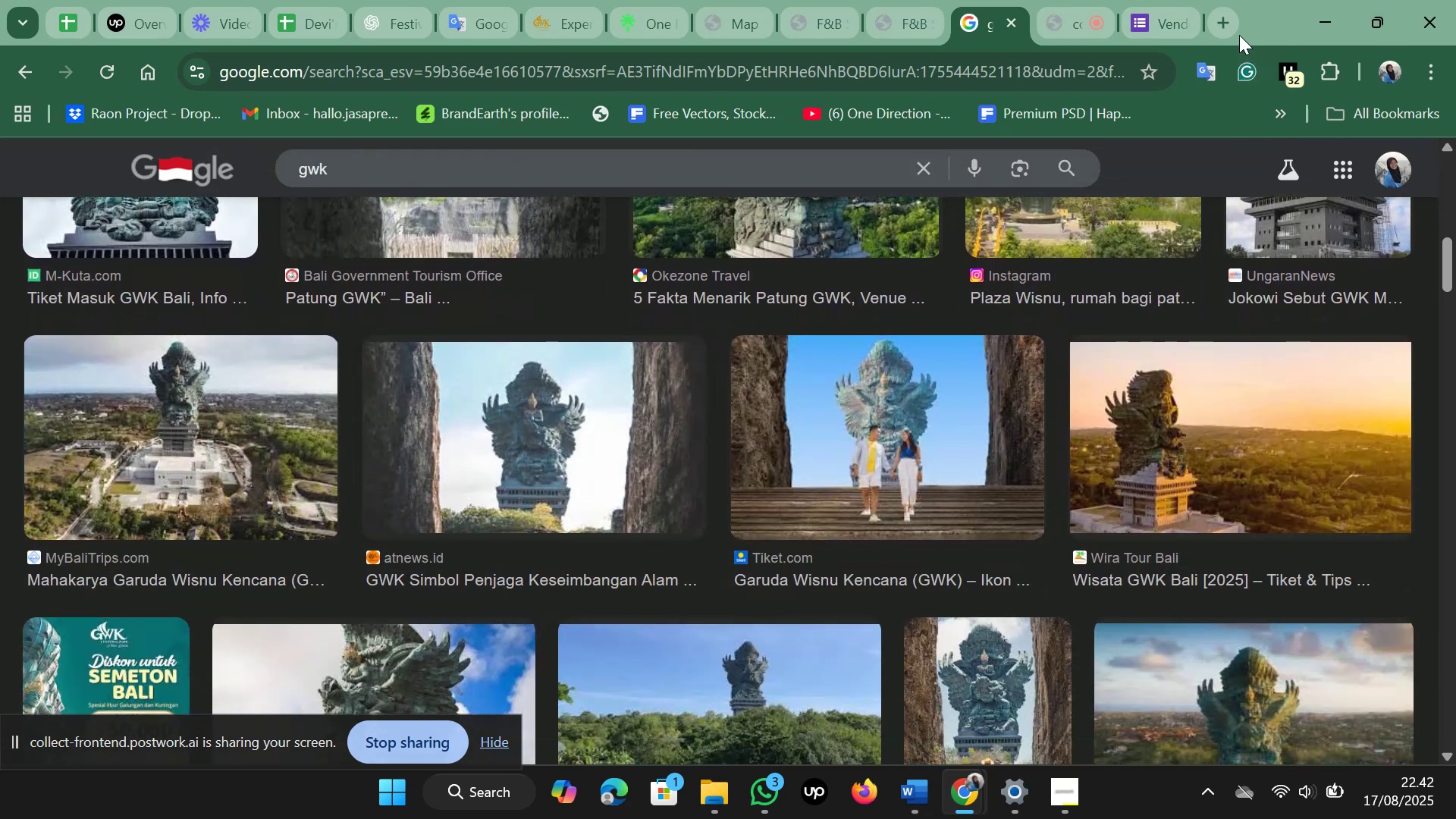 
left_click([1223, 20])
 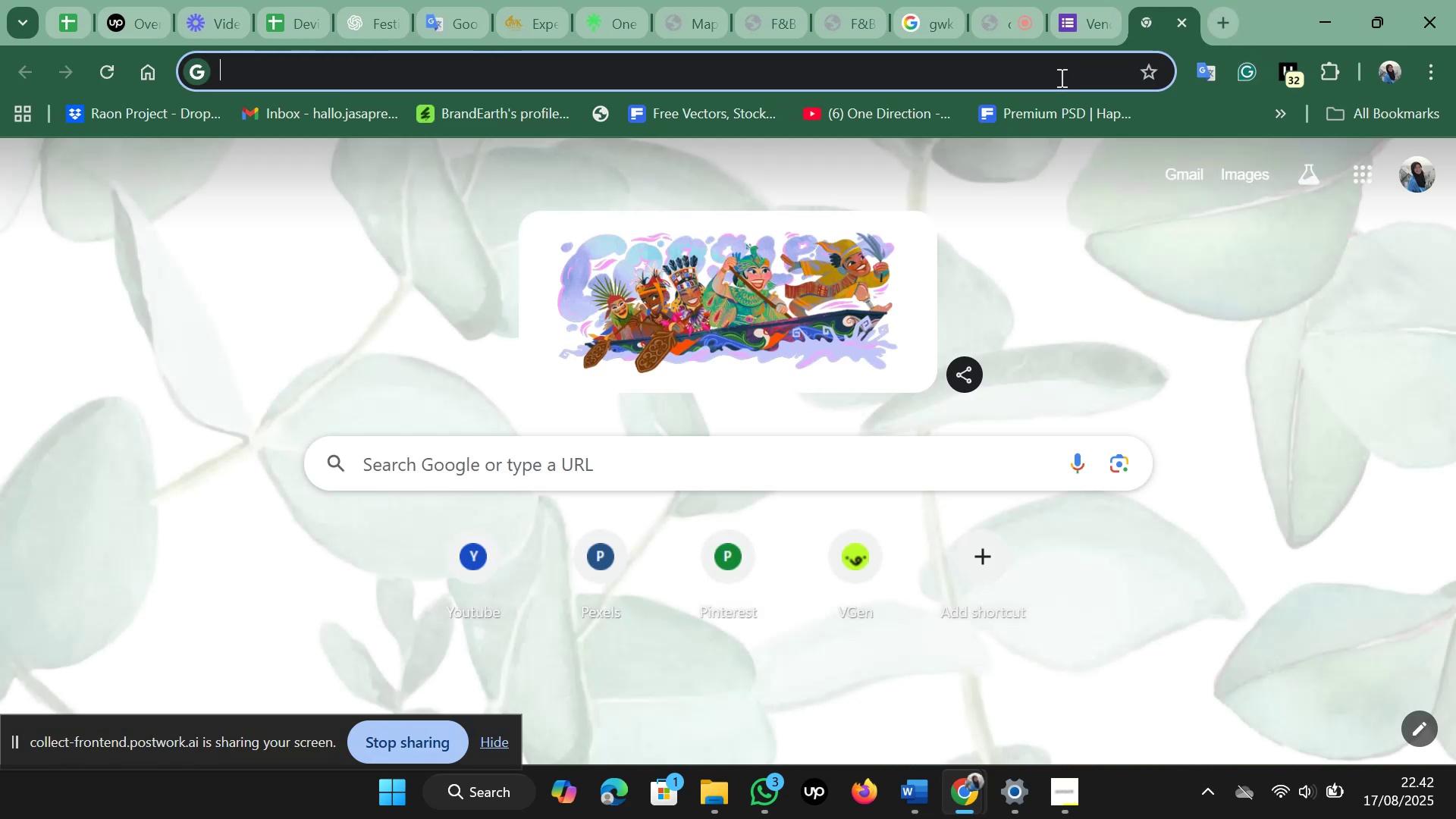 
left_click([1060, 77])
 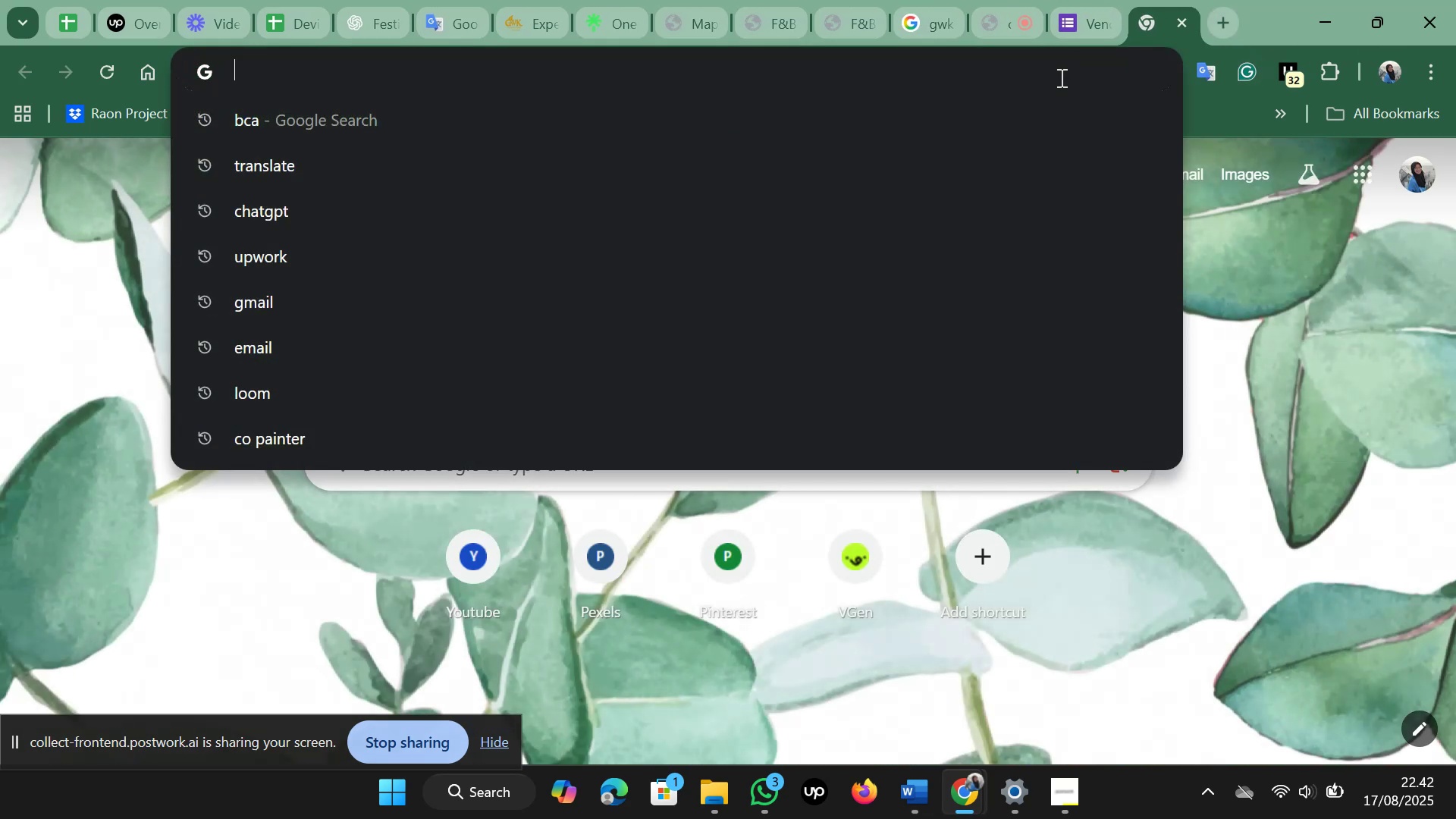 
key(Control+V)
 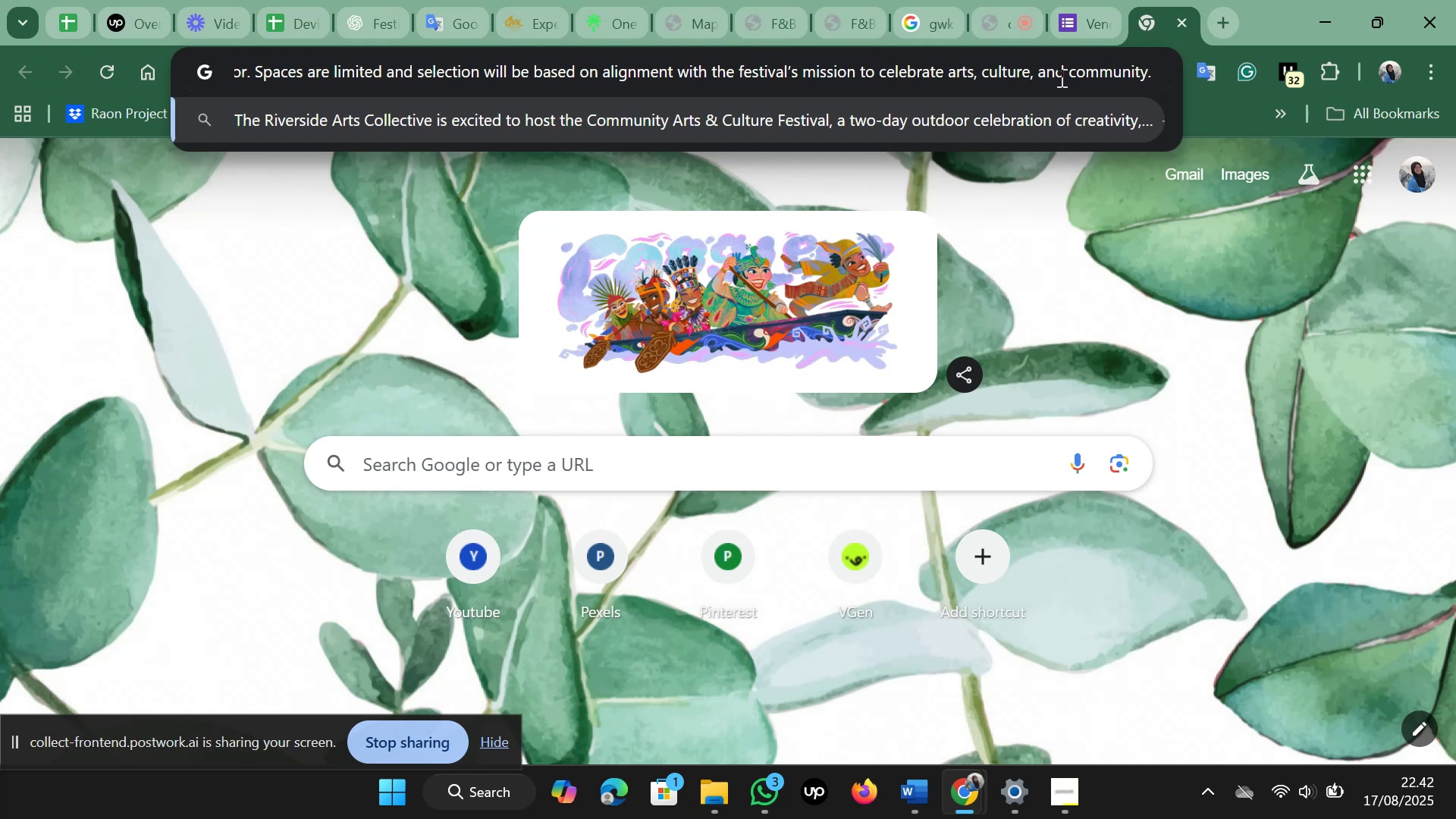 
key(Control+Z)
 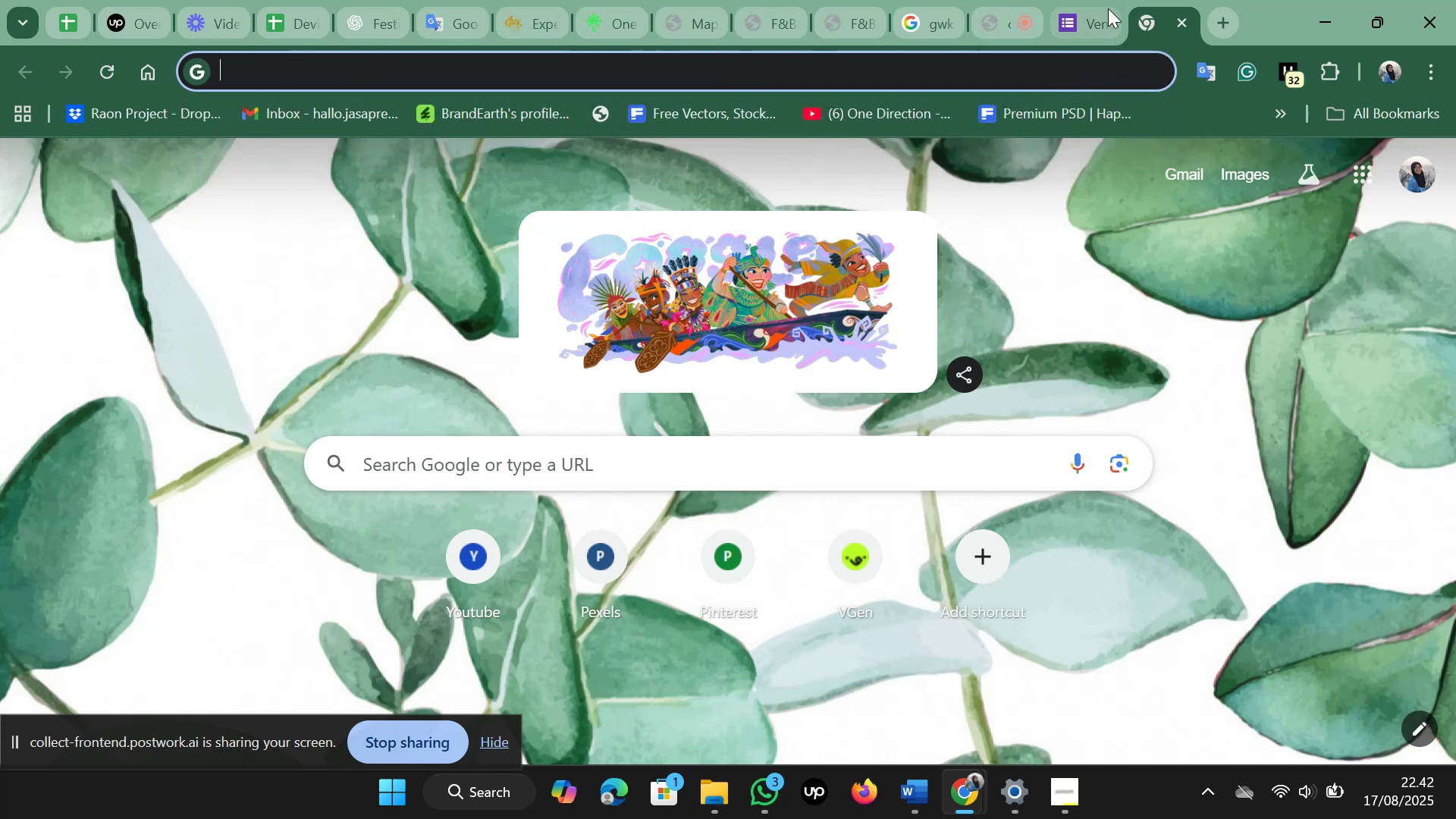 
left_click([1087, 11])
 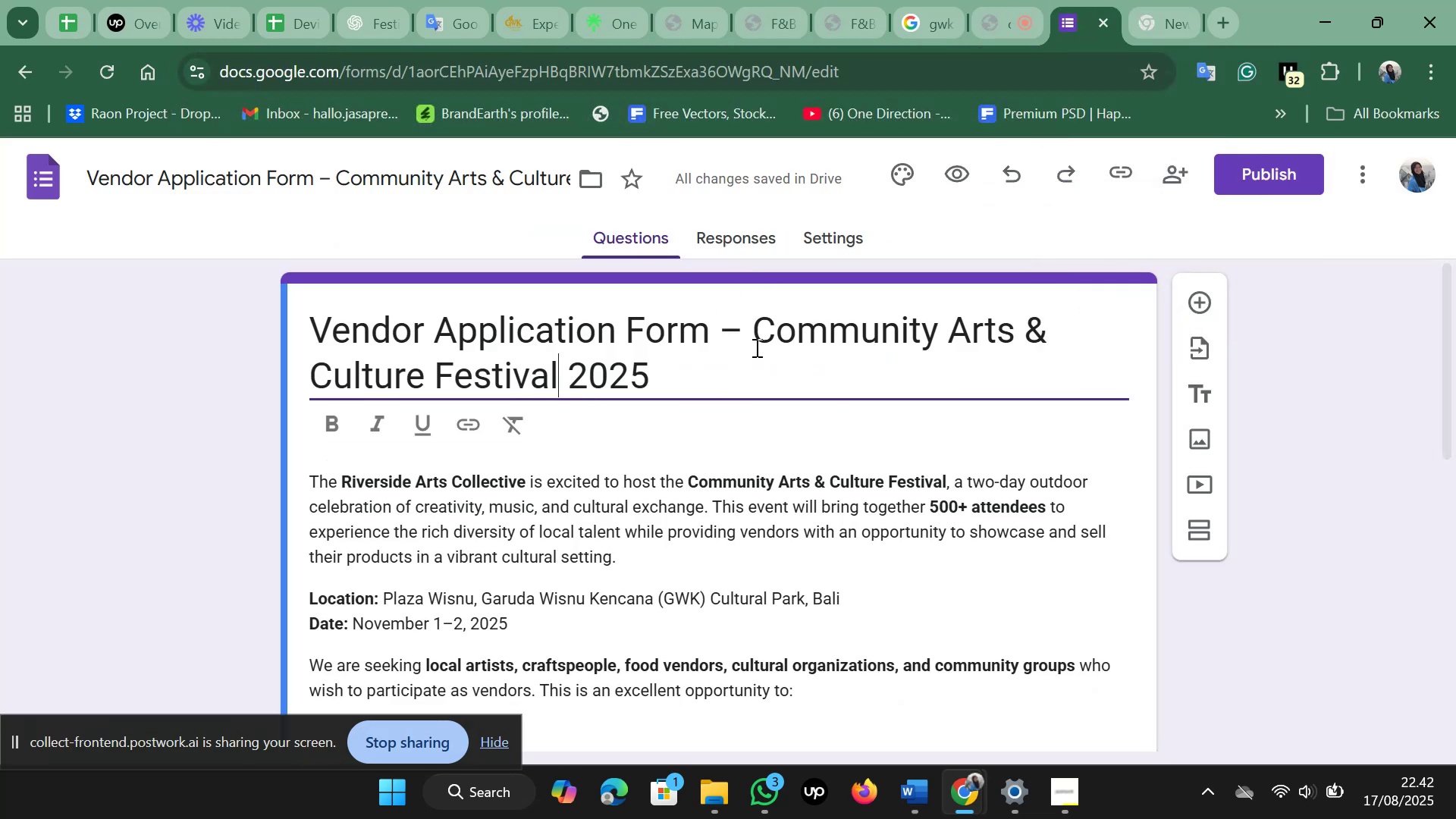 
left_click_drag(start_coordinate=[755, 337], to_coordinate=[562, 369])
 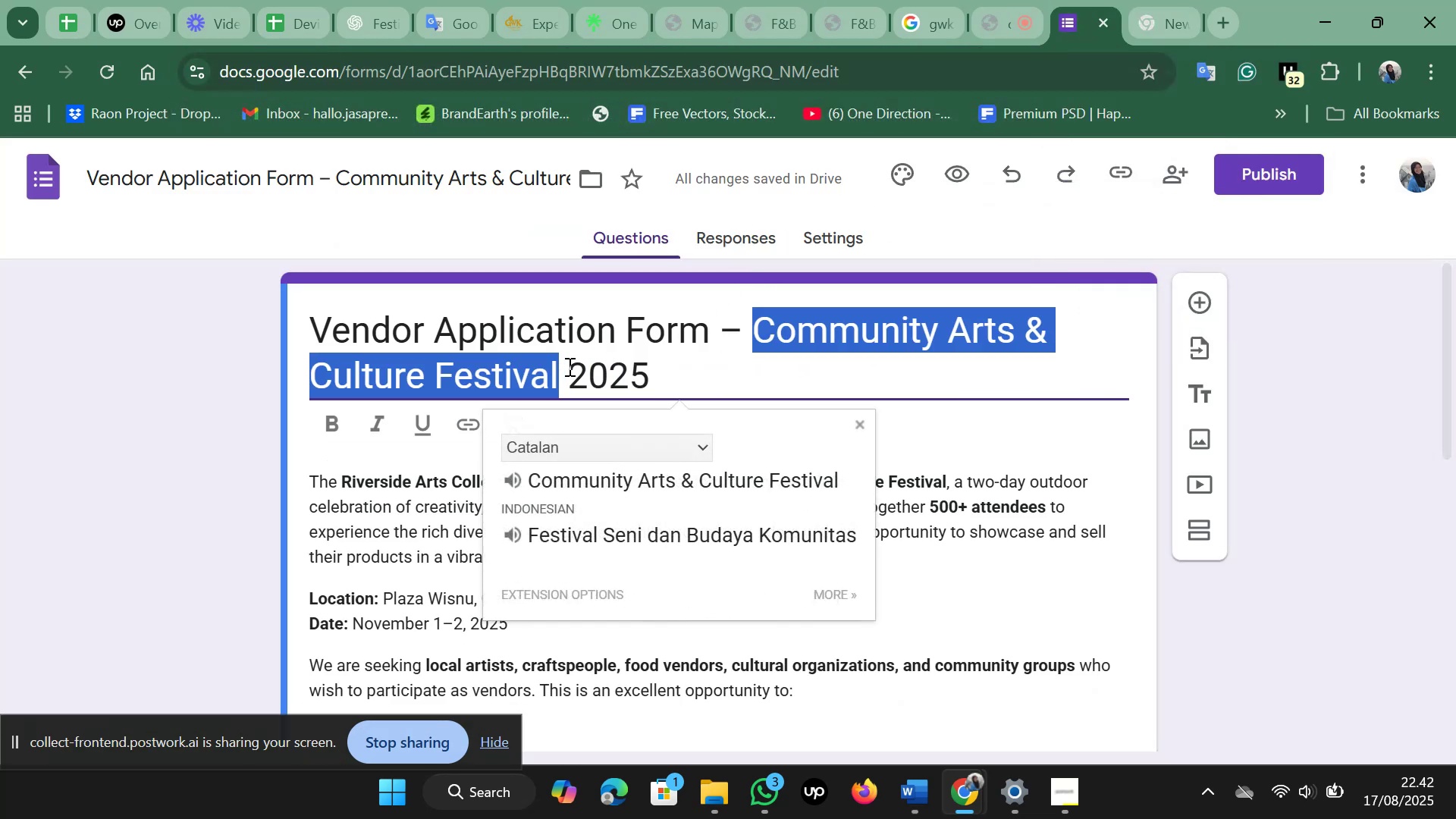 
key(Control+C)
 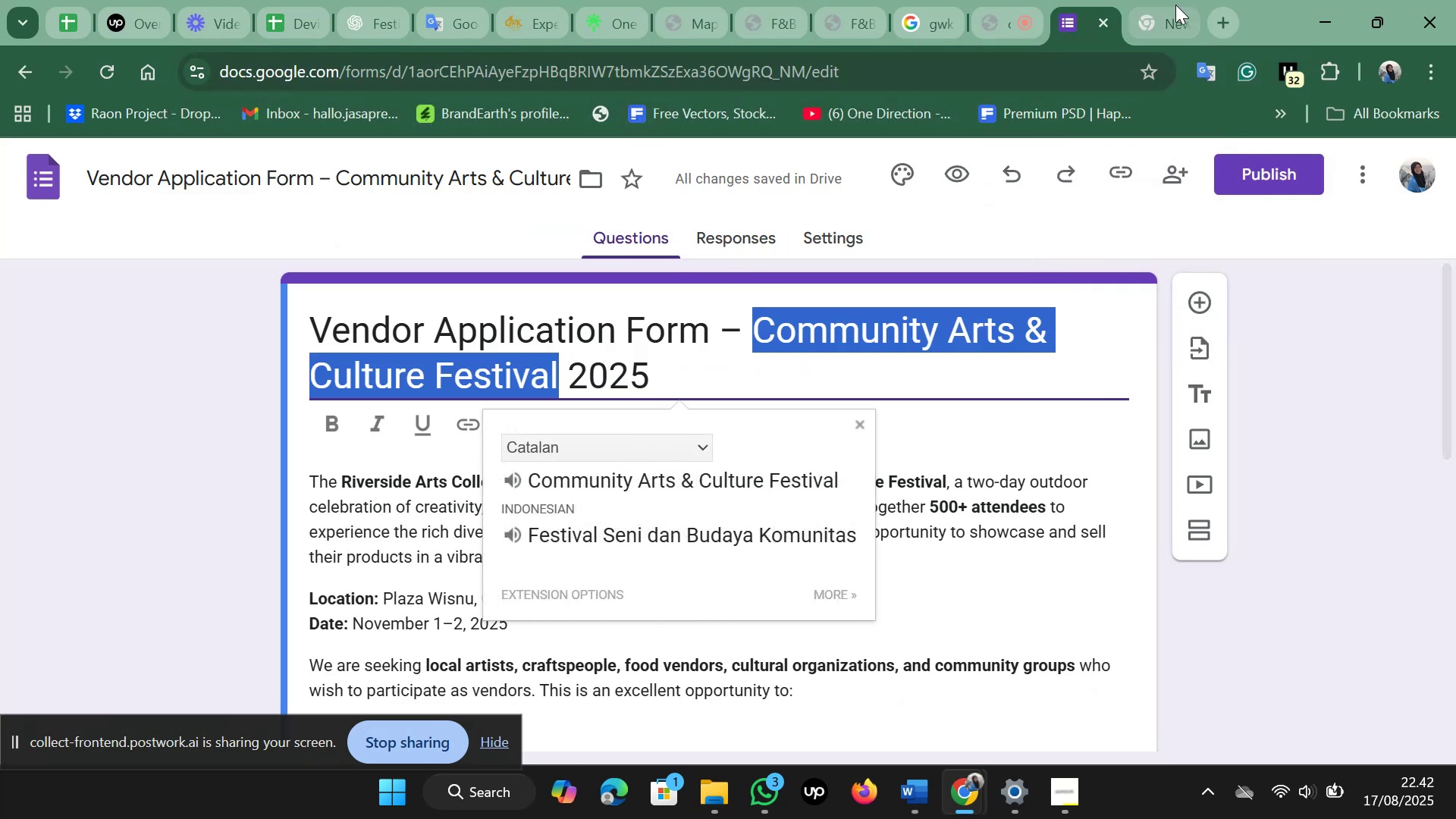 
left_click([1171, 7])
 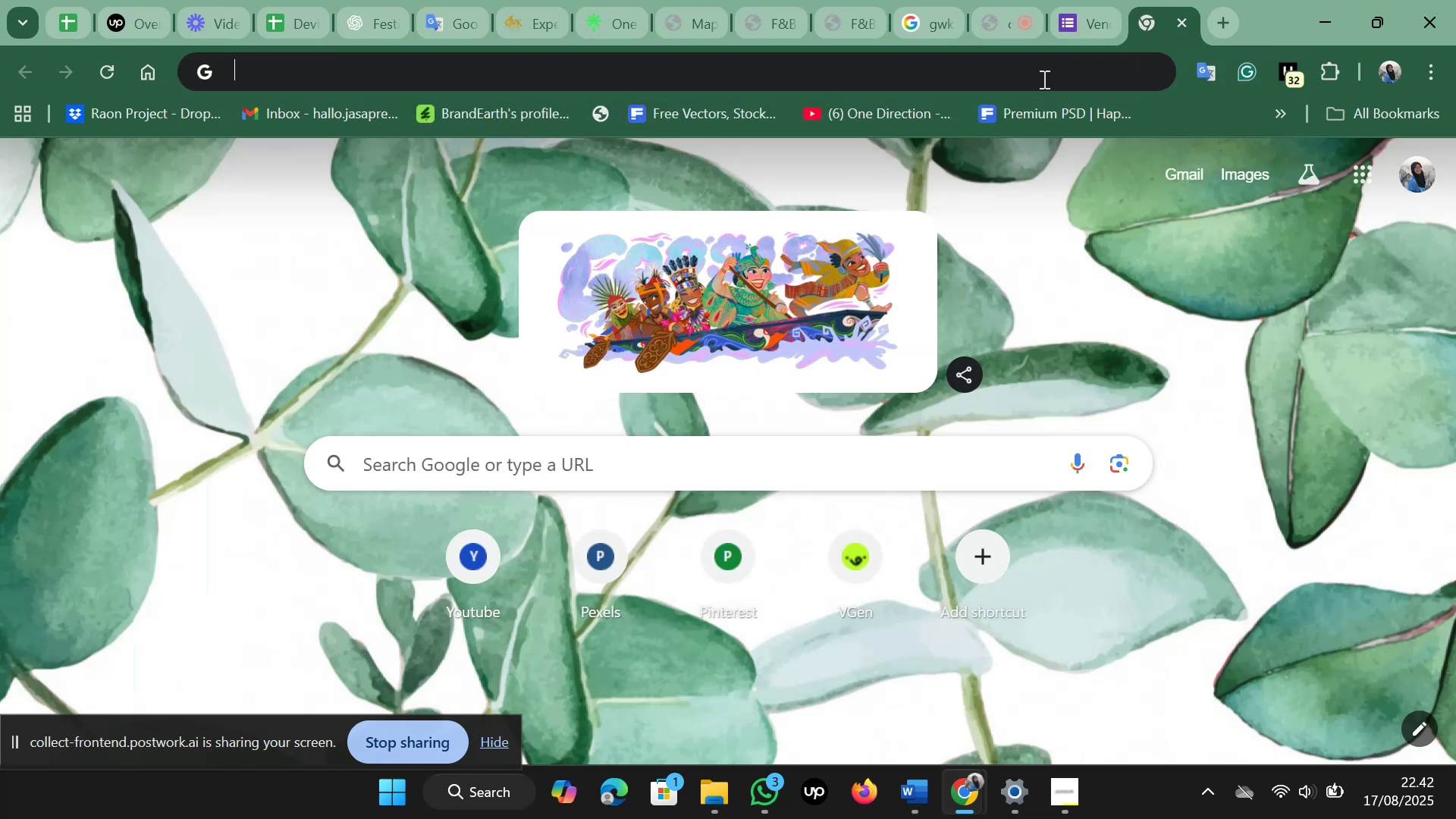 
left_click([1043, 79])
 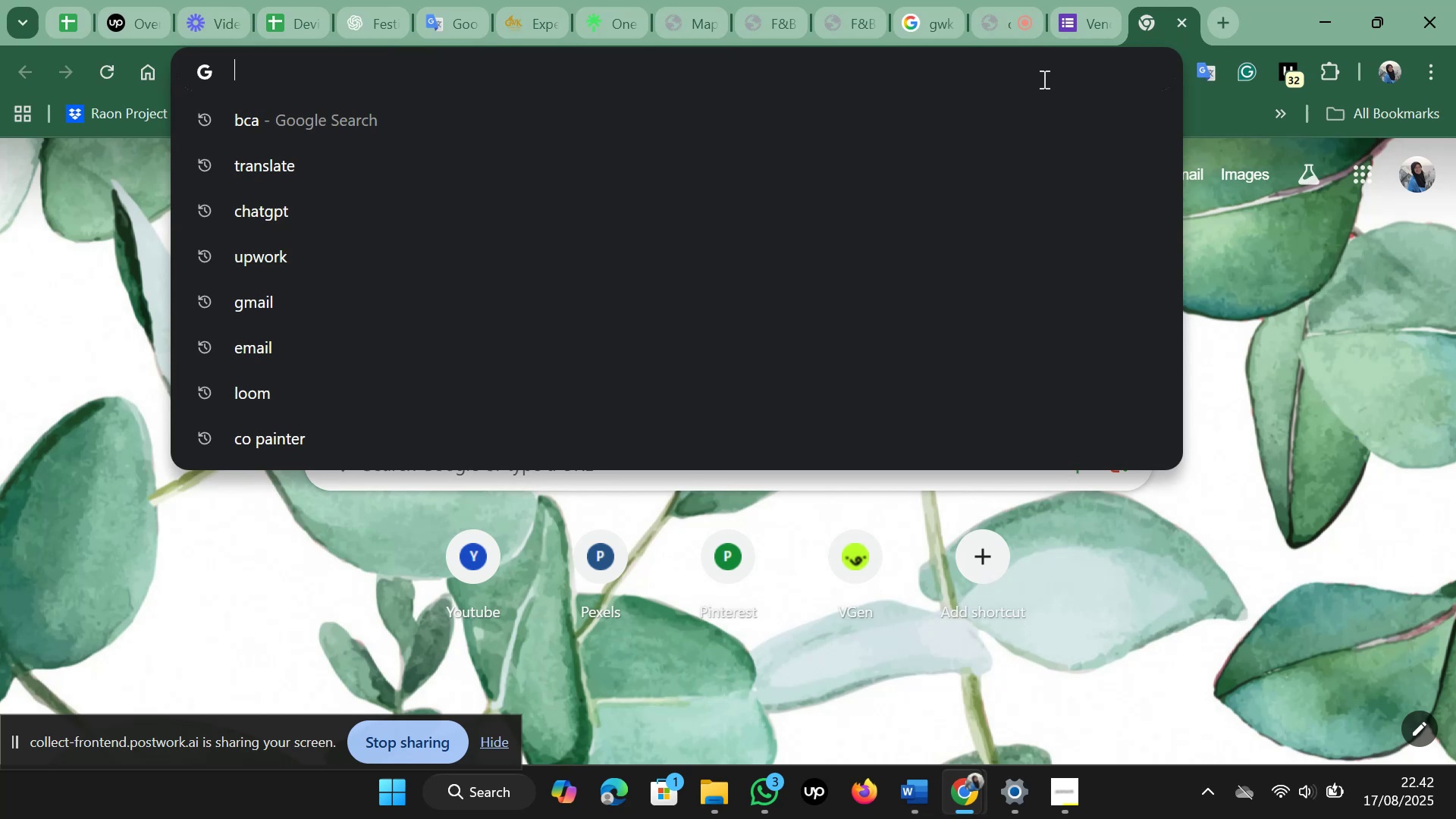 
key(Control+V)
 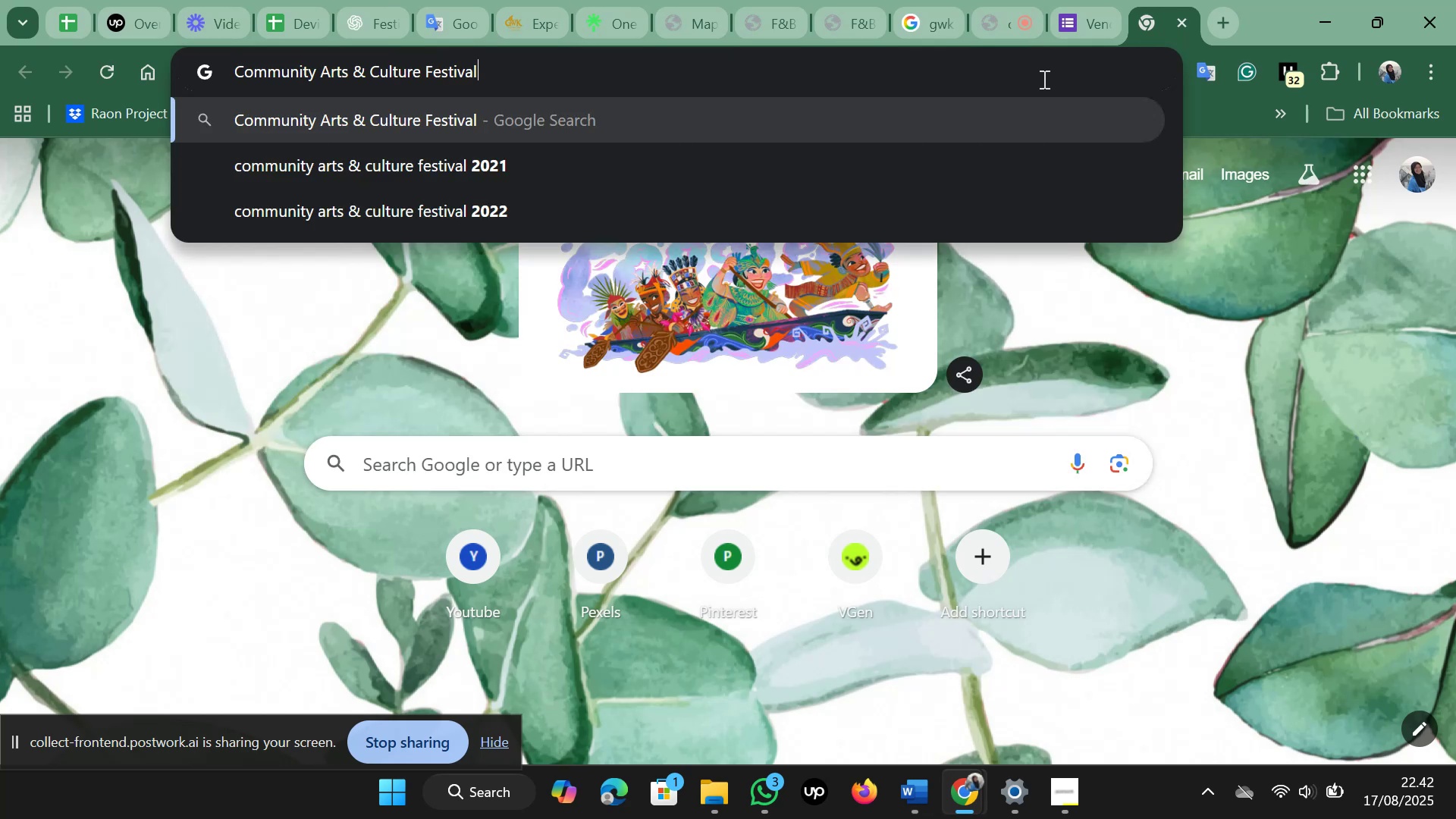 
key(Enter)
 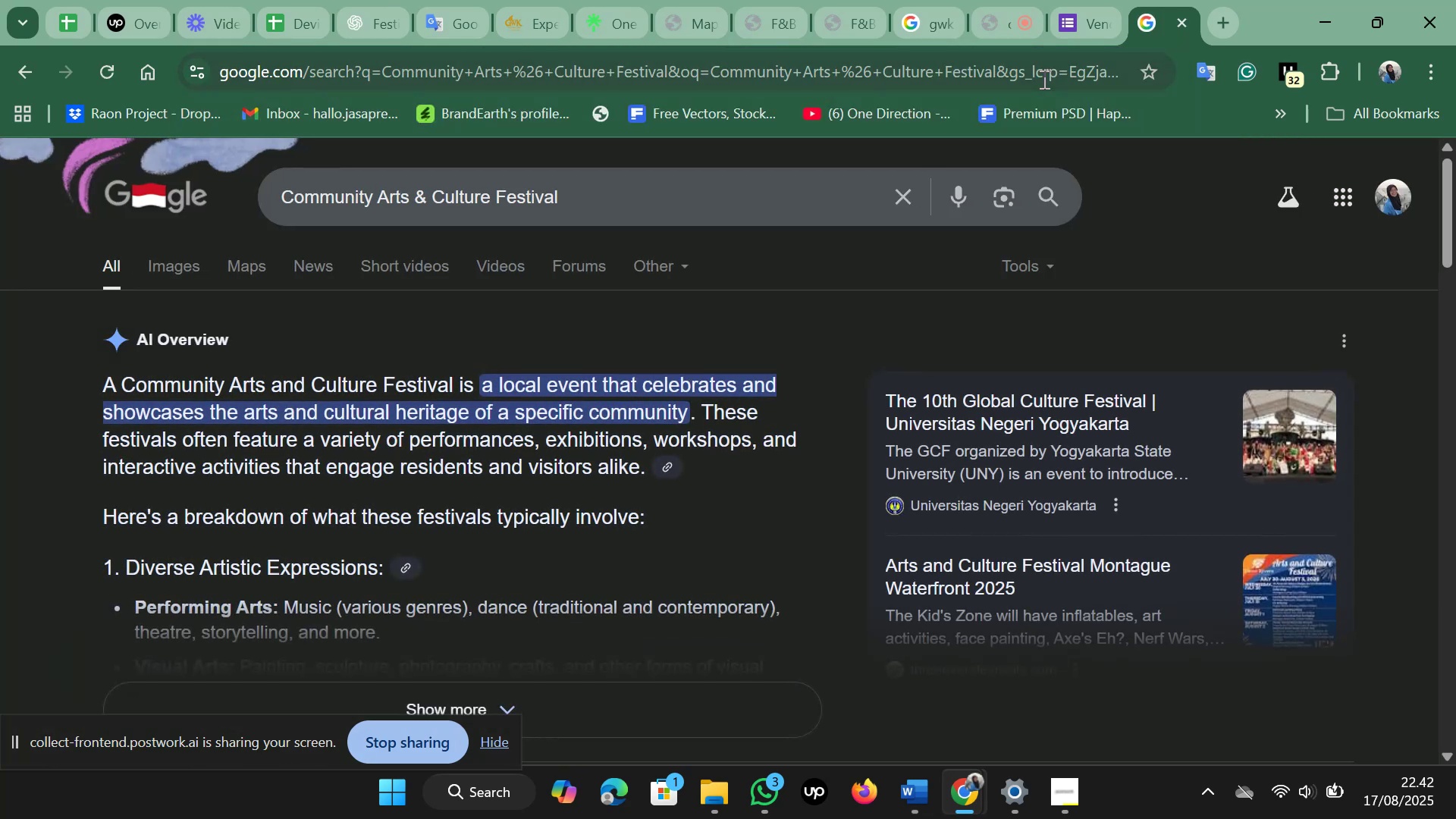 
scroll: coordinate [893, 340], scroll_direction: down, amount: 5.0
 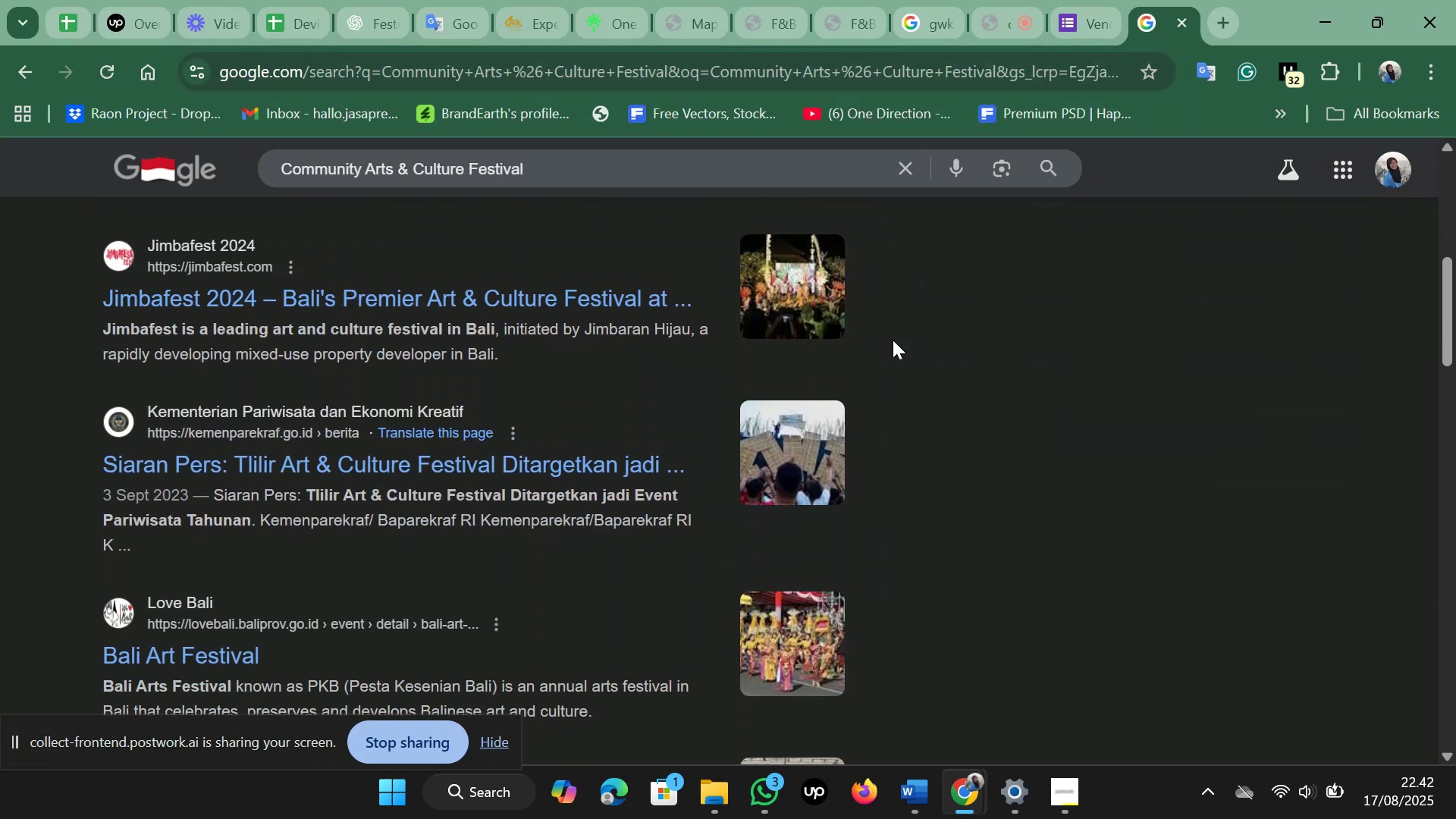 
scroll: coordinate [893, 340], scroll_direction: up, amount: 5.0
 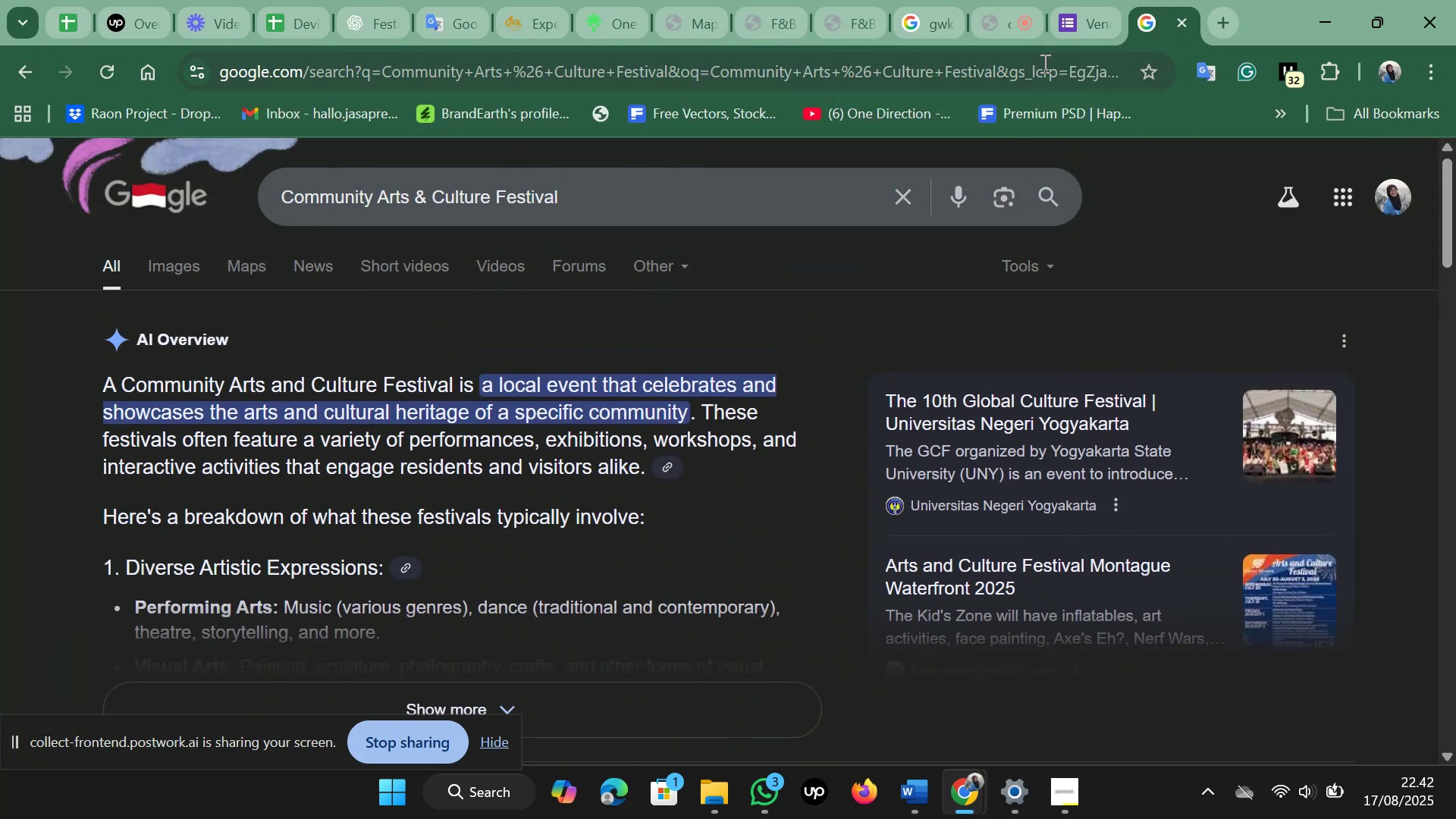 
left_click([1043, 62])
 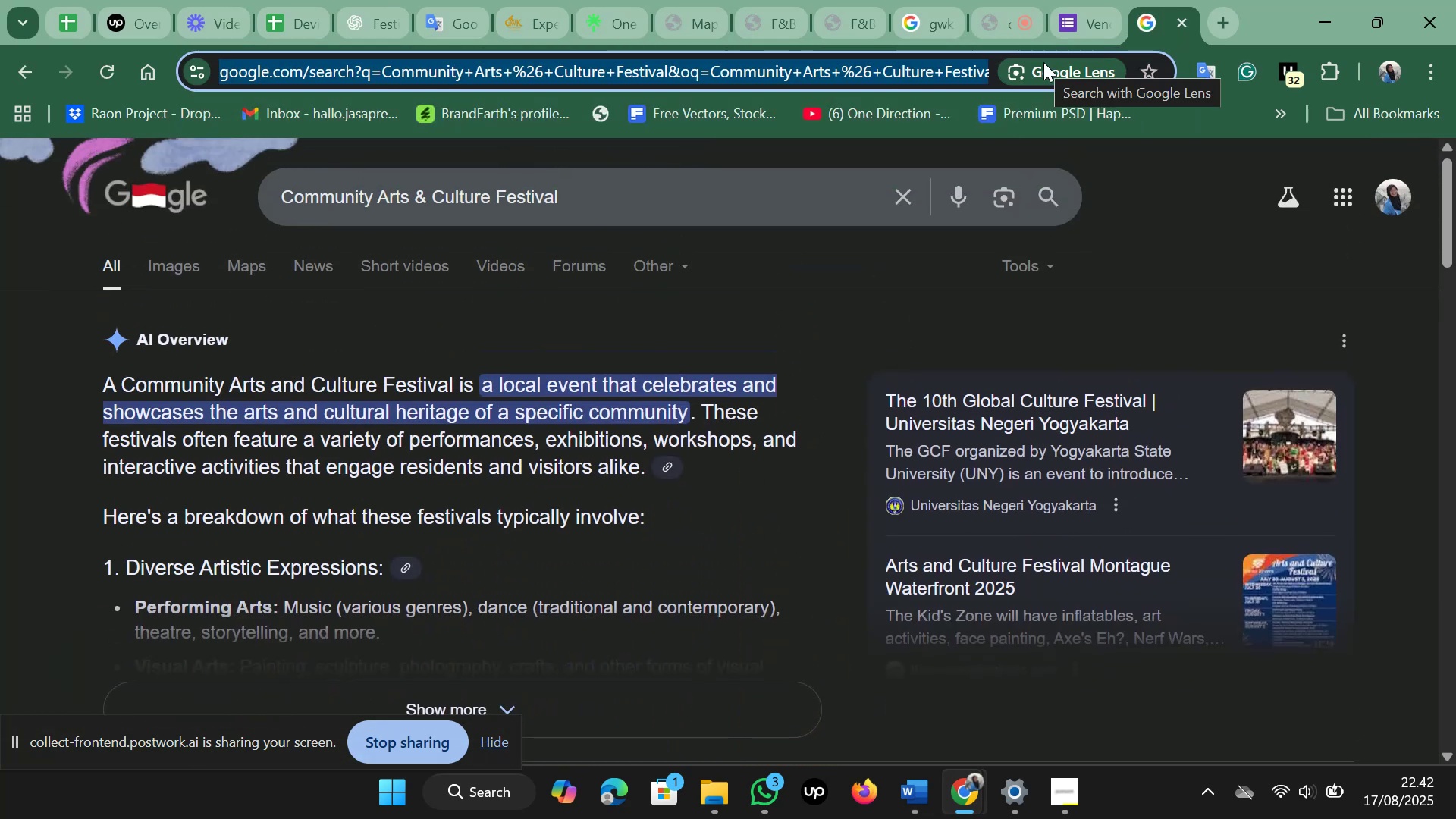 
type(free)
 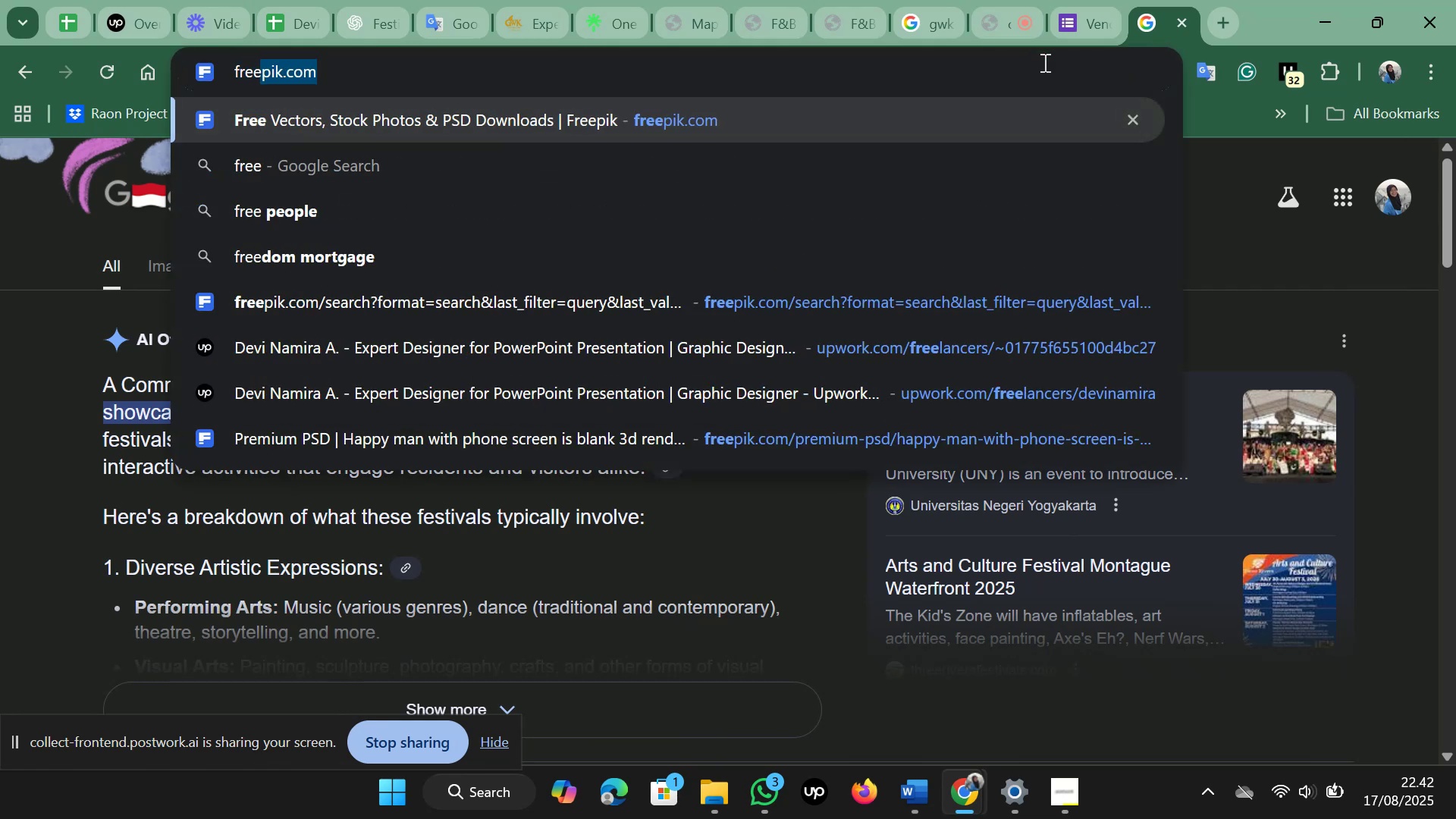 
type(pik)
 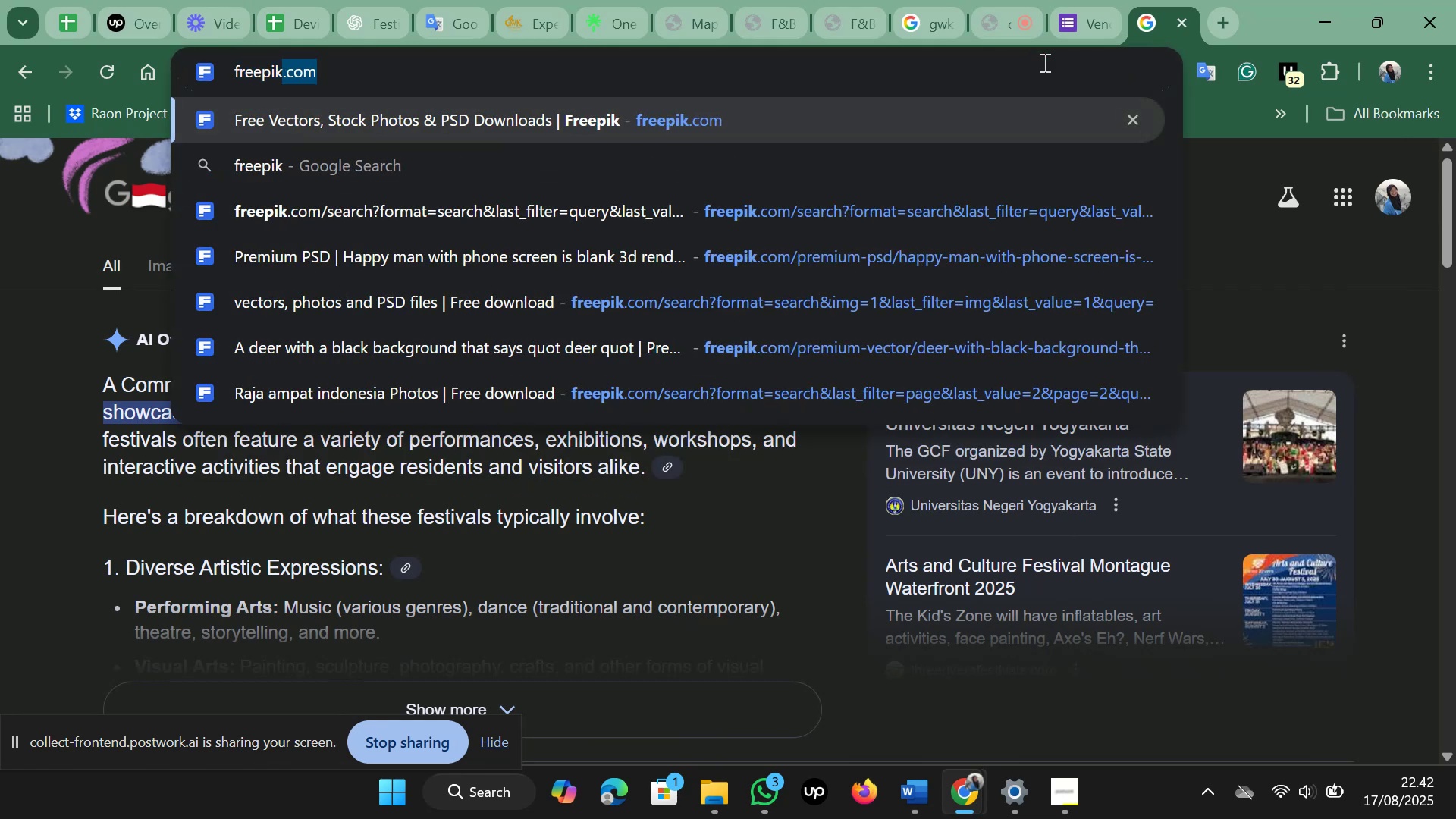 
key(Enter)
 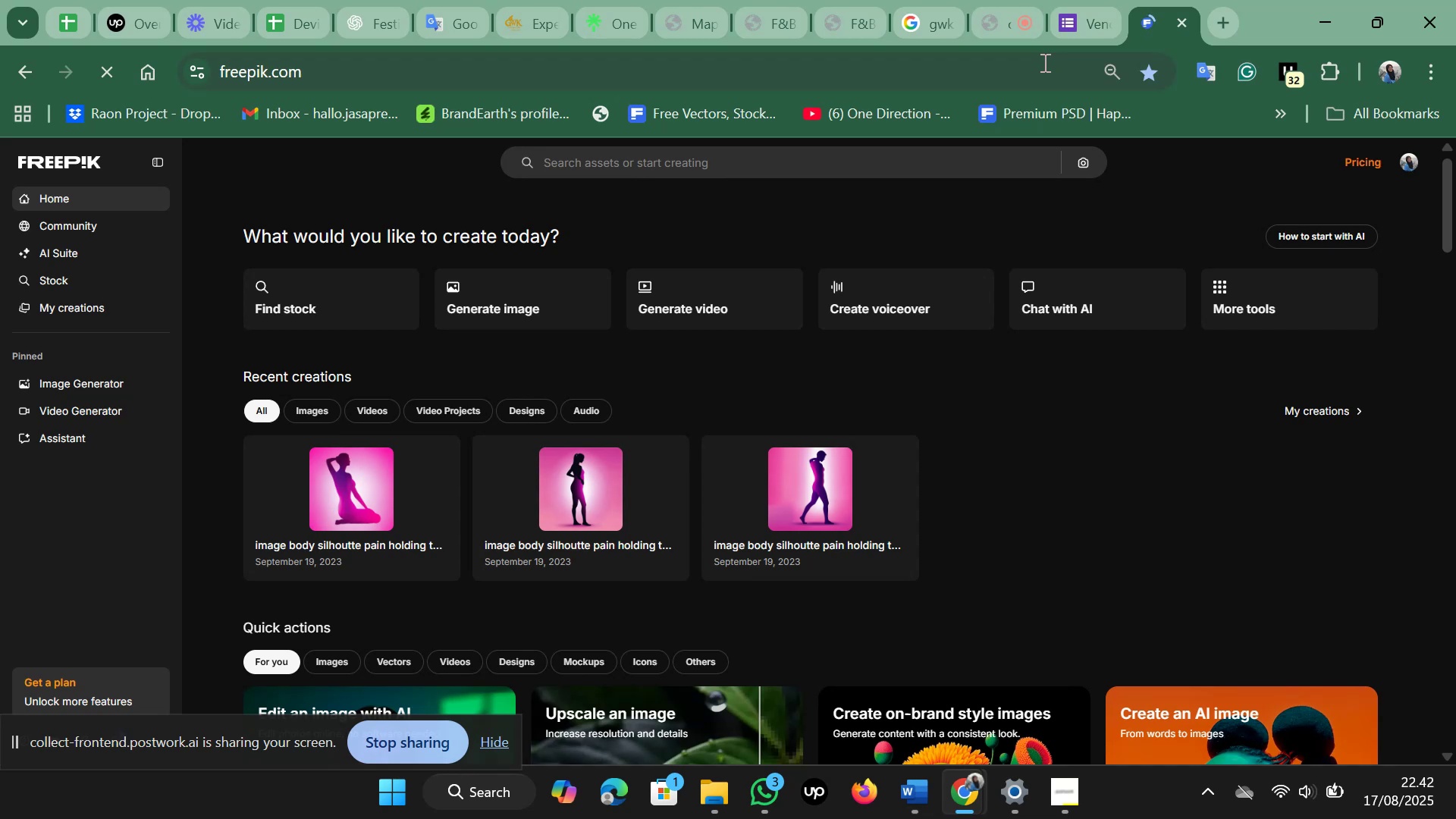 
wait(10.48)
 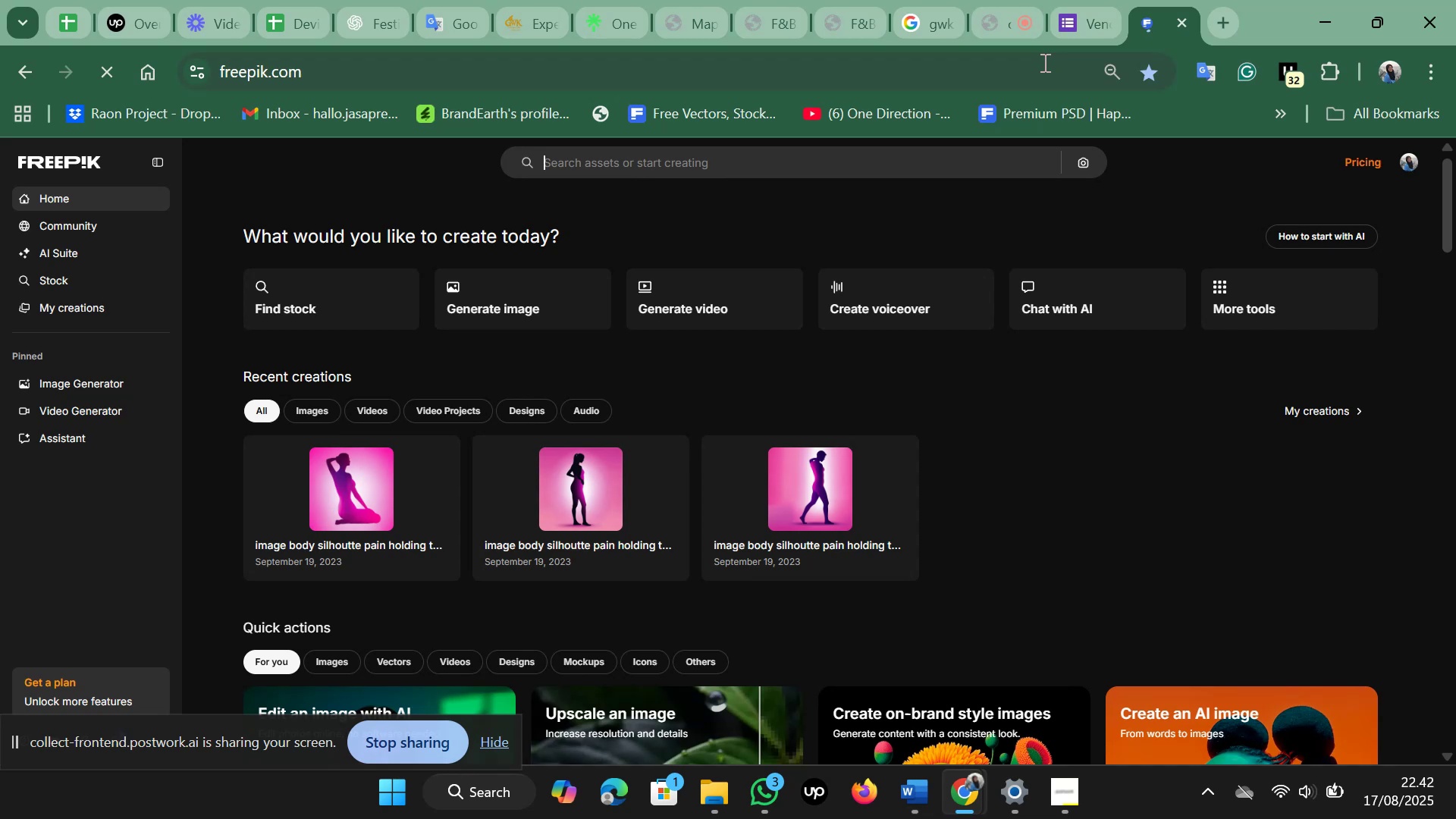 
key(Control+V)
 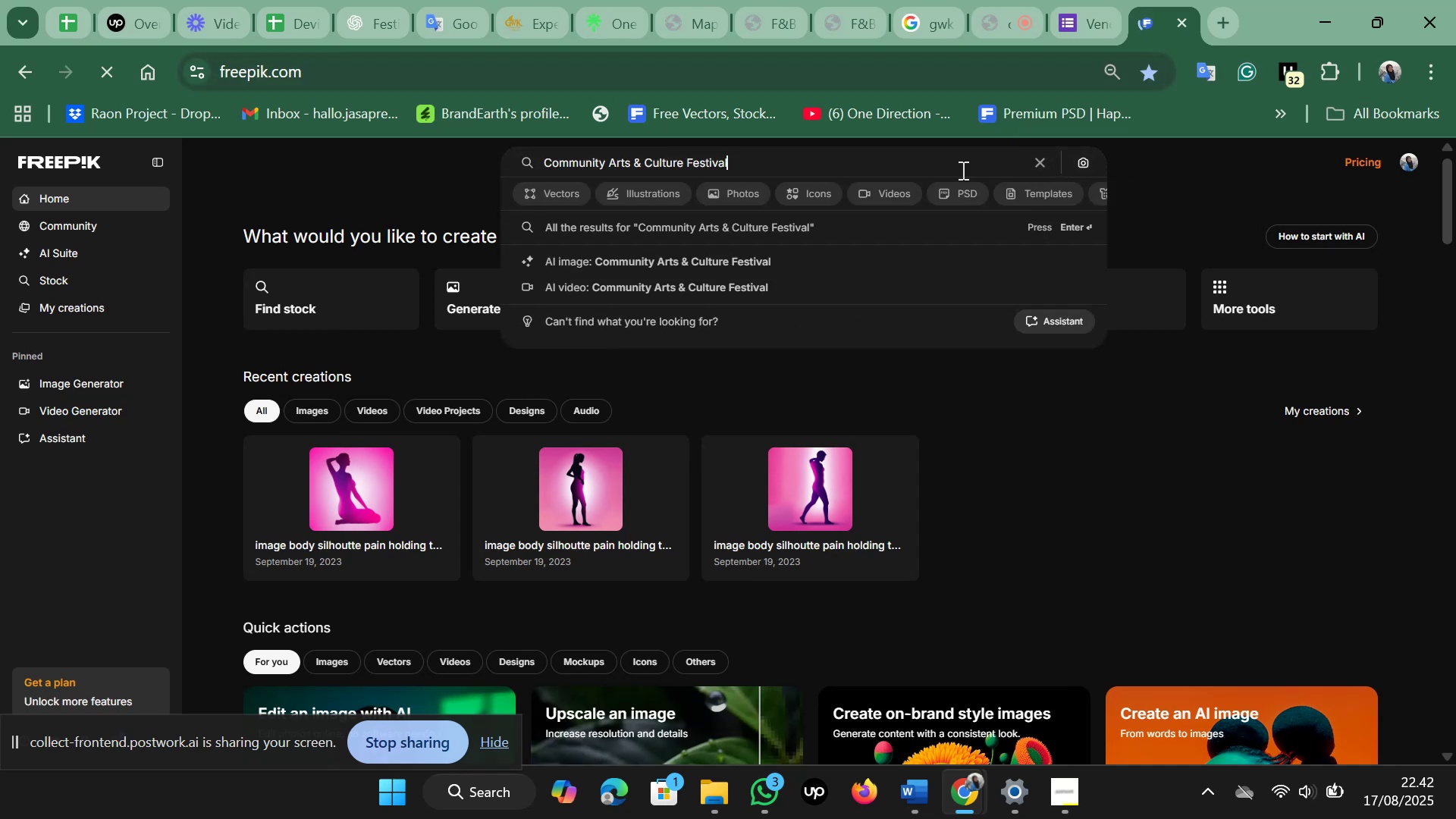 
key(Enter)
 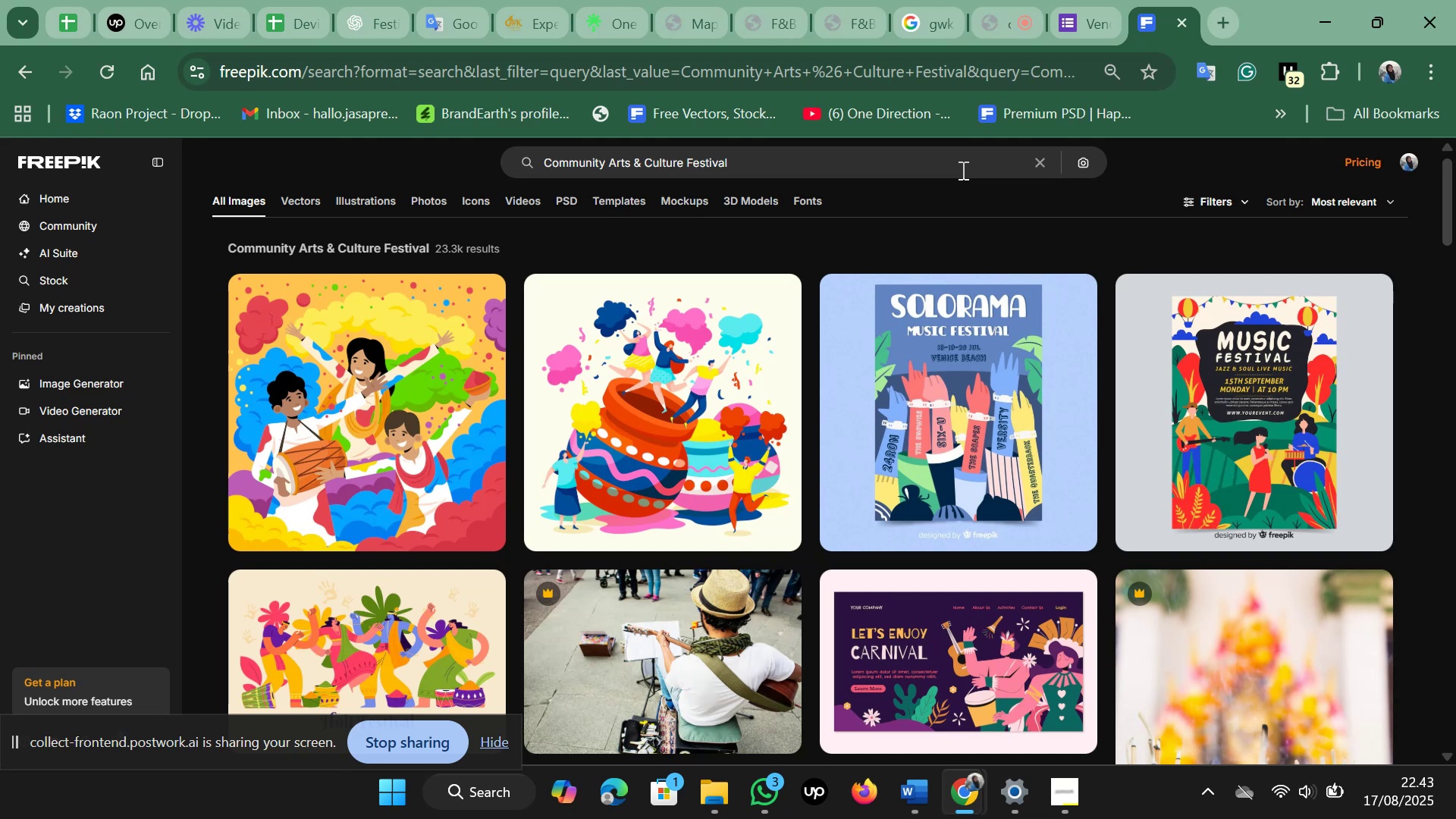 
wait(18.2)
 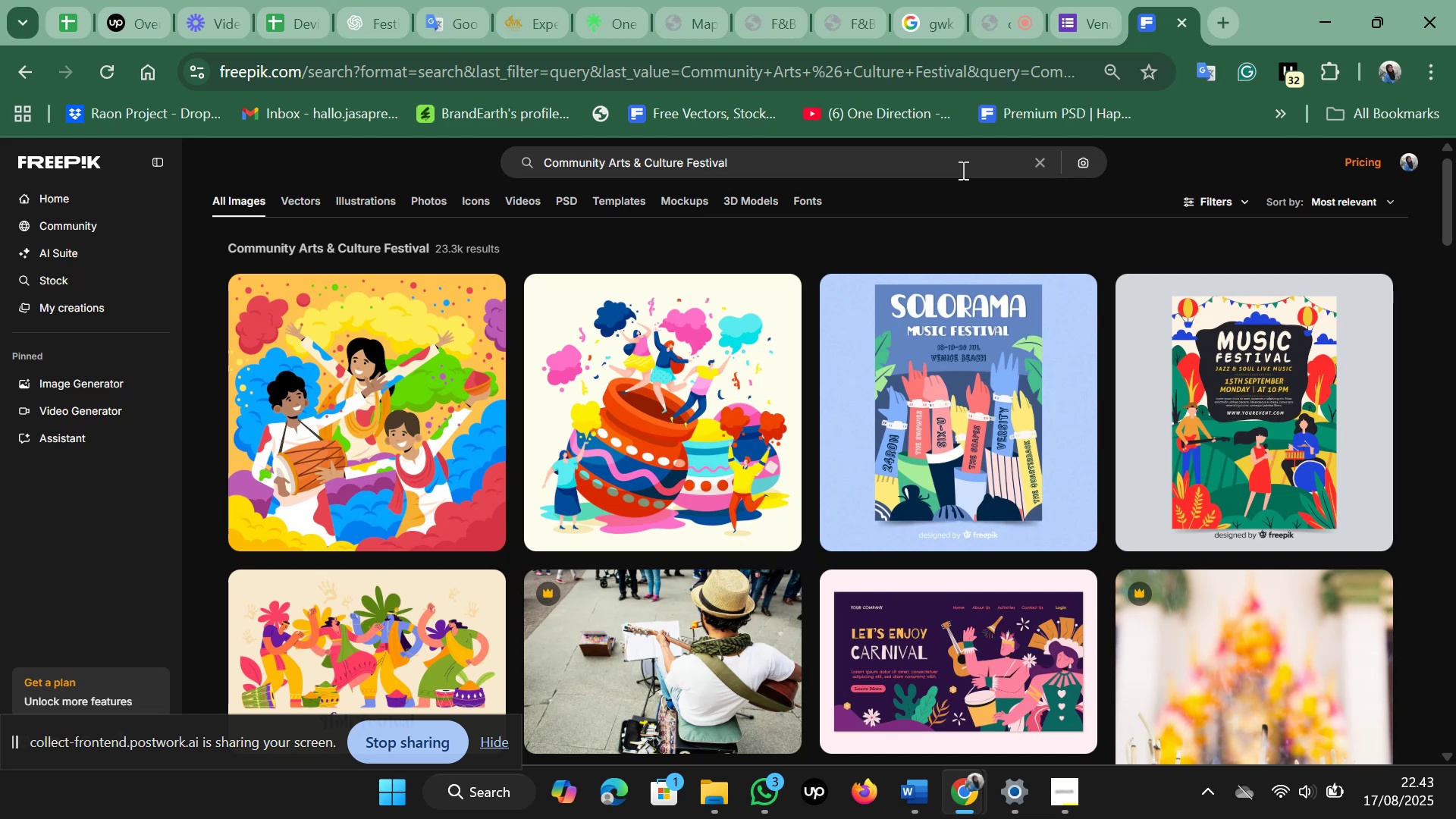 
scroll: coordinate [1027, 362], scroll_direction: down, amount: 4.0
 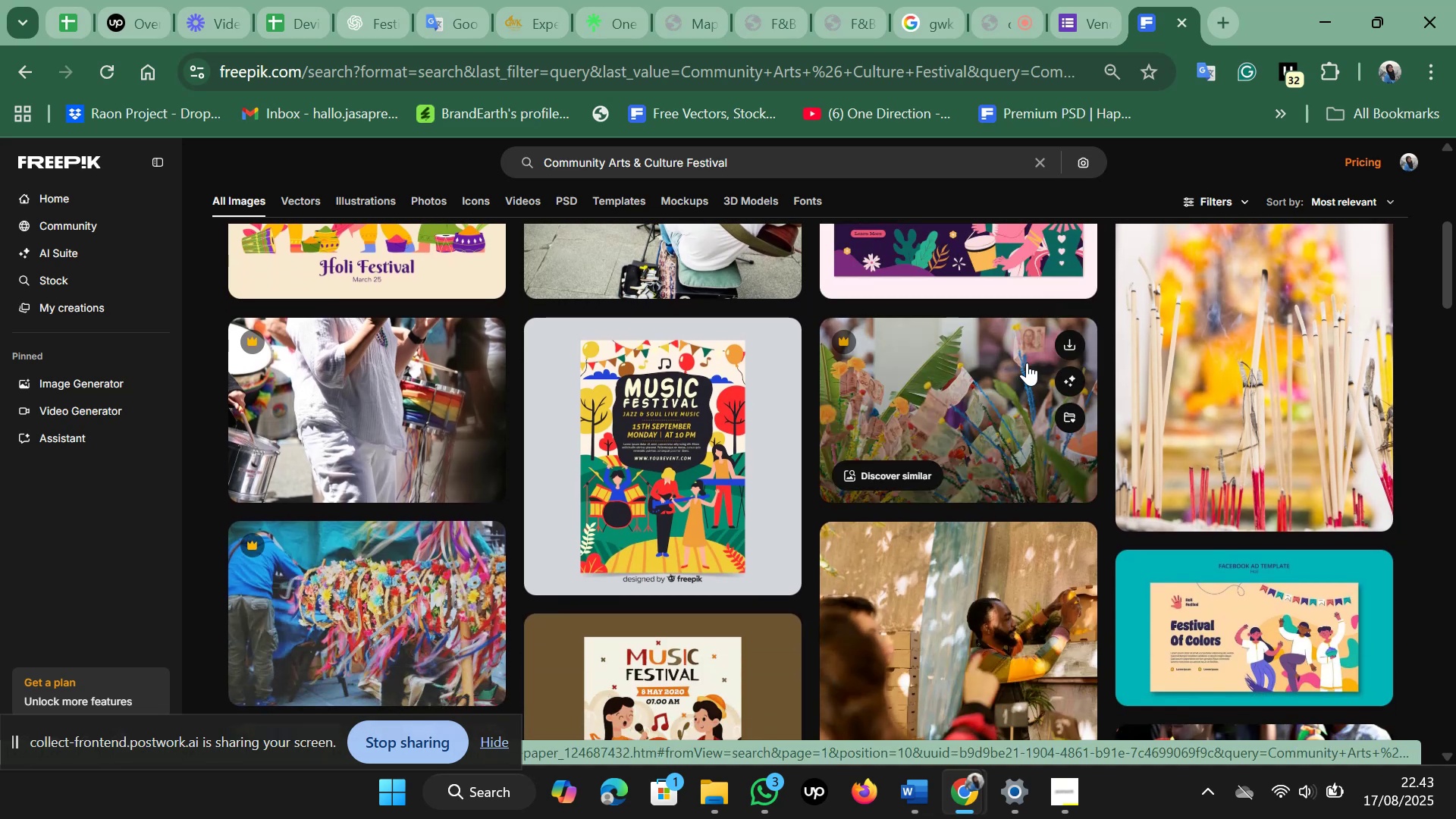 
scroll: coordinate [1027, 362], scroll_direction: up, amount: 2.0
 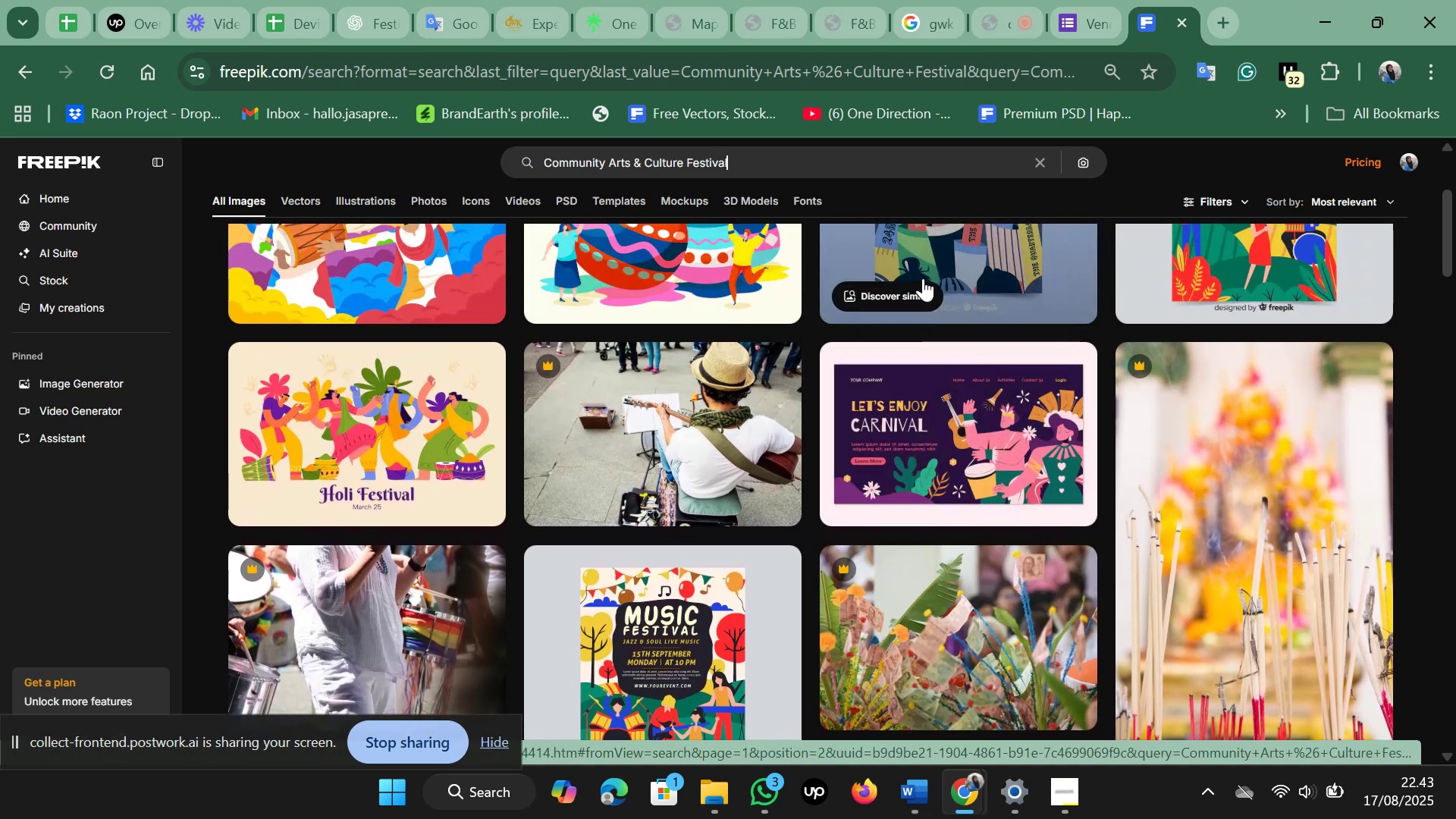 
type( bali)
 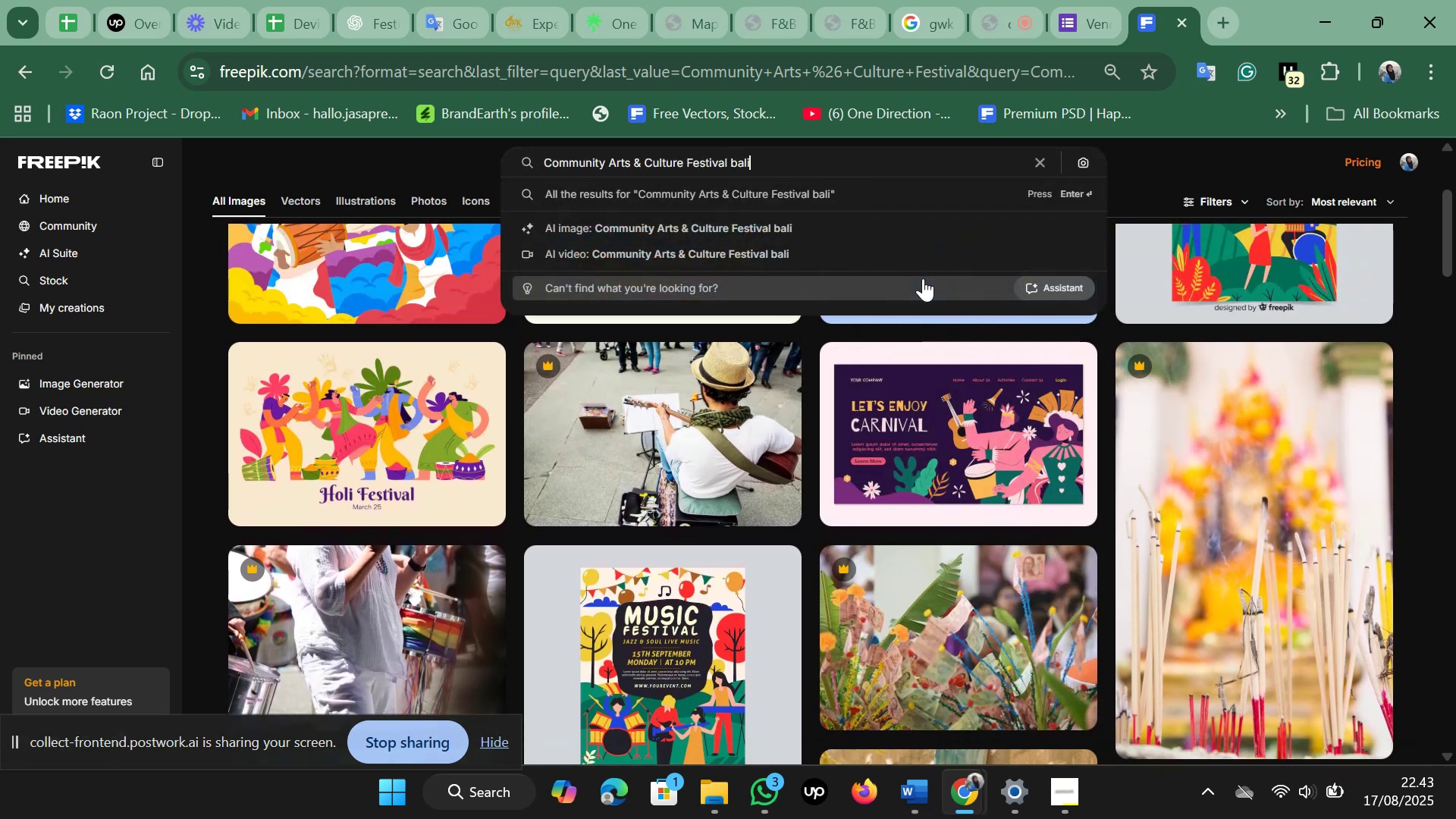 
key(Enter)
 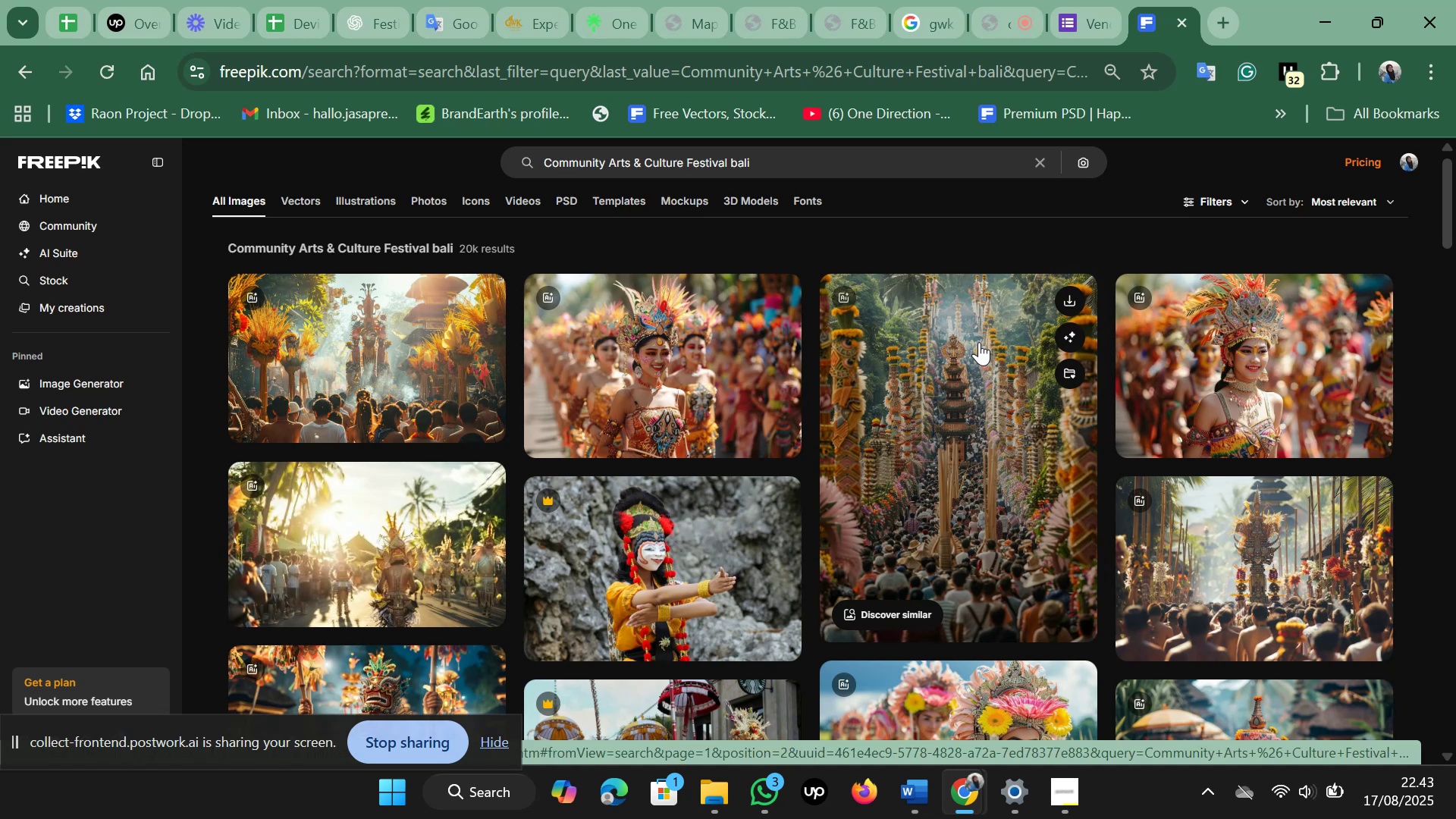 
wait(6.11)
 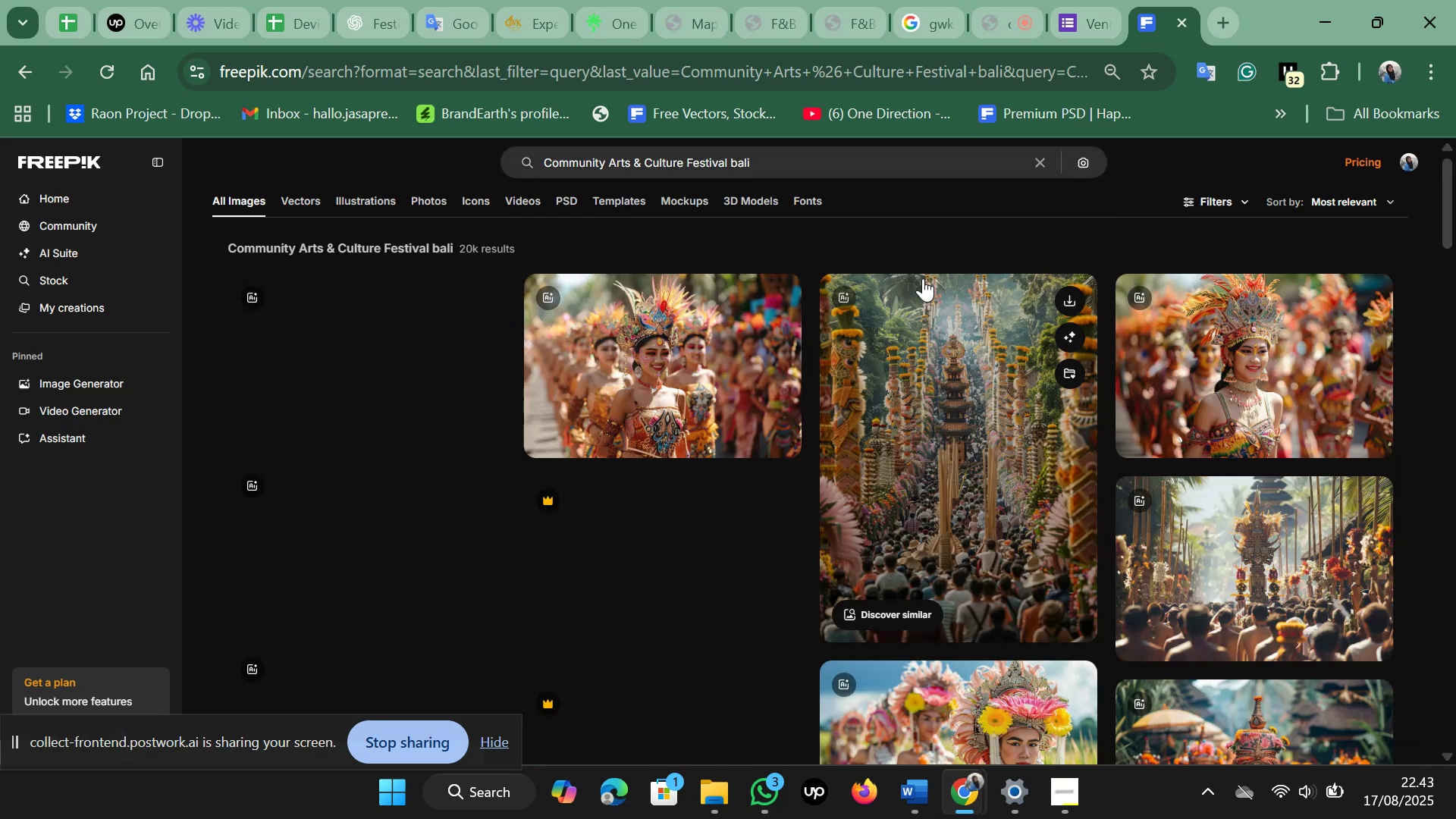 
scroll: coordinate [979, 342], scroll_direction: down, amount: 4.0
 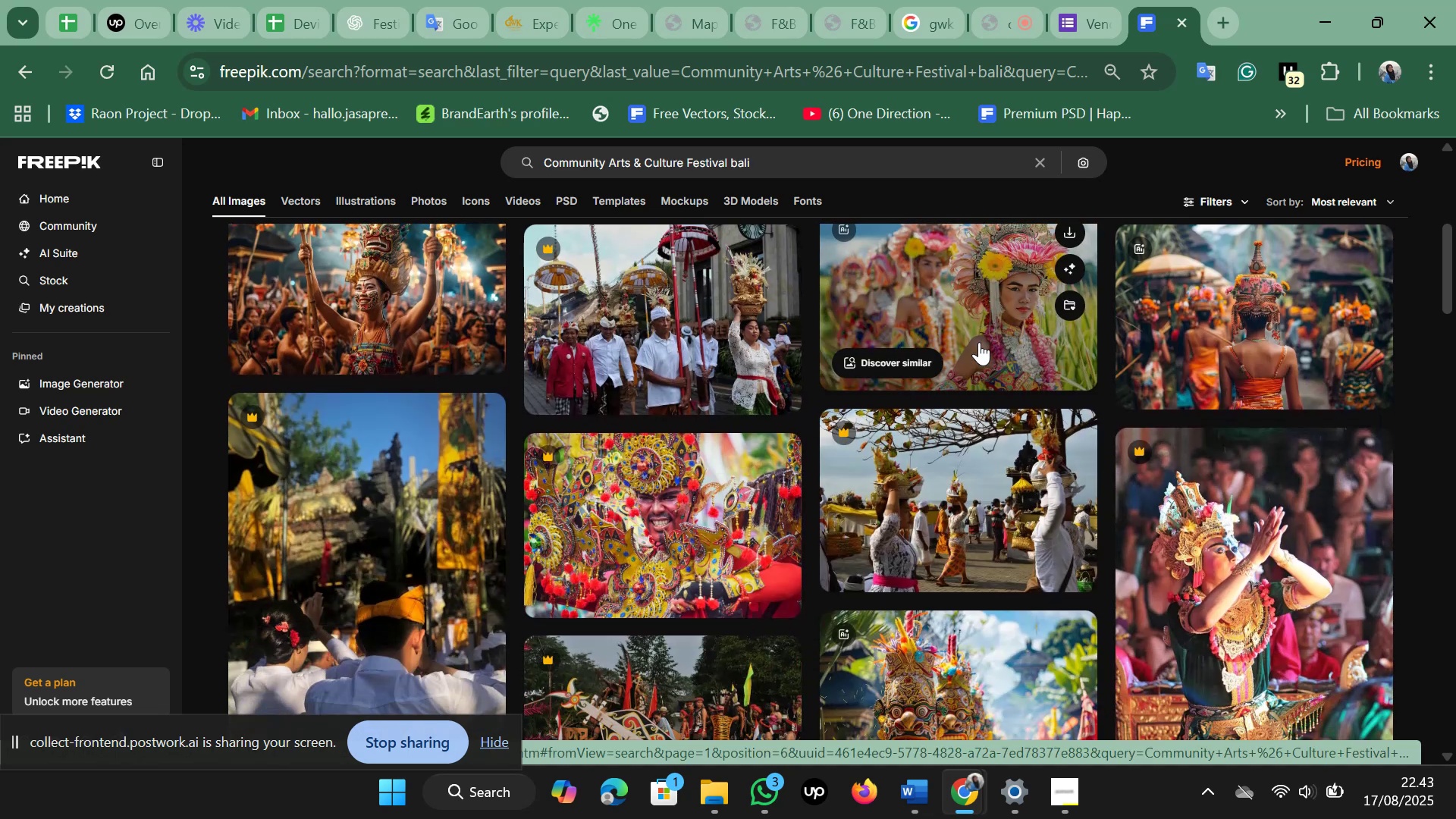 
scroll: coordinate [979, 343], scroll_direction: up, amount: 4.0
 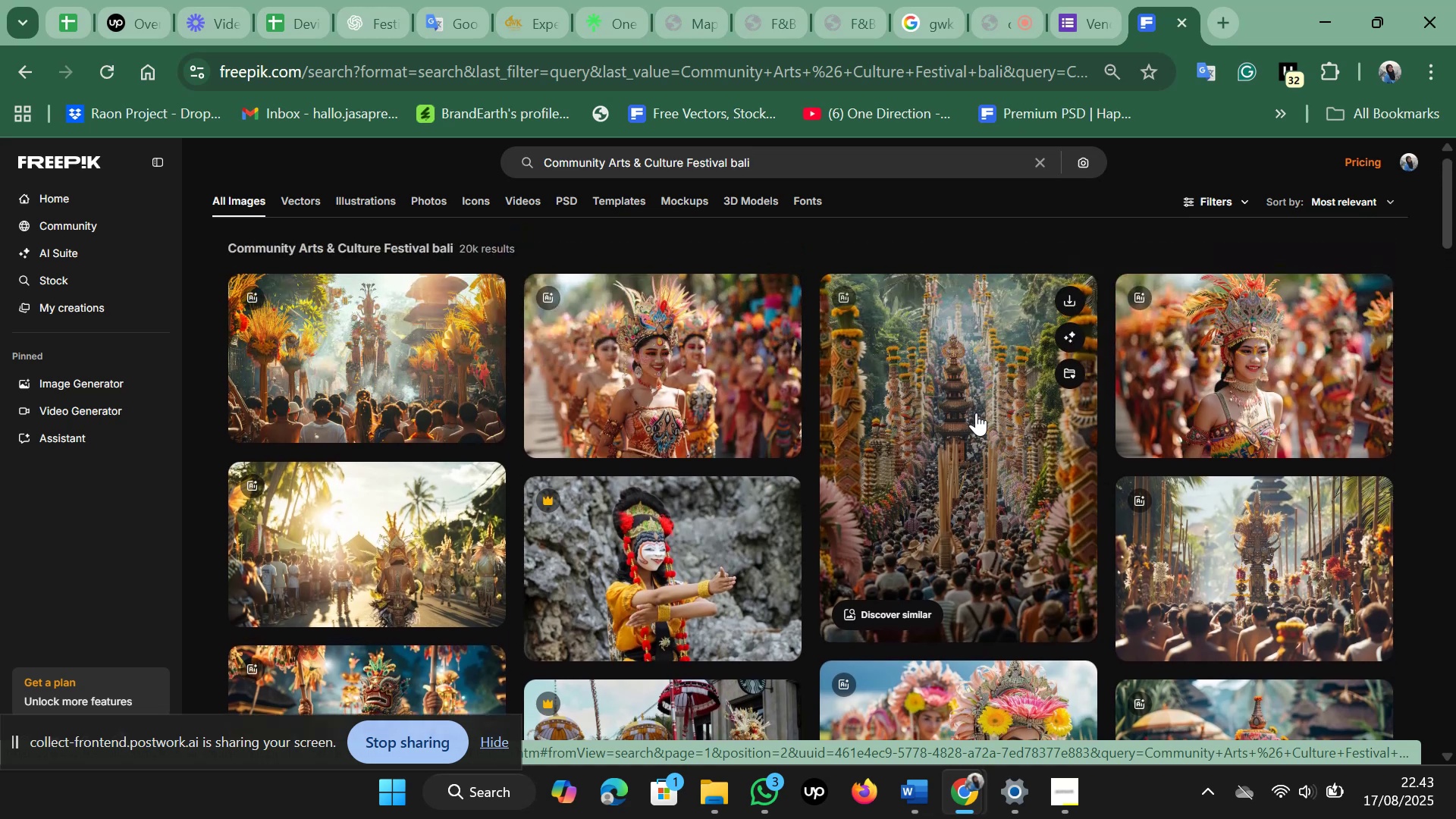 
scroll: coordinate [921, 352], scroll_direction: down, amount: 6.0
 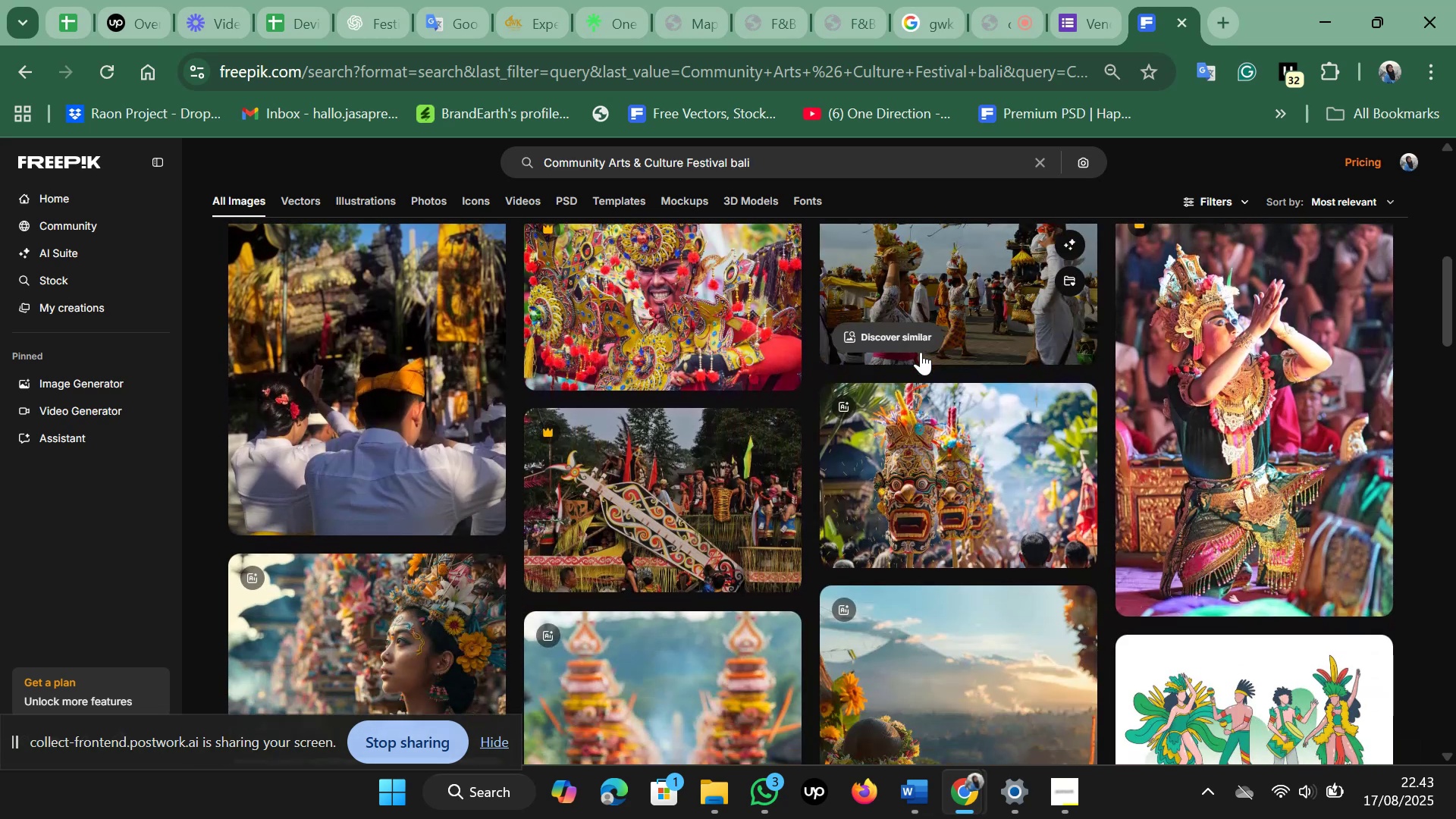 
scroll: coordinate [921, 352], scroll_direction: down, amount: 9.0
 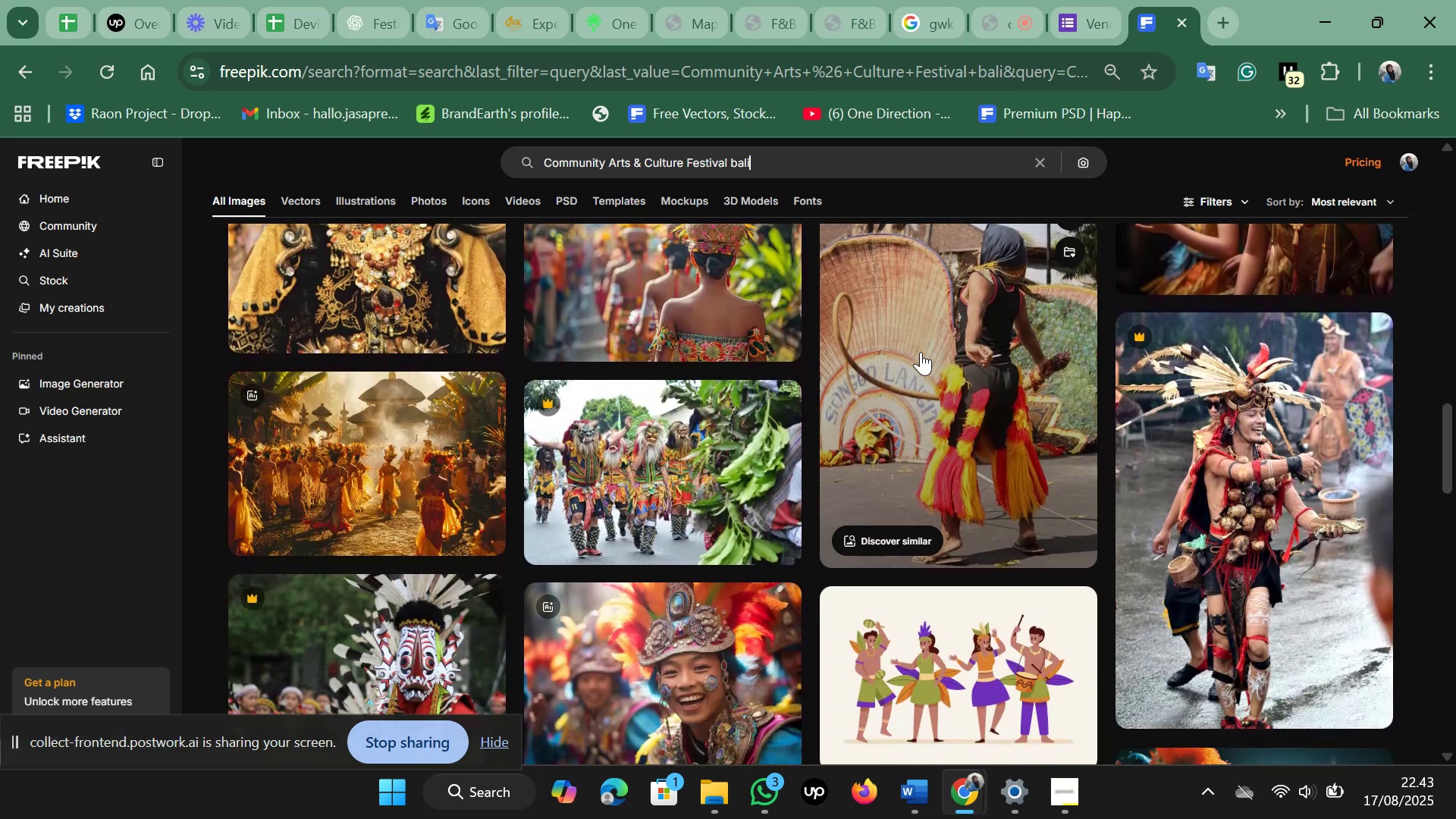 
scroll: coordinate [921, 352], scroll_direction: down, amount: 6.0
 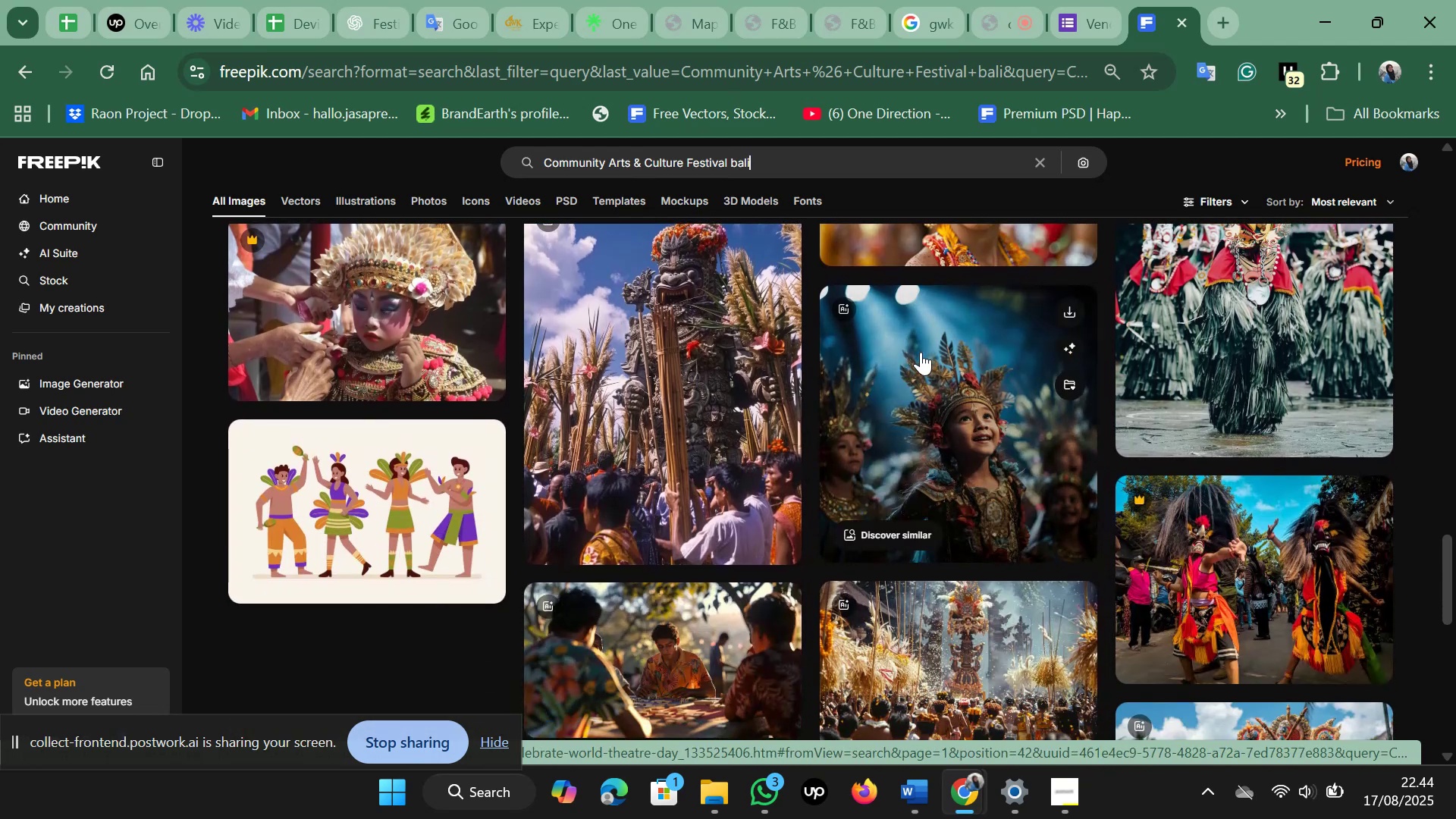 
scroll: coordinate [921, 352], scroll_direction: up, amount: 1.0
 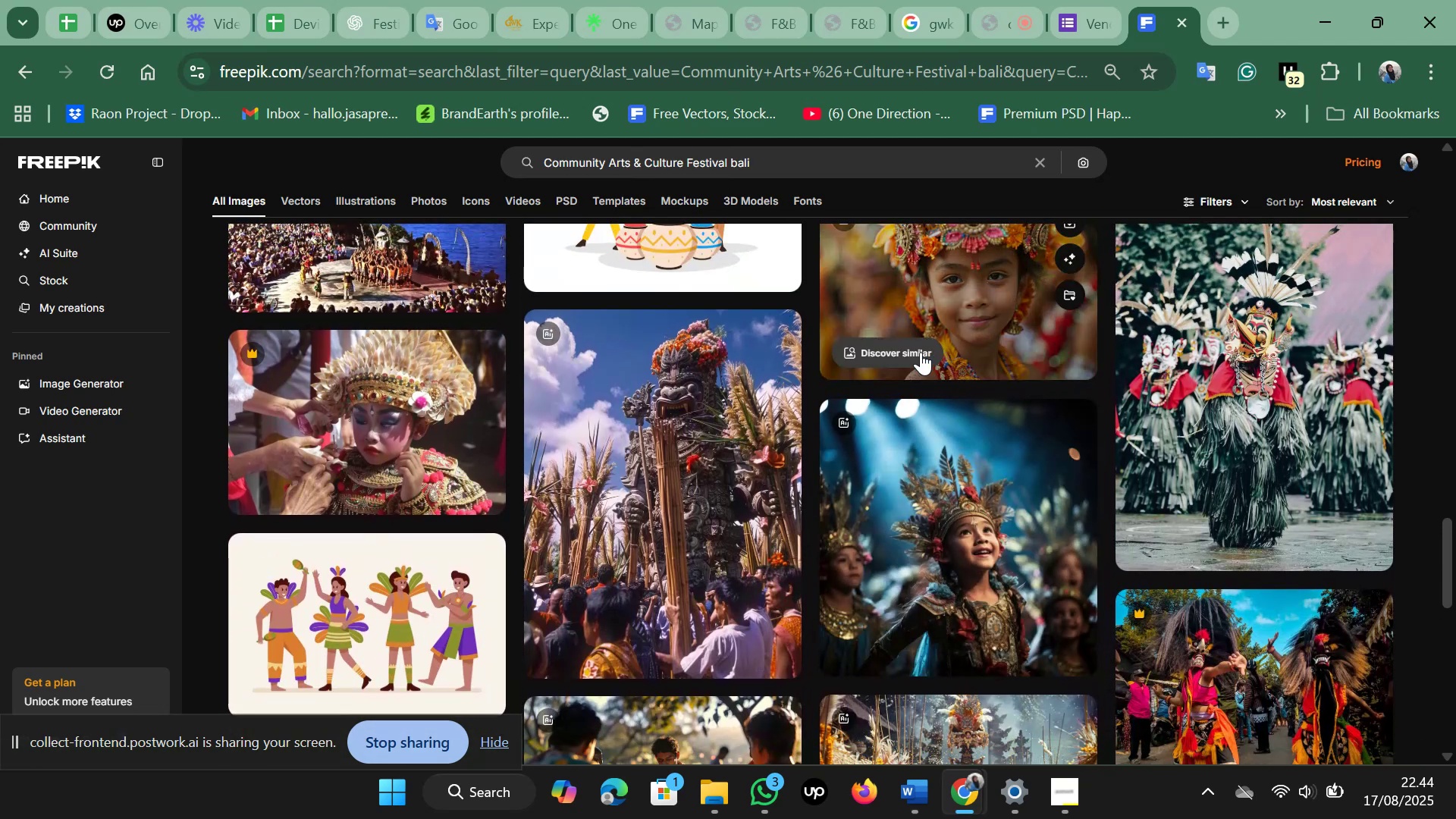 
wait(5.58)
 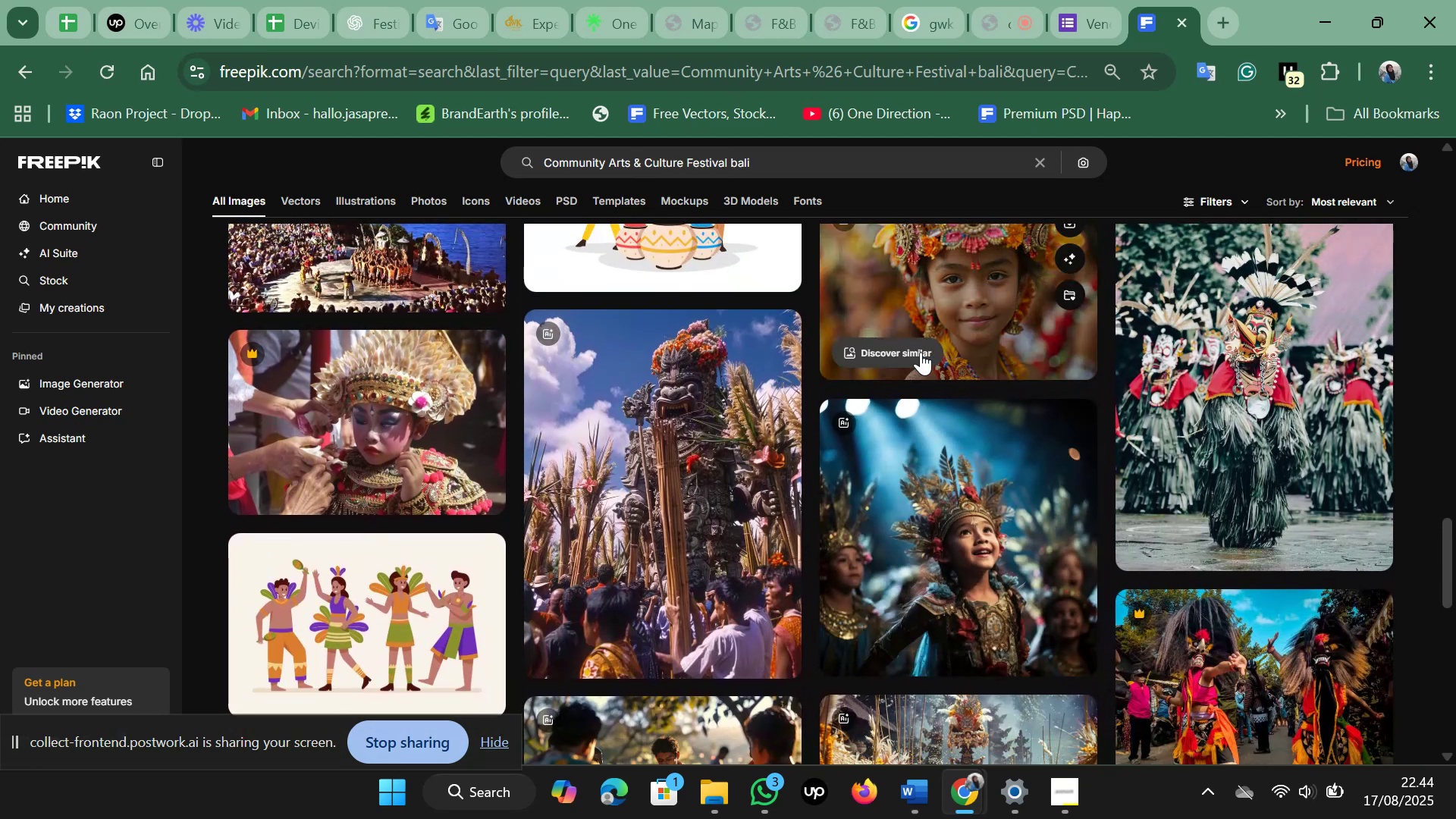 
key(Backspace)
key(Backspace)
key(Backspace)
key(Backspace)
type(gwk bali)
 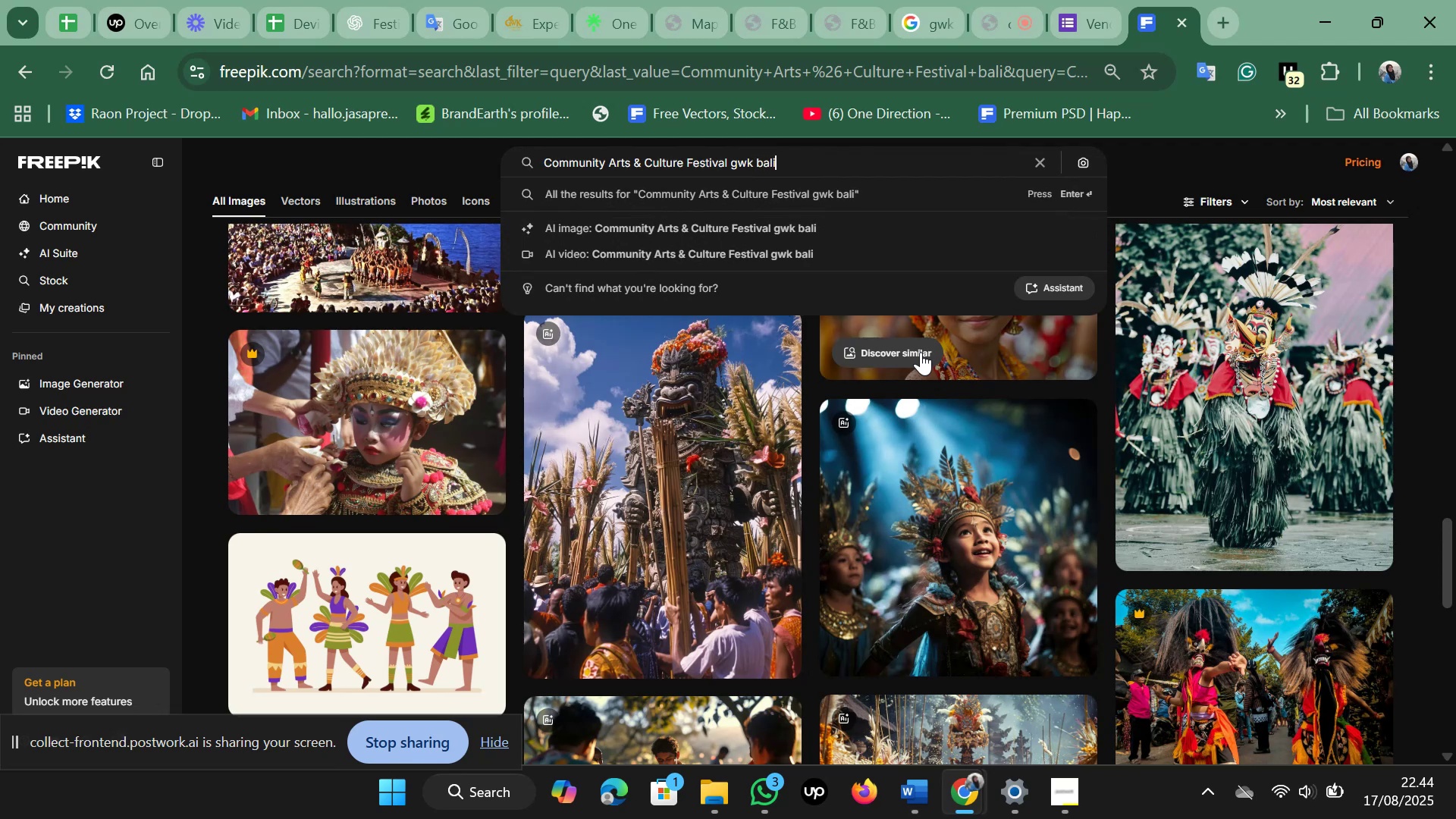 
key(Enter)
 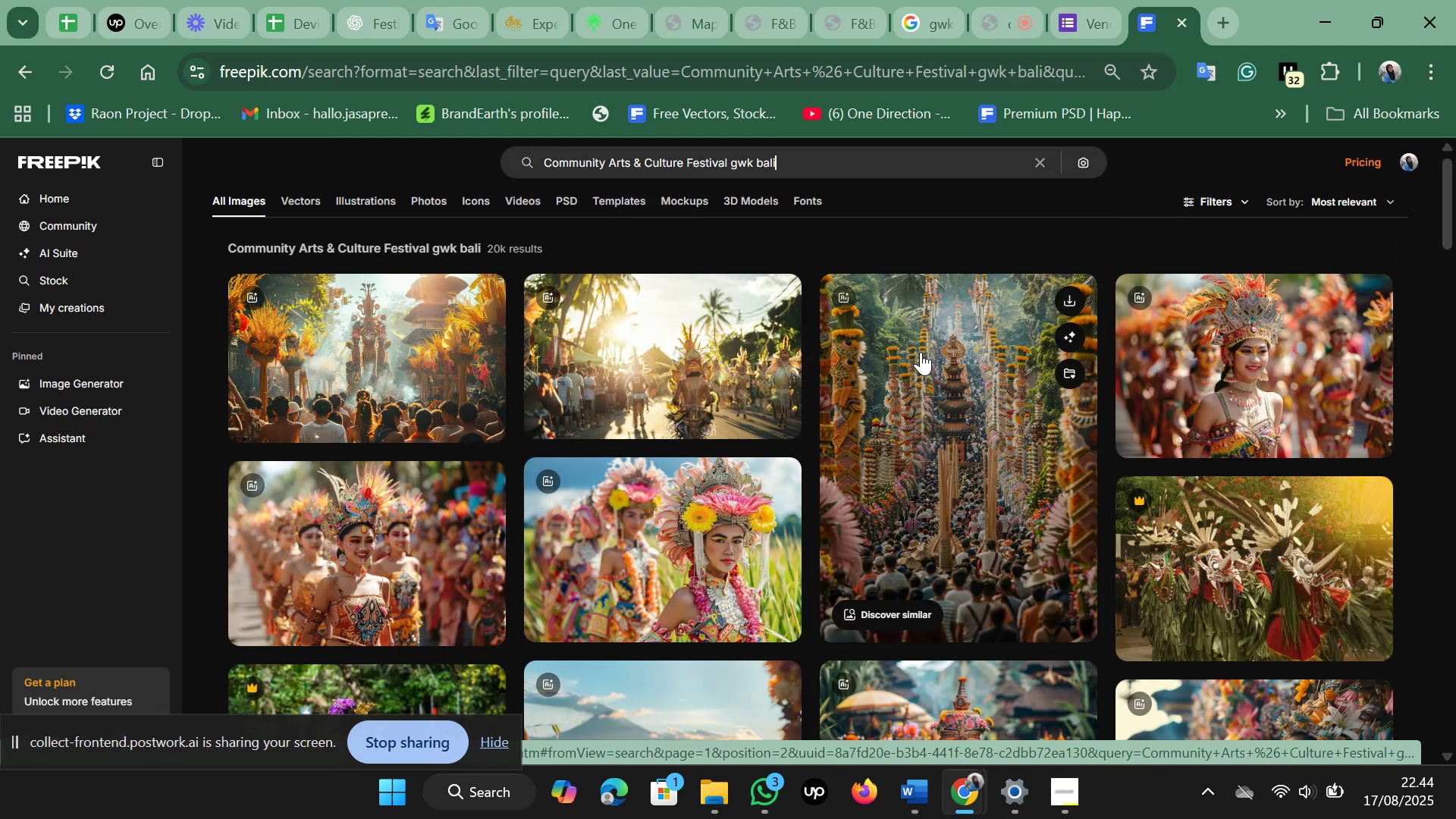 
wait(6.75)
 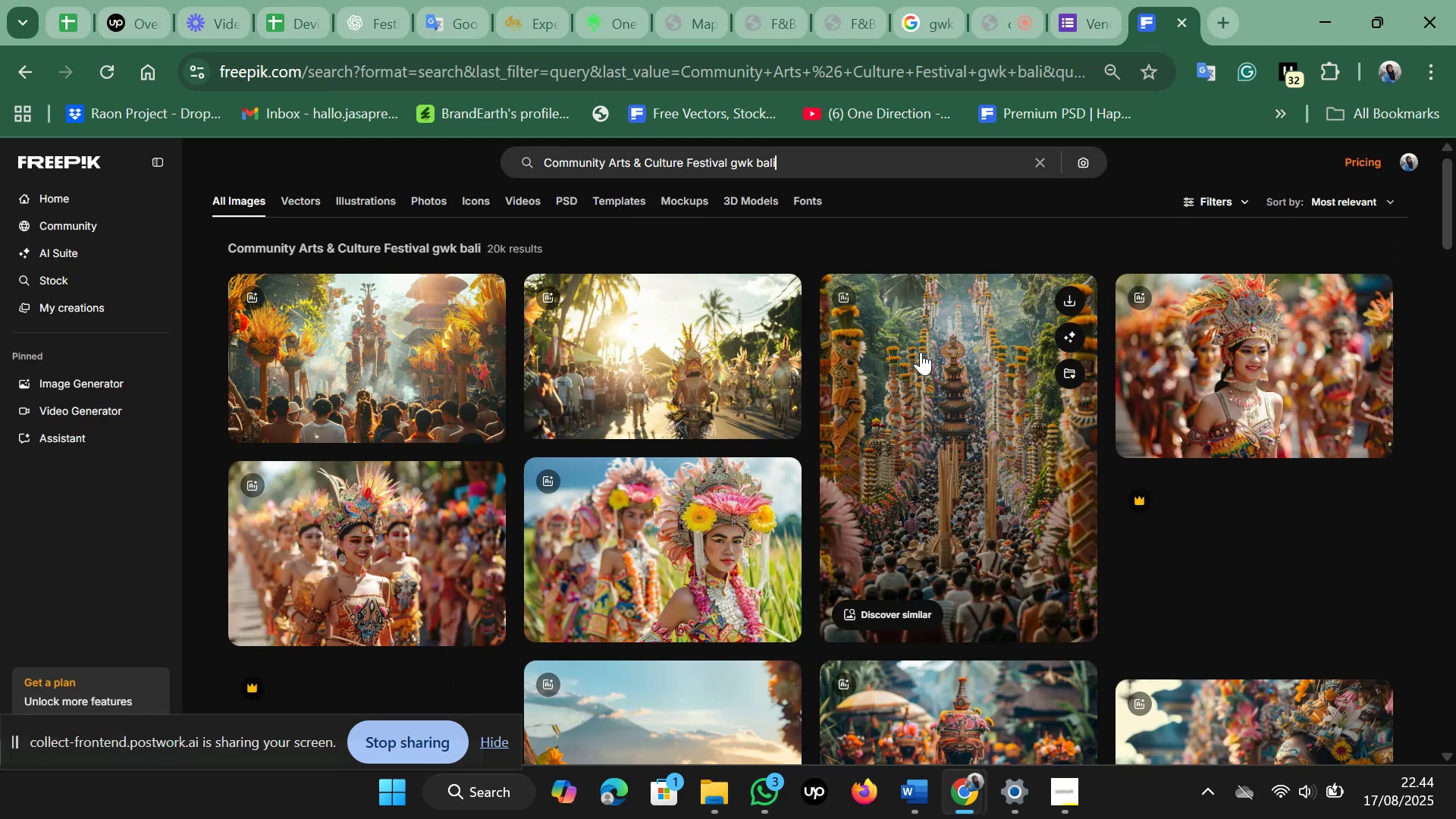 
left_click([1114, 67])
 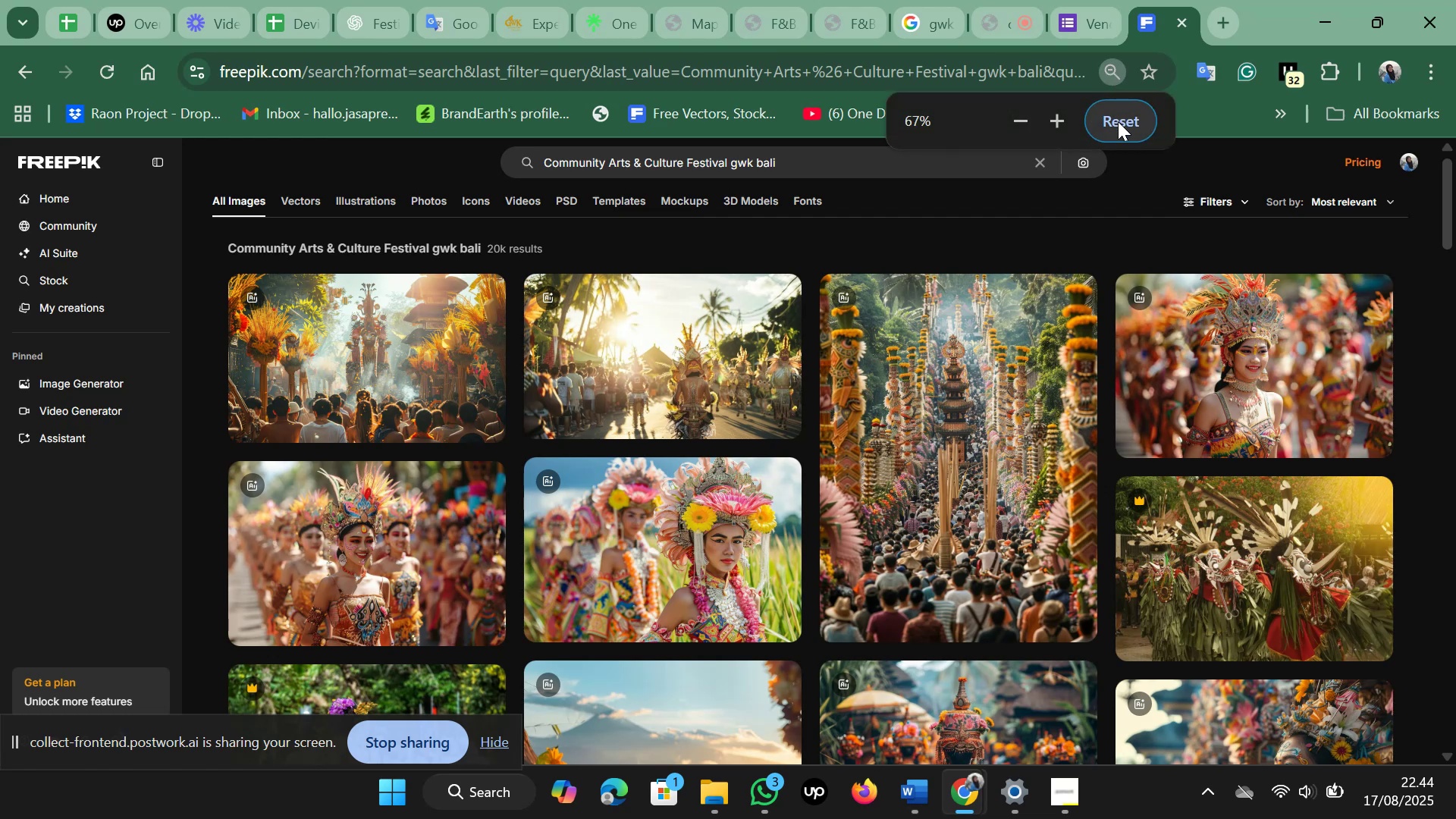 
left_click([1119, 127])
 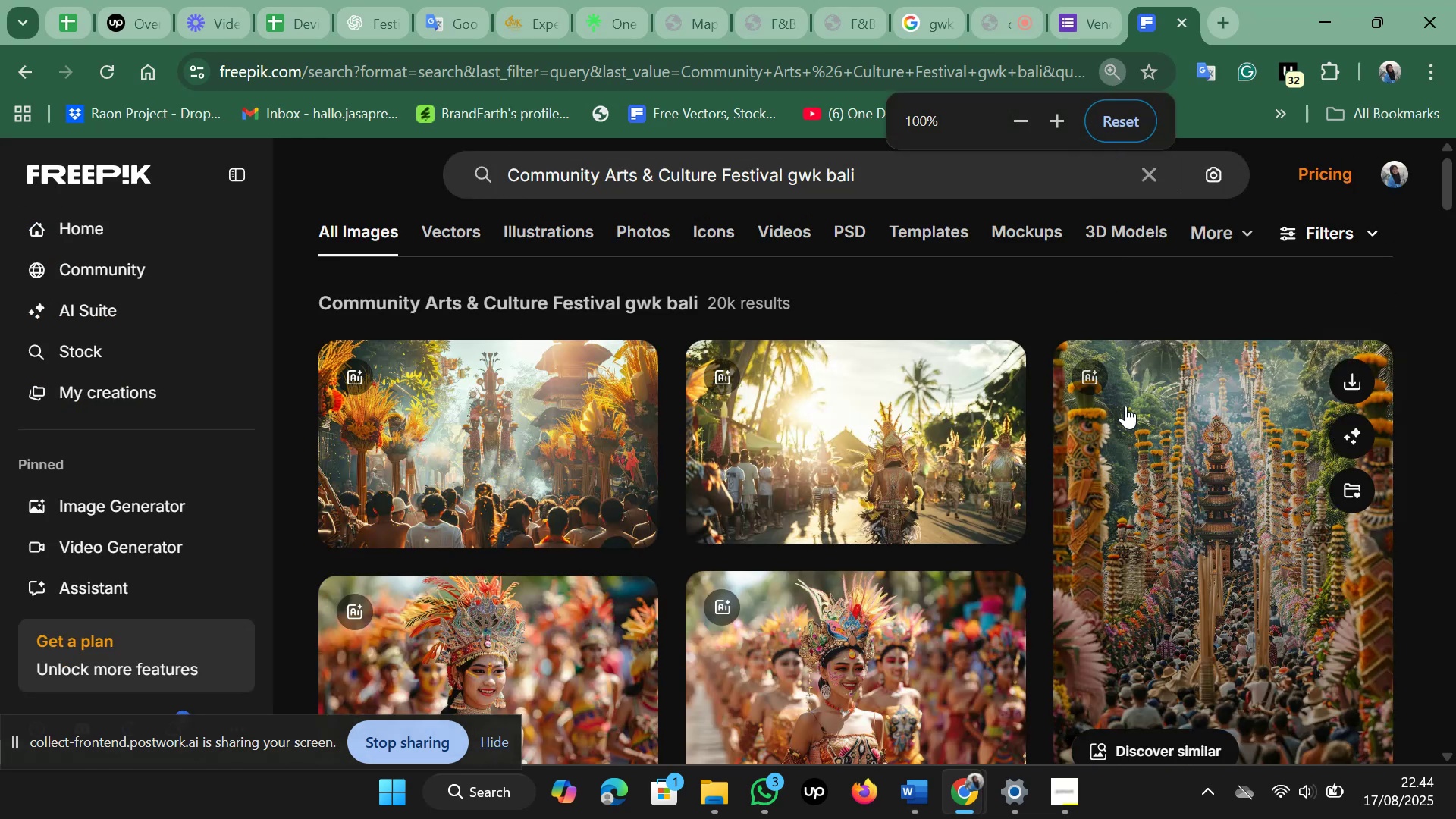 
scroll: coordinate [1131, 501], scroll_direction: down, amount: 1.0
 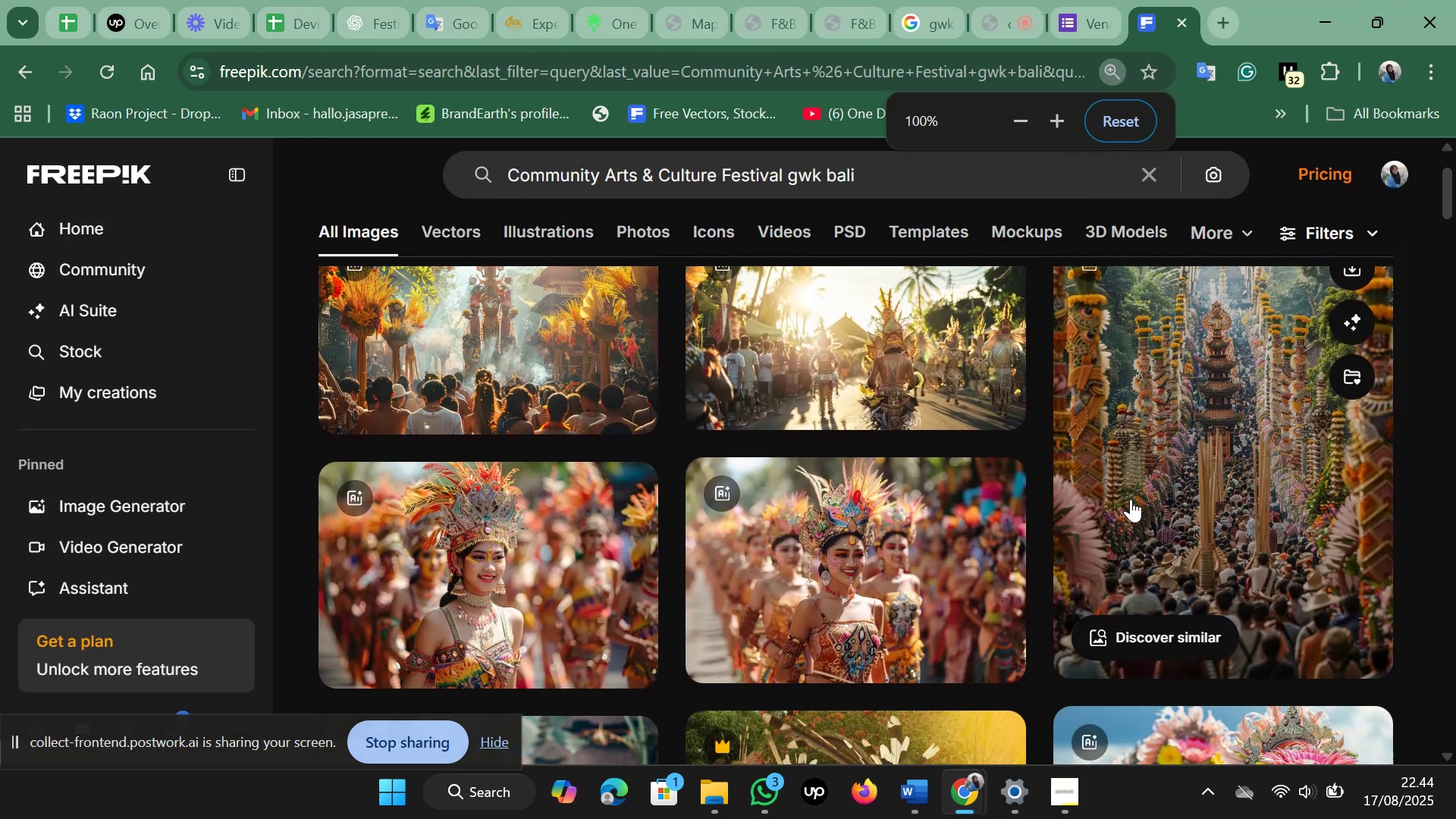 
scroll: coordinate [1130, 499], scroll_direction: up, amount: 1.0
 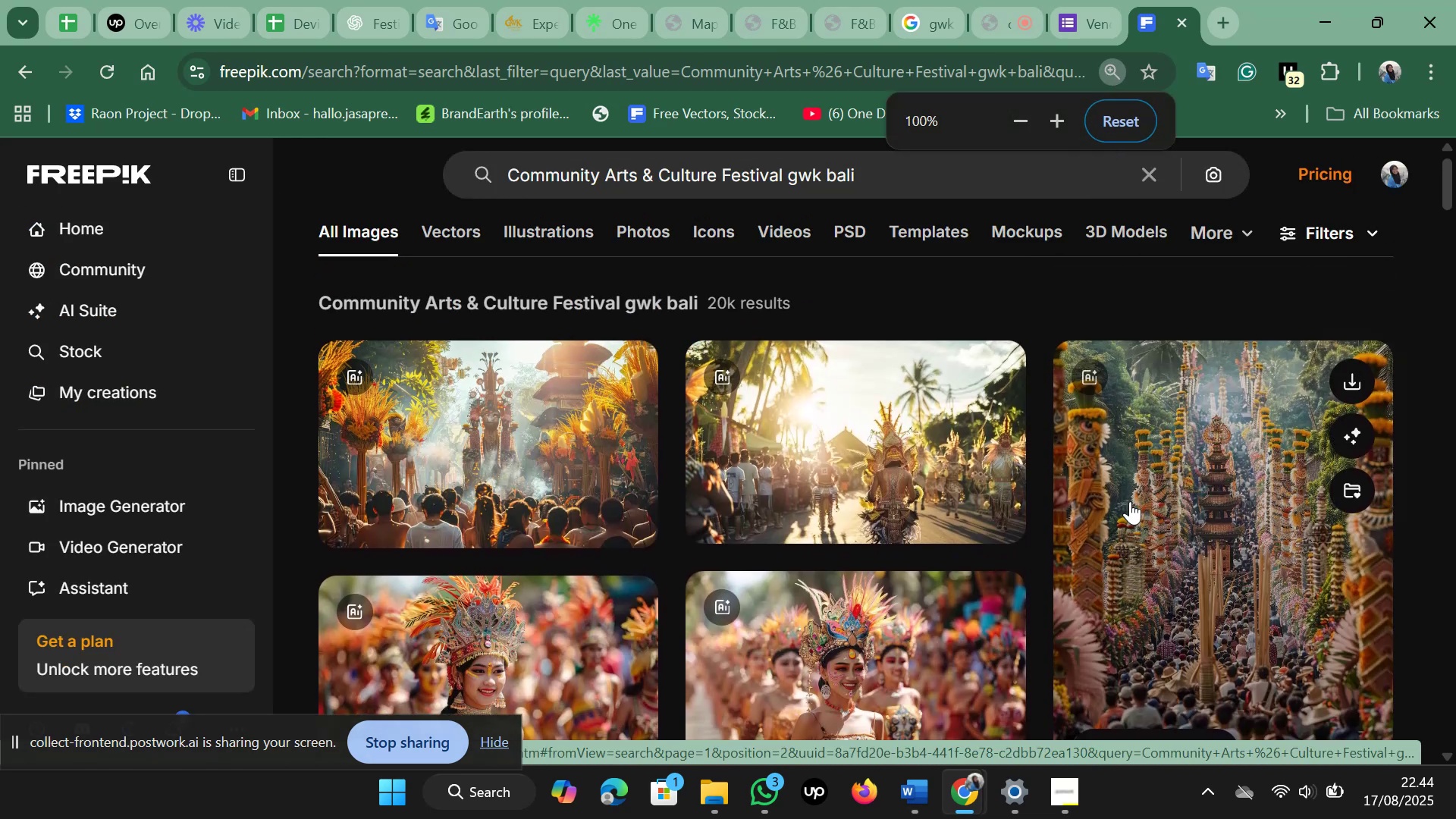 
scroll: coordinate [1138, 440], scroll_direction: down, amount: 7.0
 